 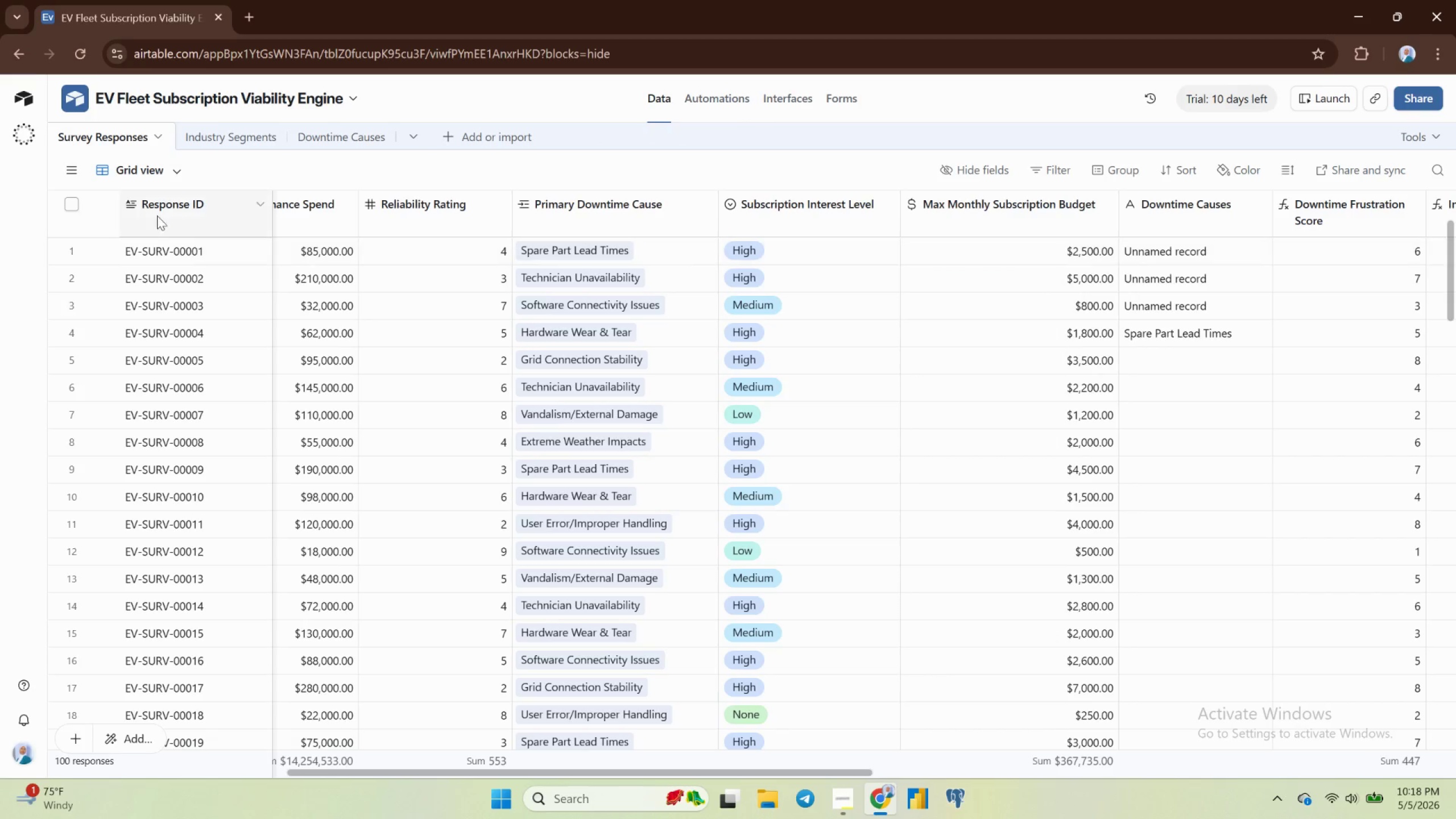 
left_click([162, 138])
 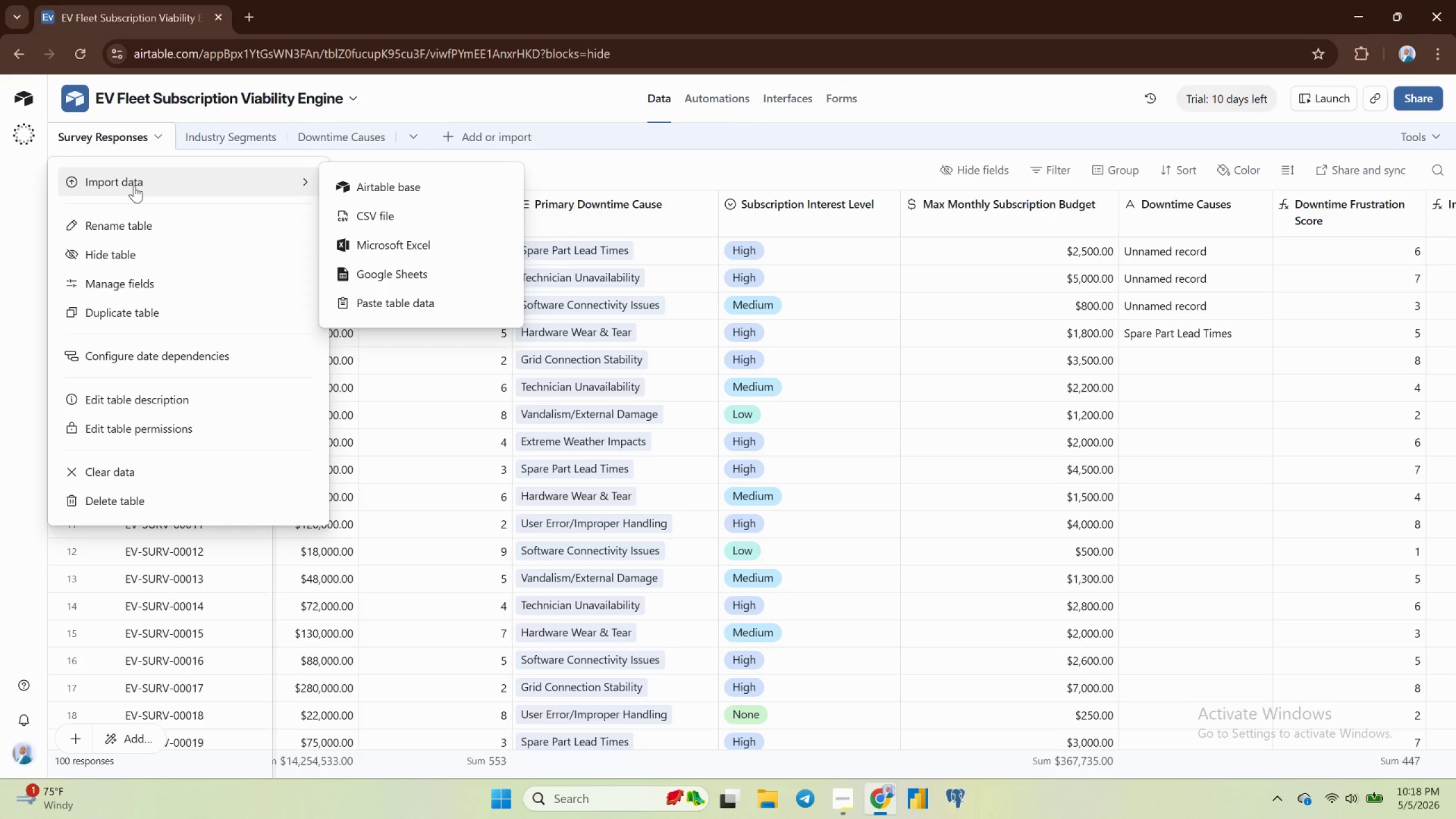 
wait(5.82)
 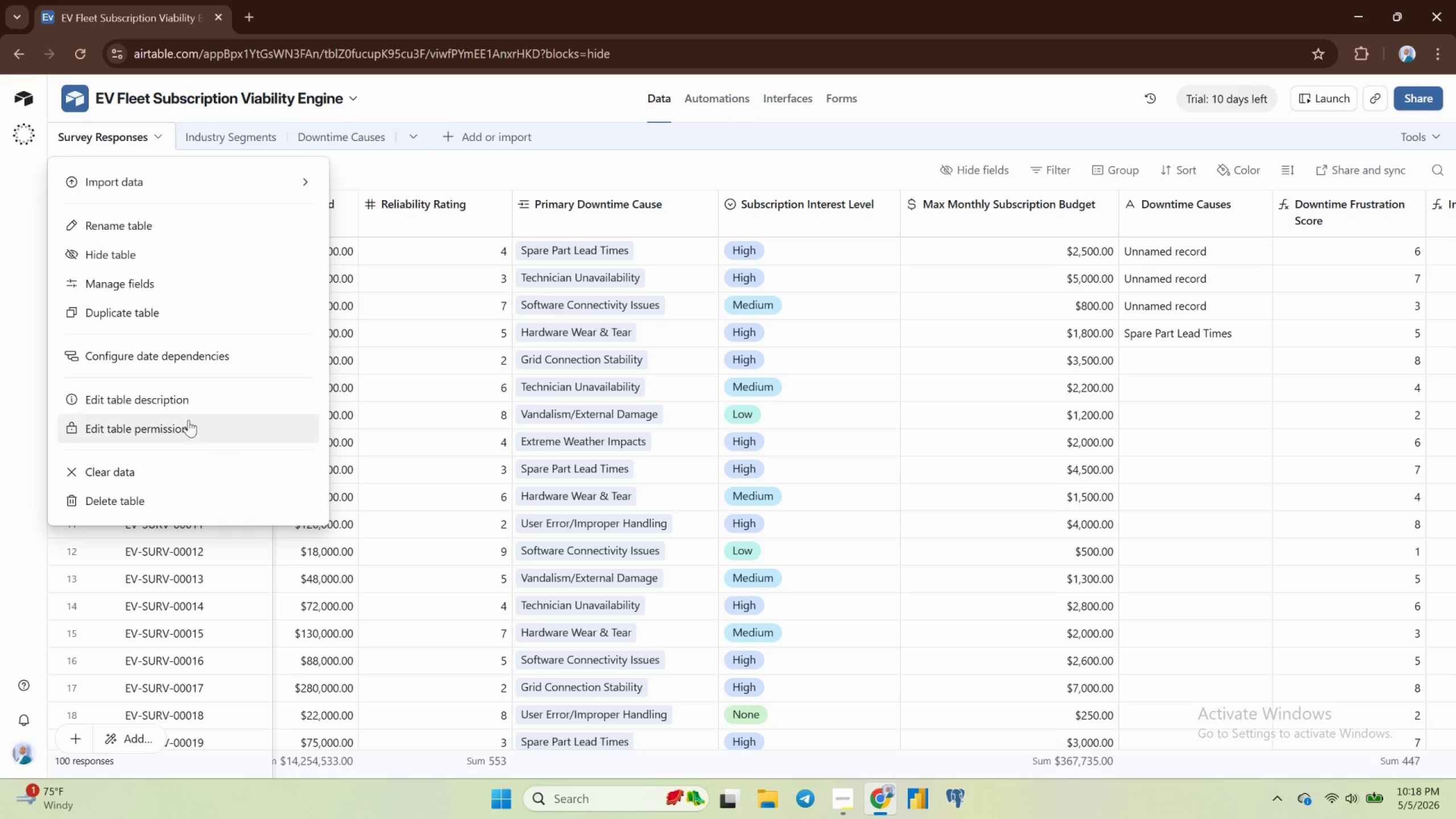 
left_click([151, 128])
 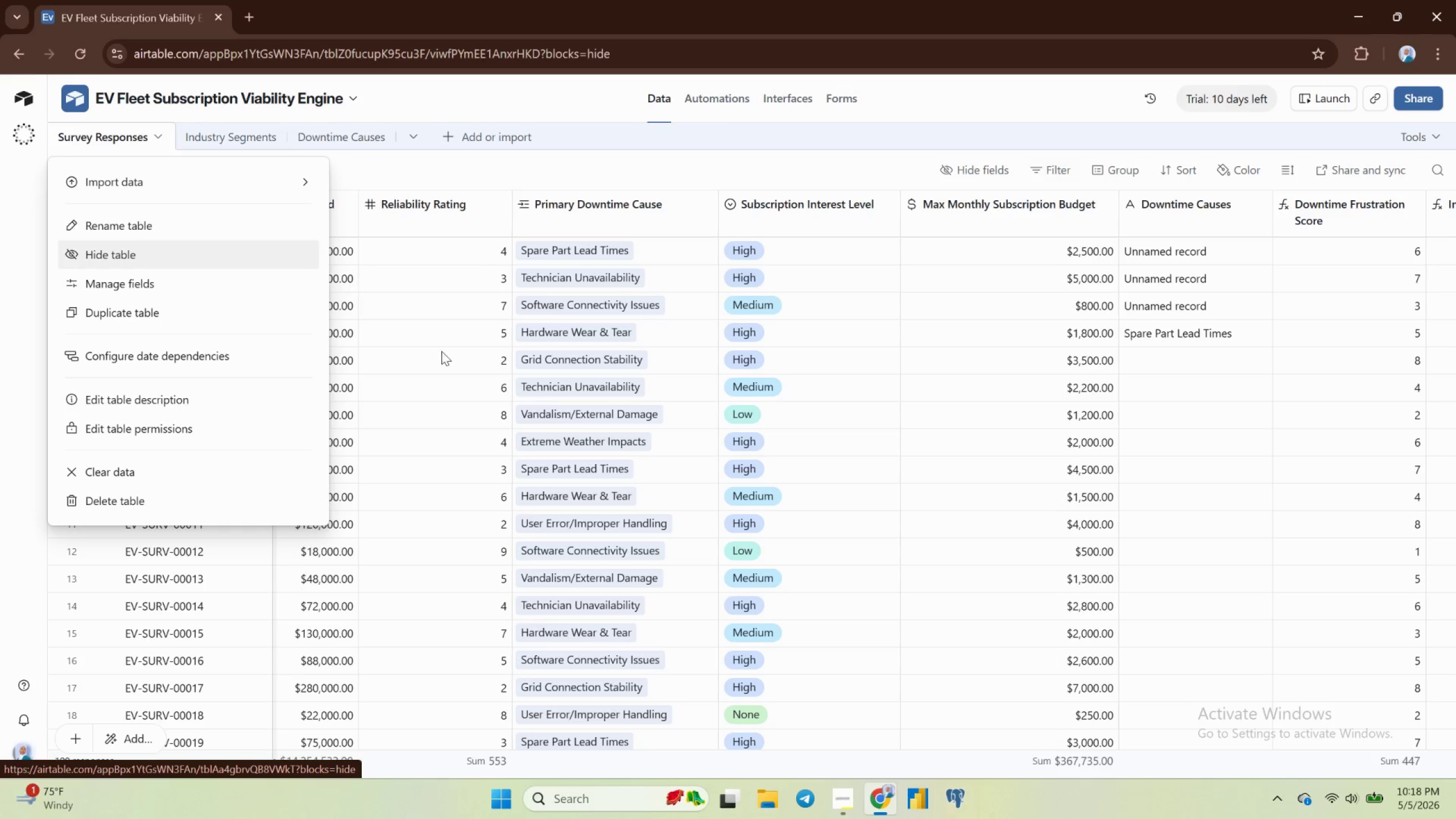 
left_click([433, 363])
 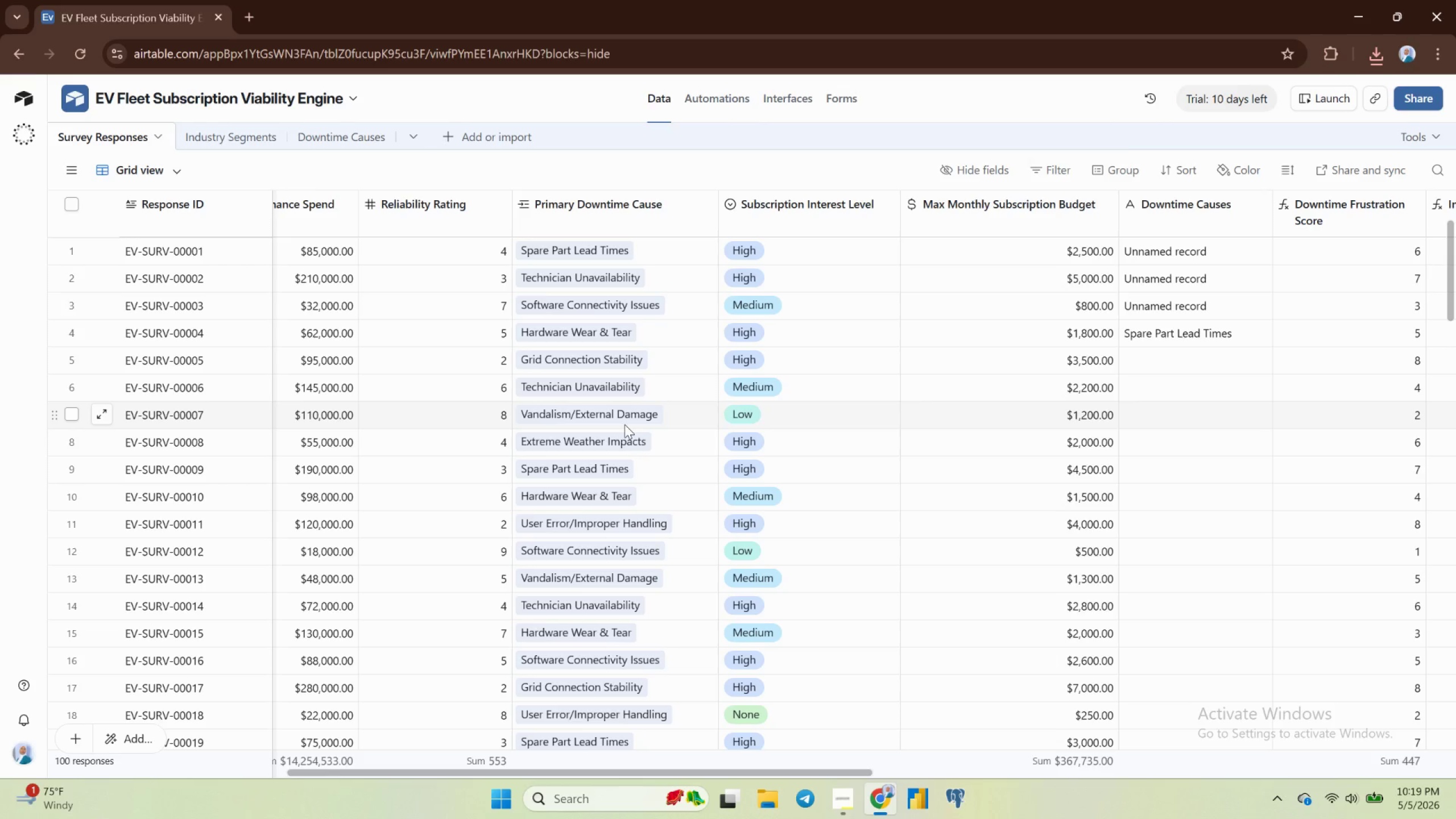 
wait(36.48)
 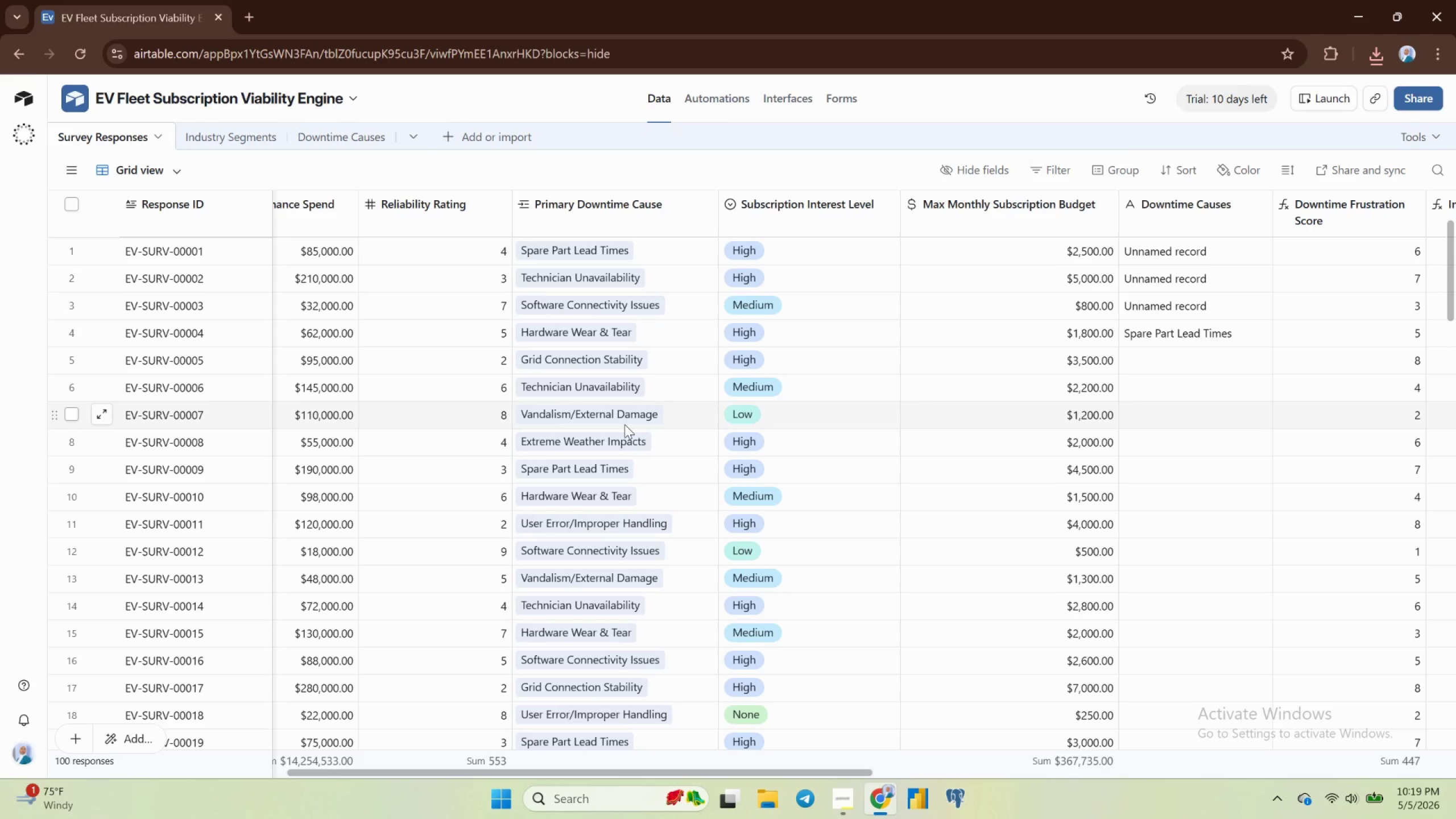 
scroll: coordinate [1098, 343], scroll_direction: up, amount: 1.0
 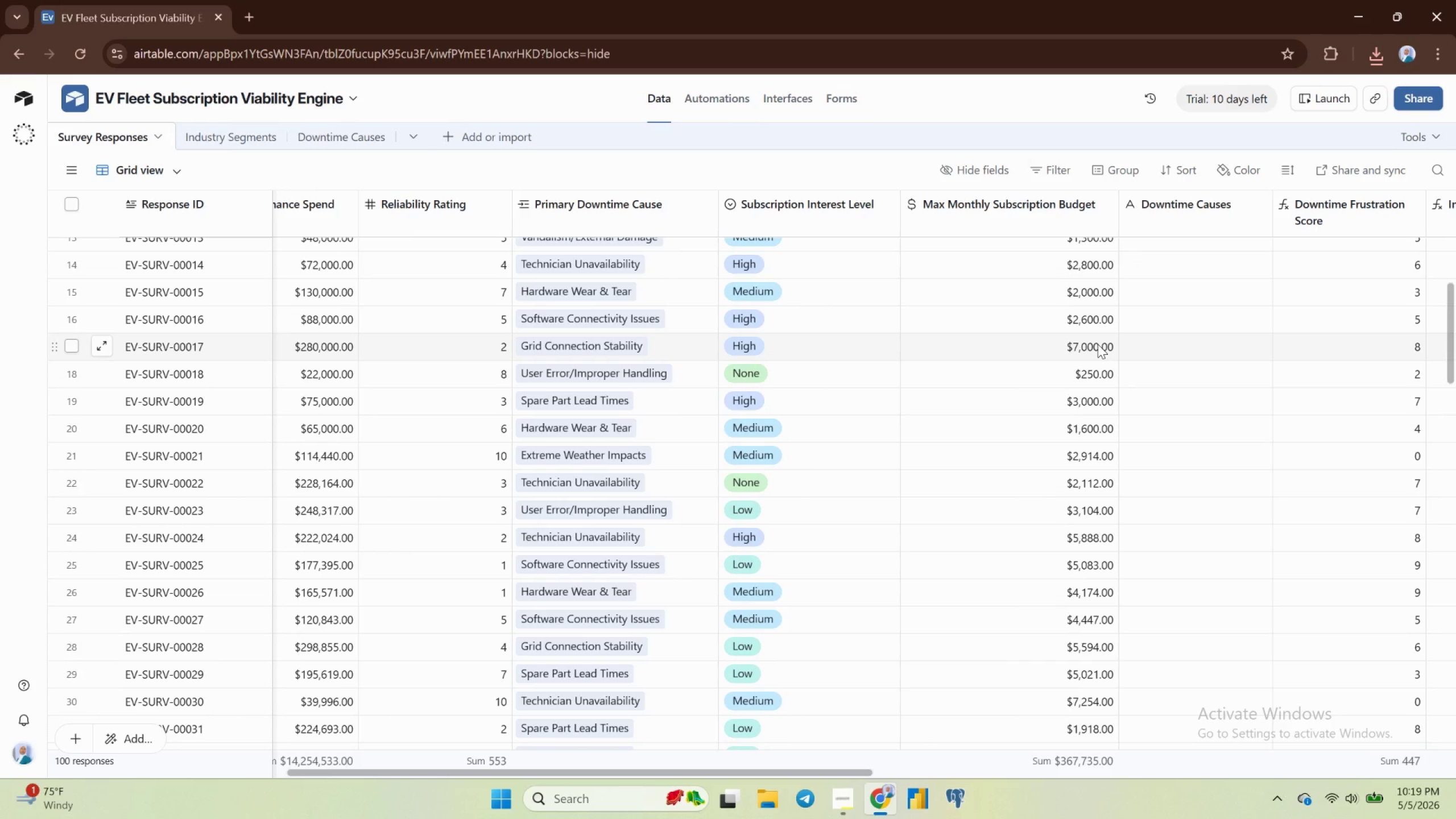 
wait(6.87)
 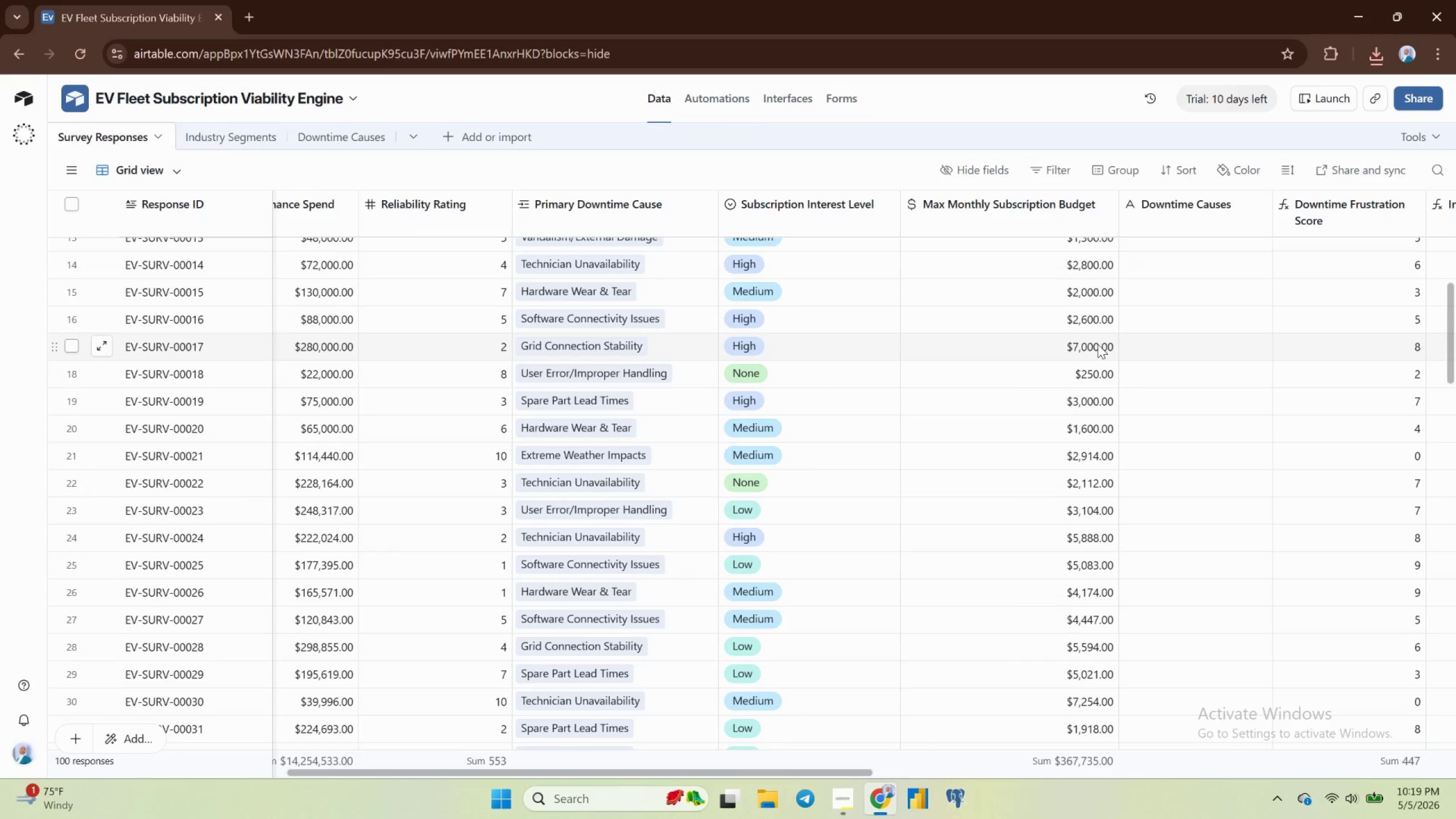 
scroll: coordinate [1058, 309], scroll_direction: up, amount: 9.0
 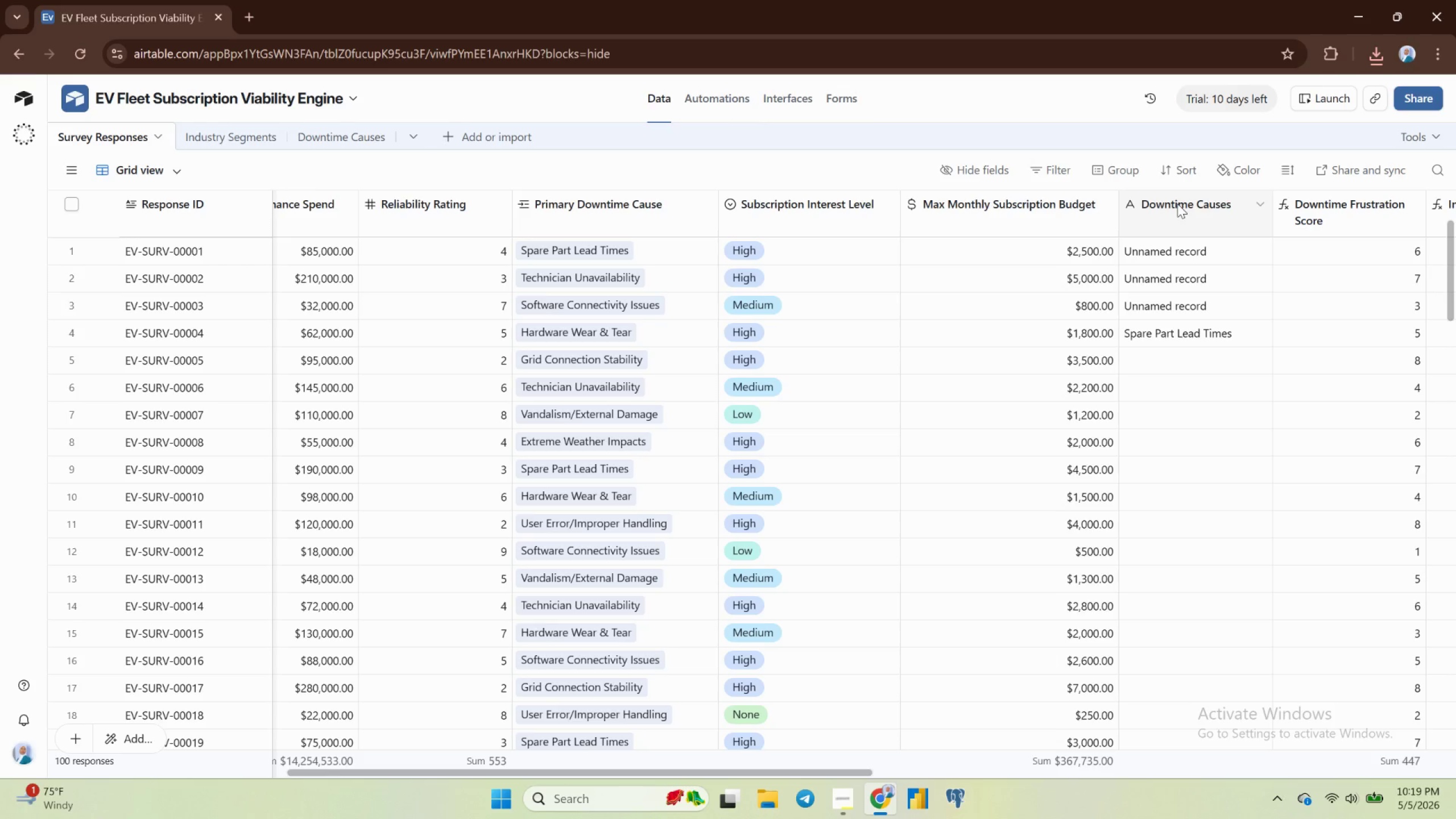 
double_click([1177, 204])
 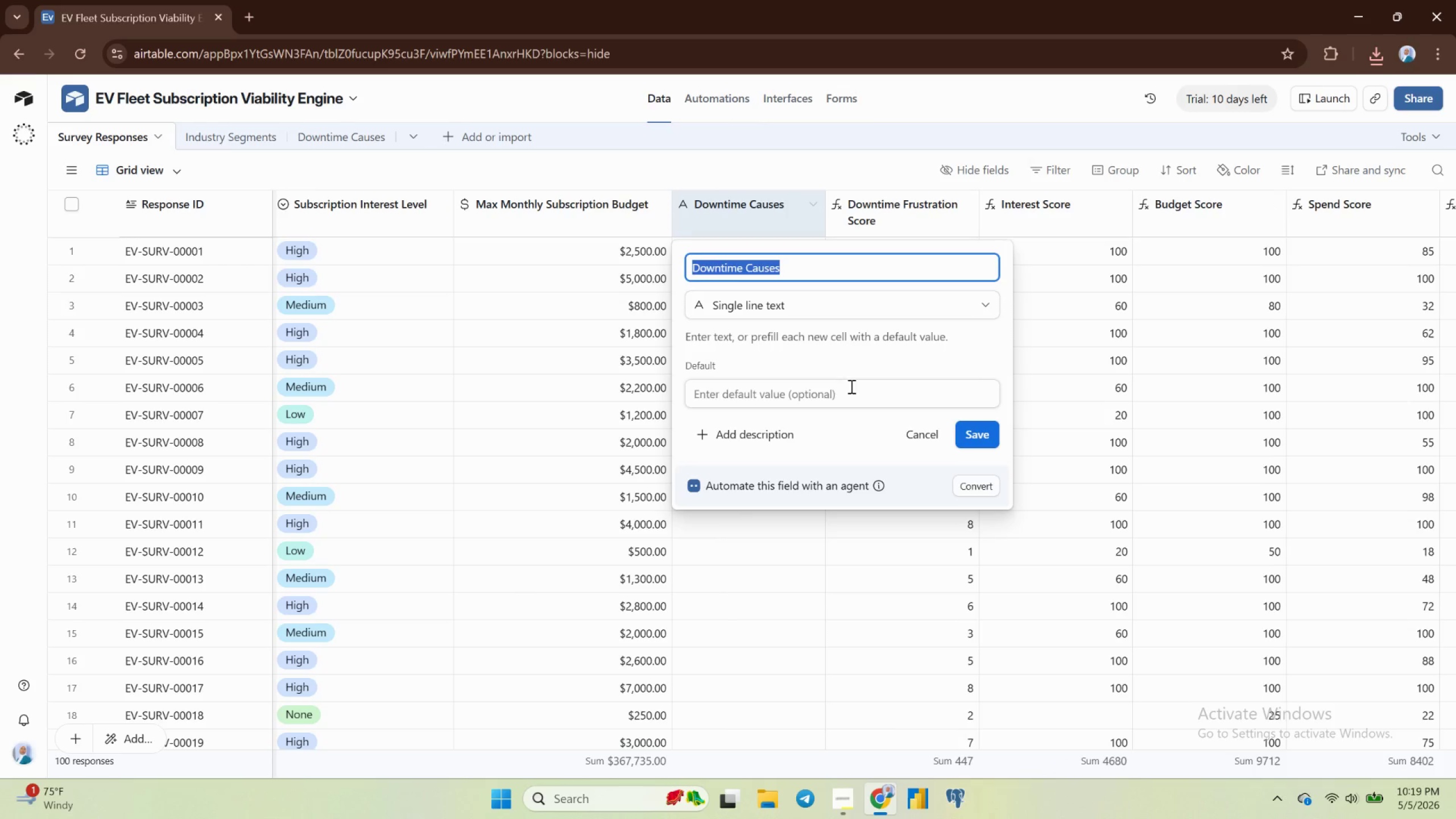 
wait(7.92)
 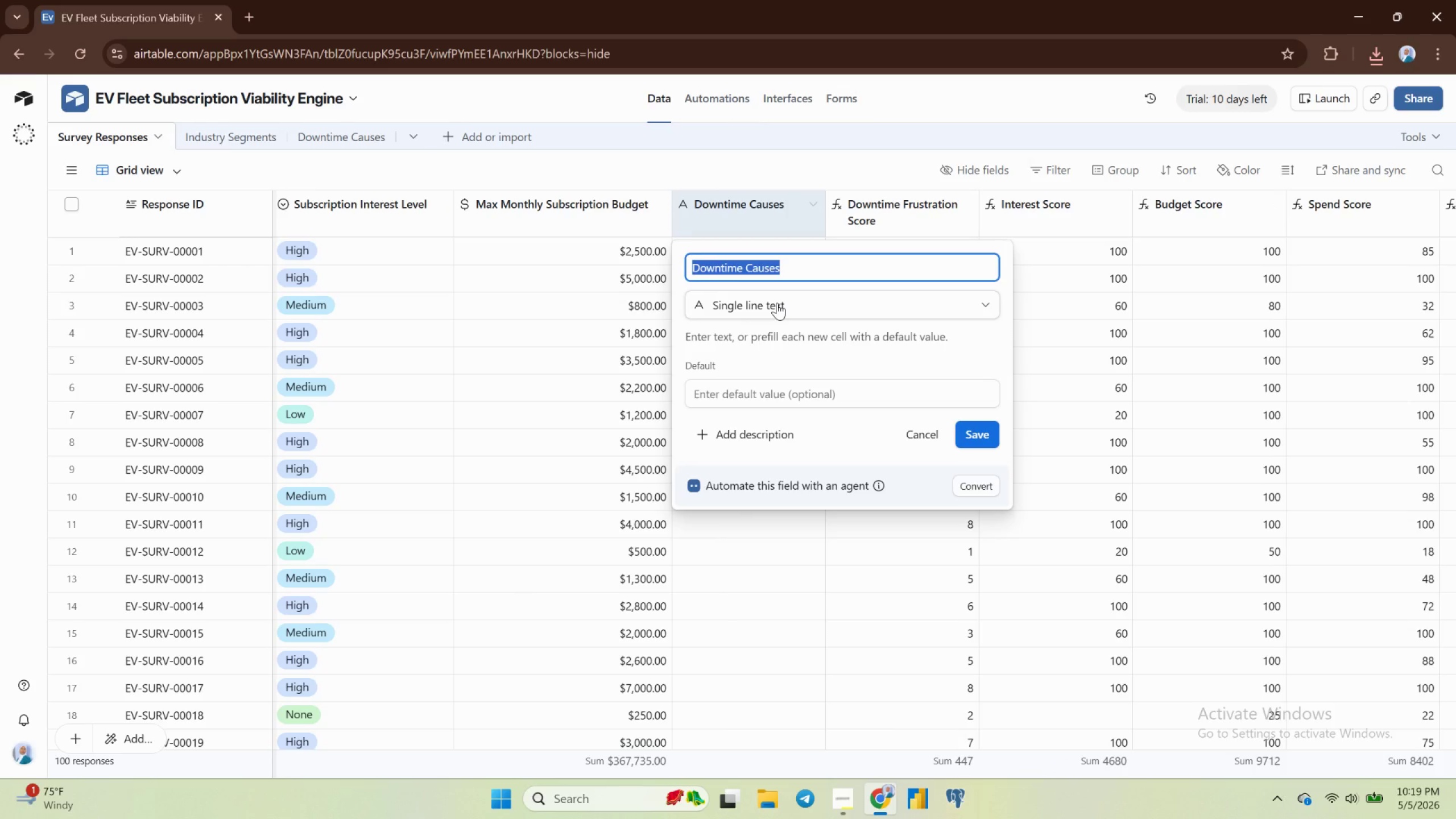 
left_click([923, 432])
 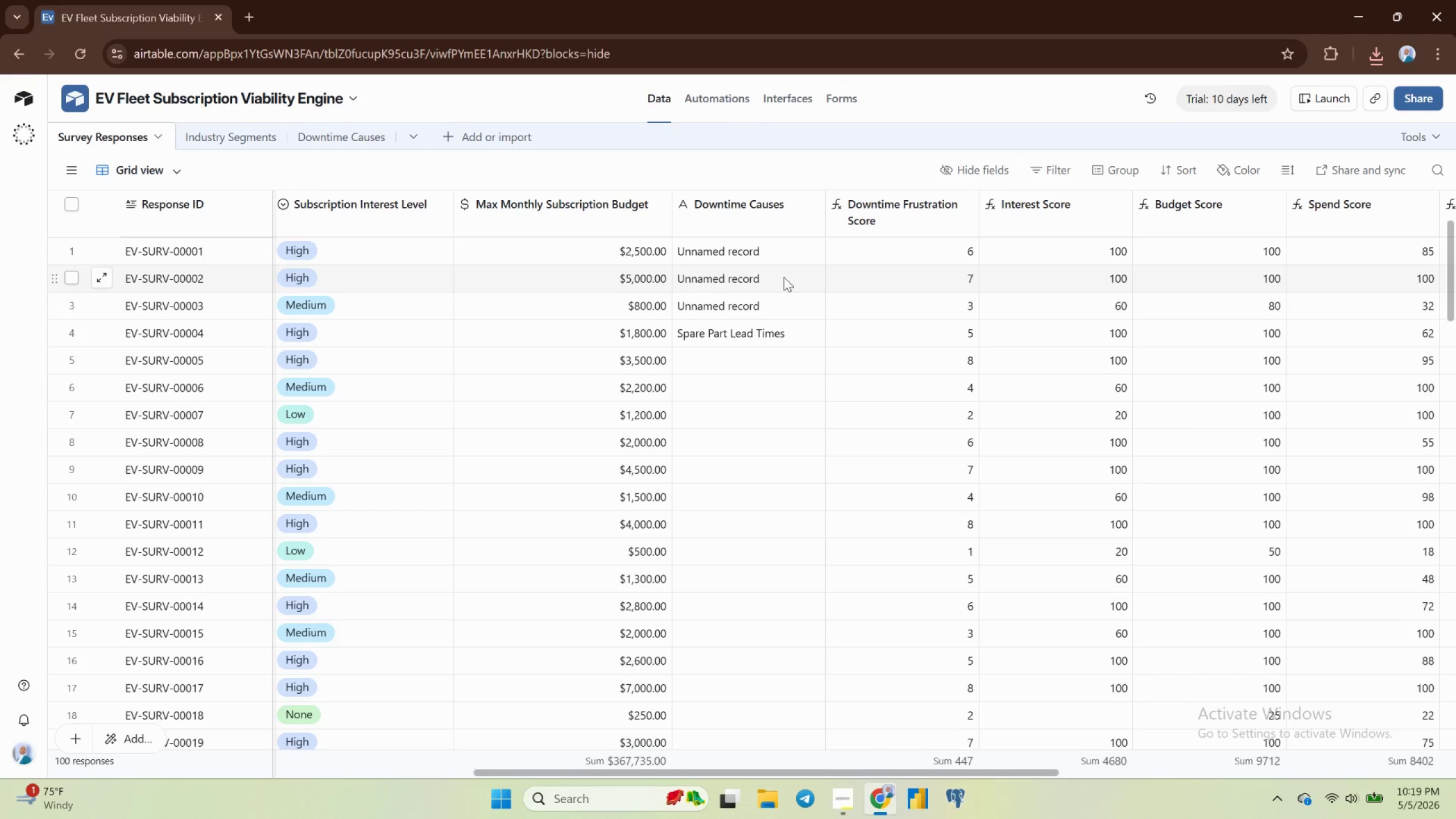 
scroll: coordinate [766, 338], scroll_direction: up, amount: 4.0
 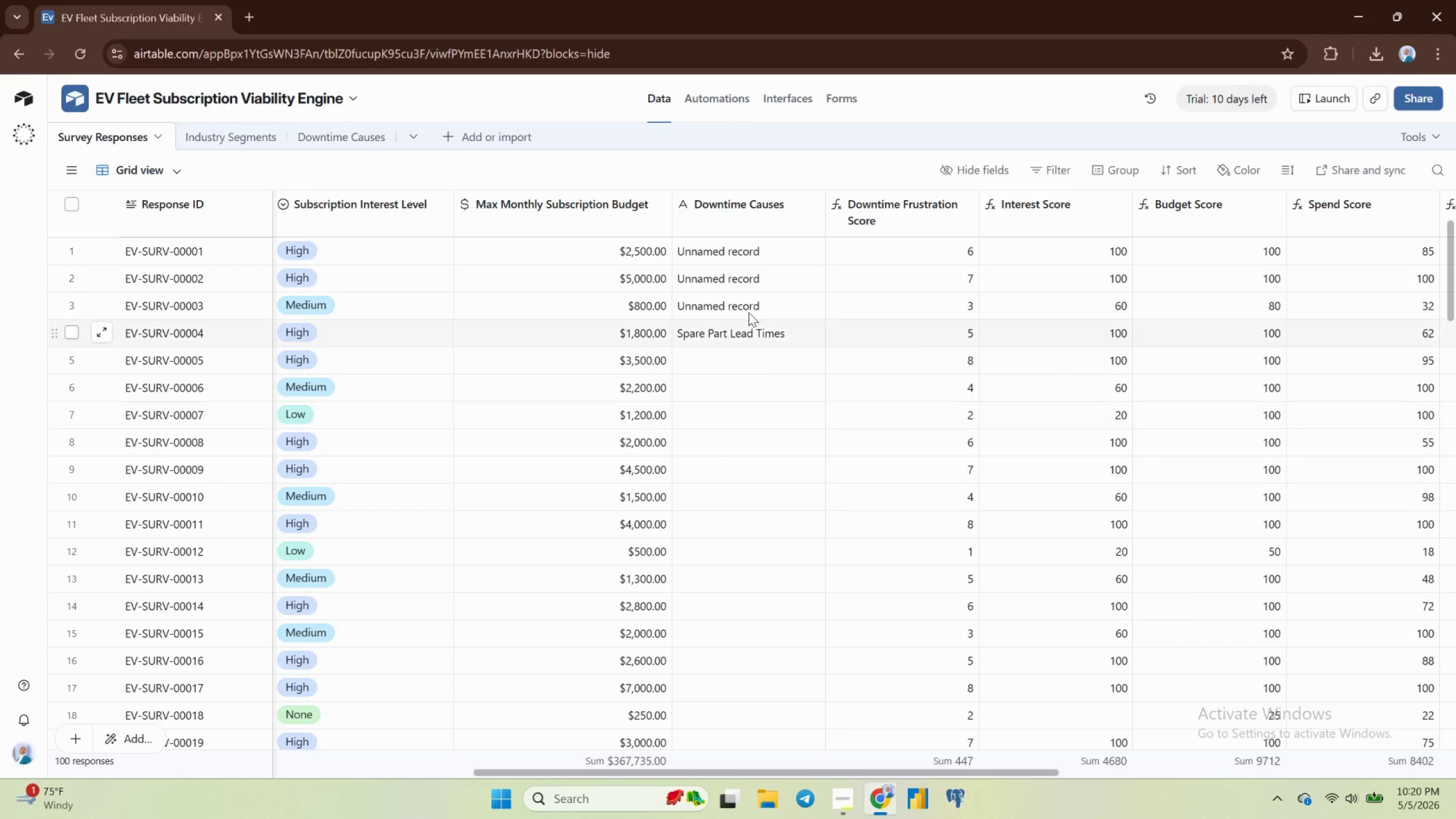 
wait(31.95)
 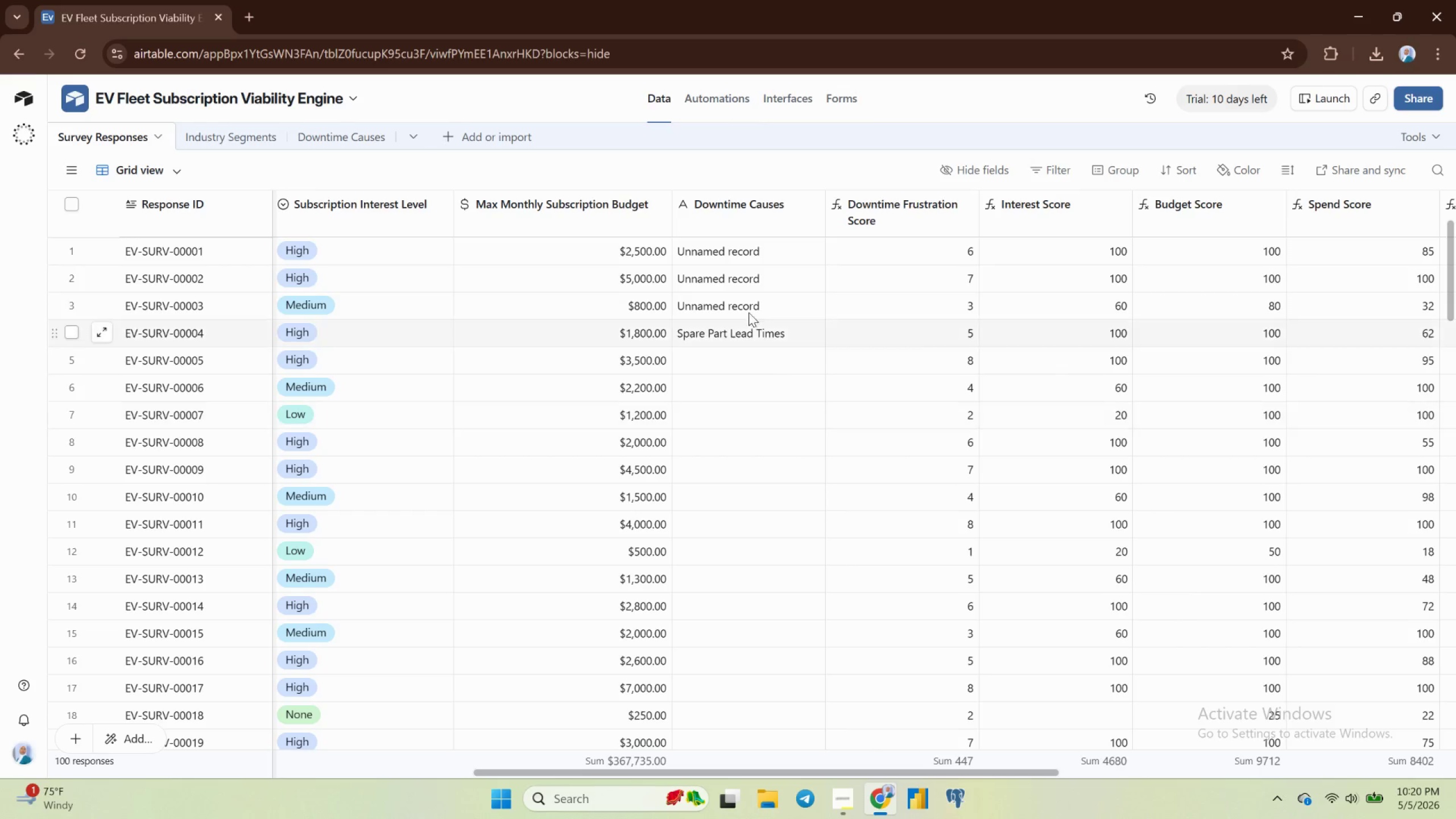 
left_click([351, 137])
 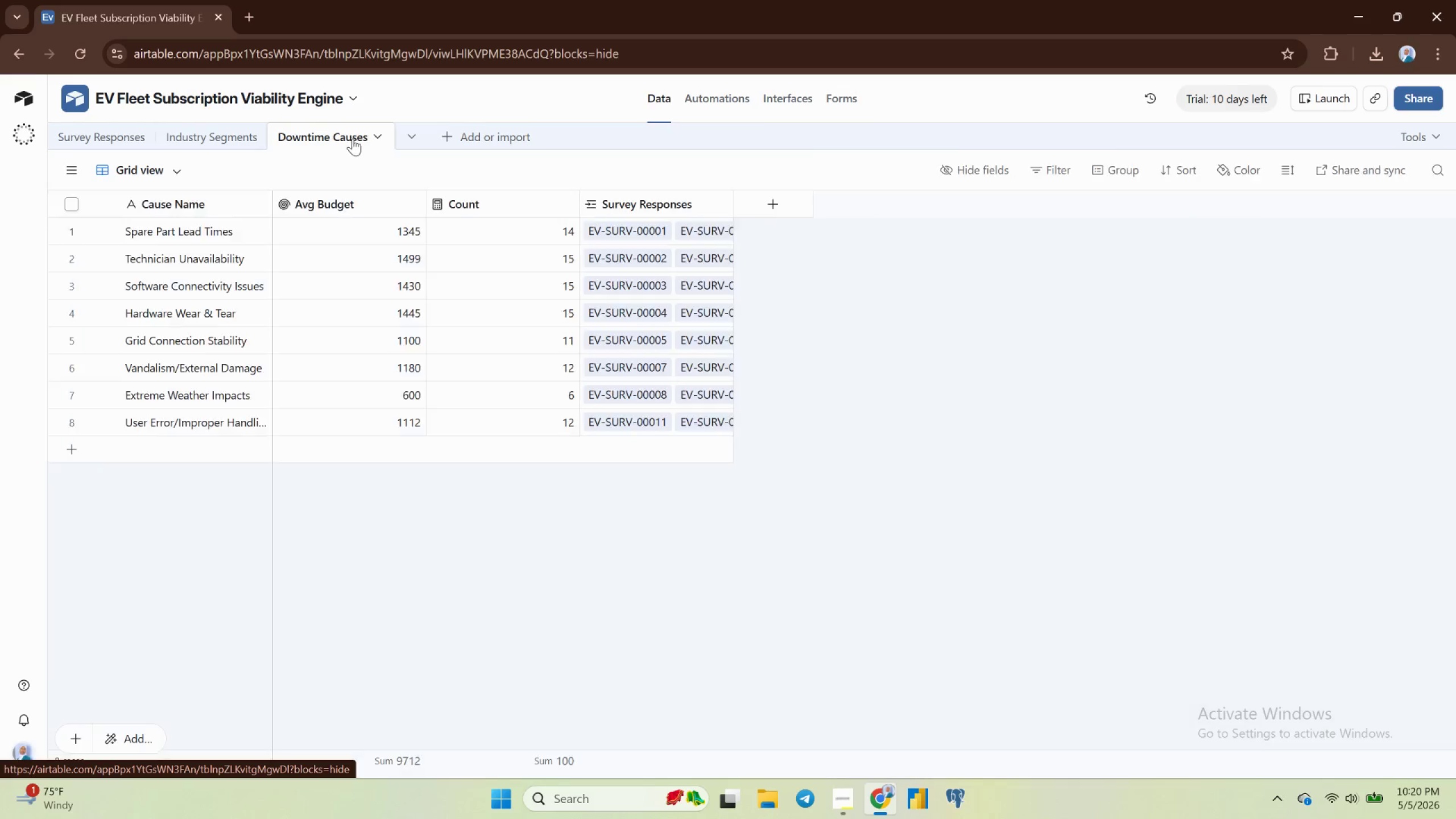 
mouse_move([417, 205])
 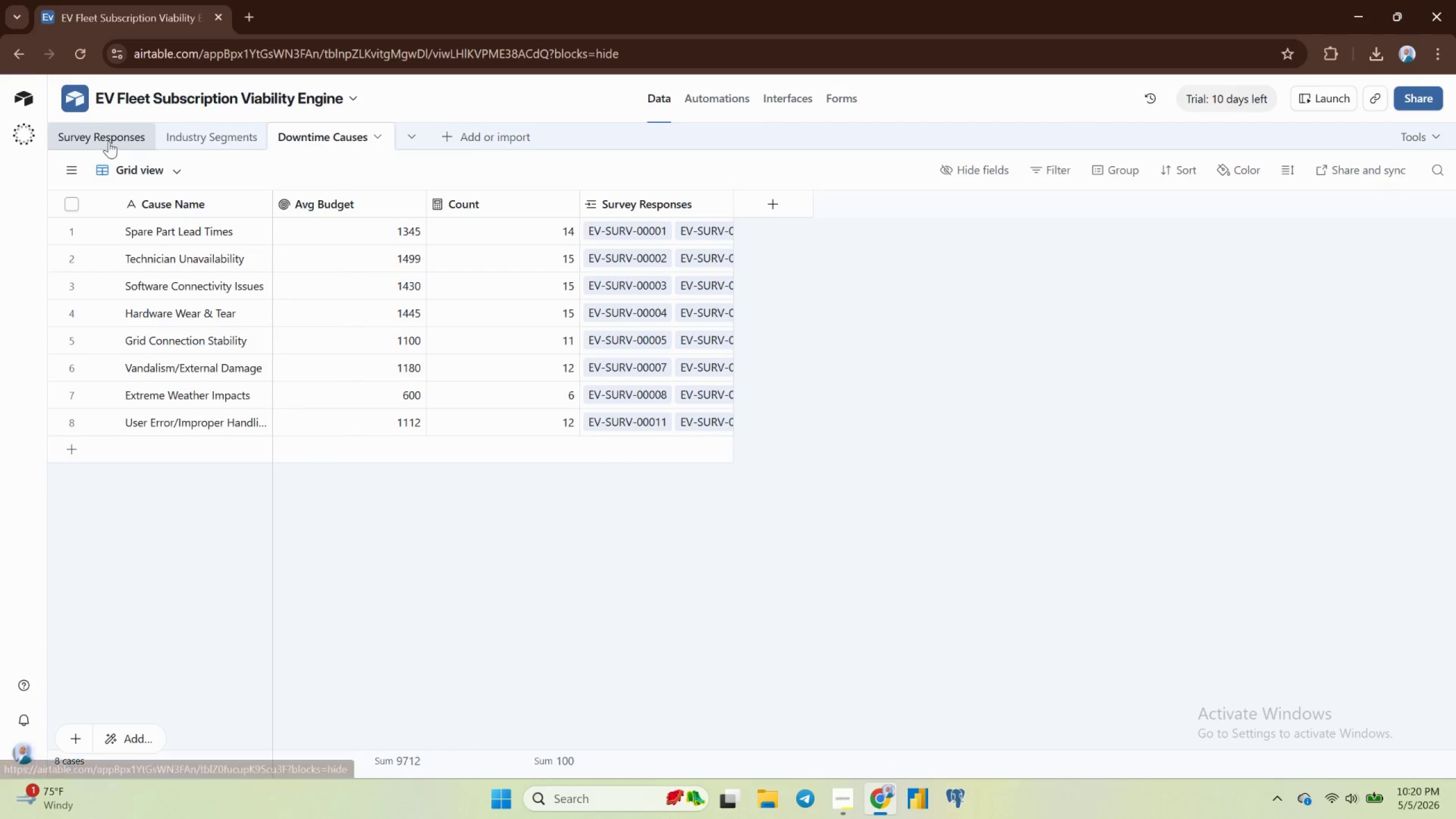 
left_click([107, 140])
 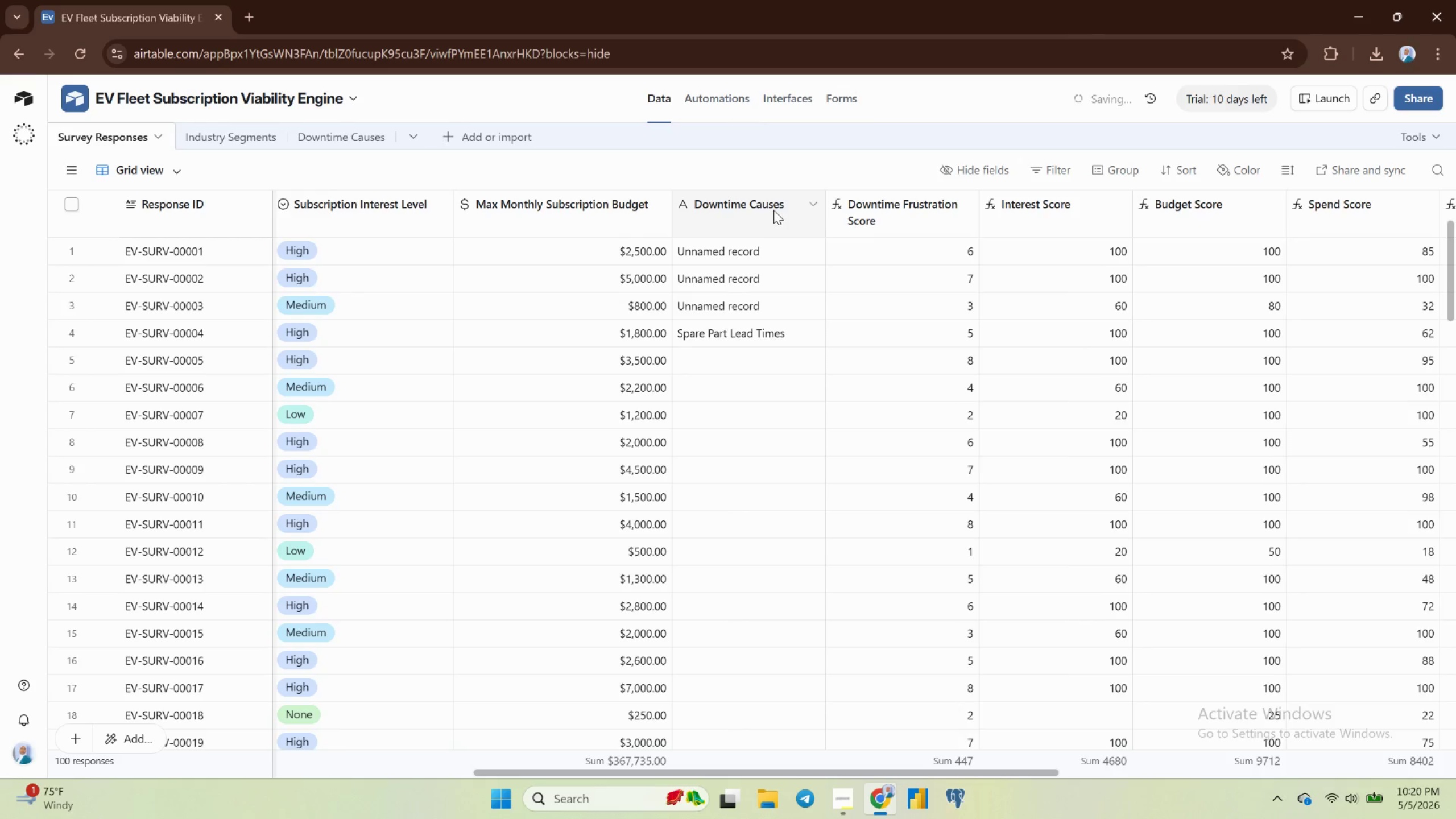 
left_click([793, 201])
 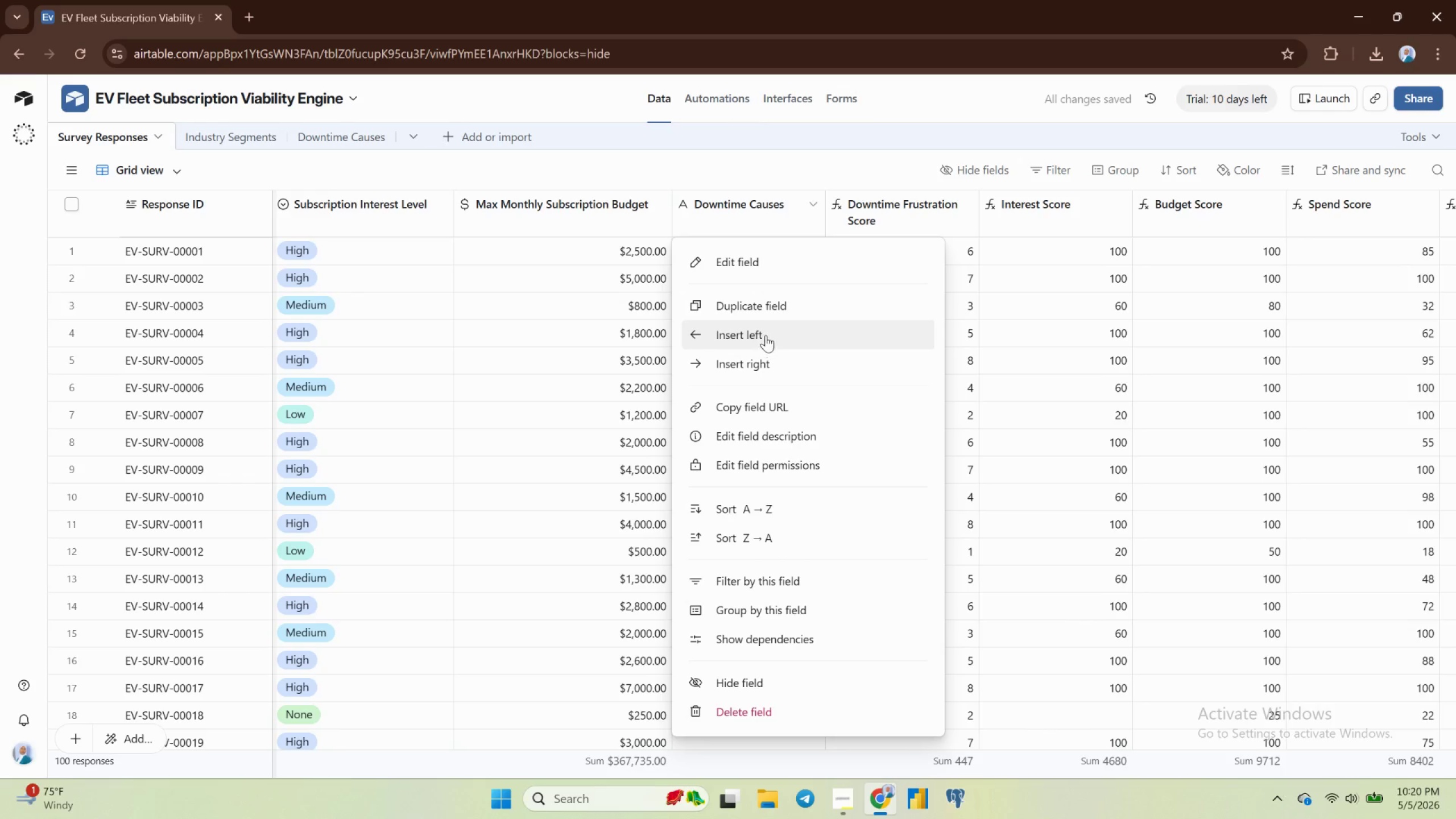 
wait(7.02)
 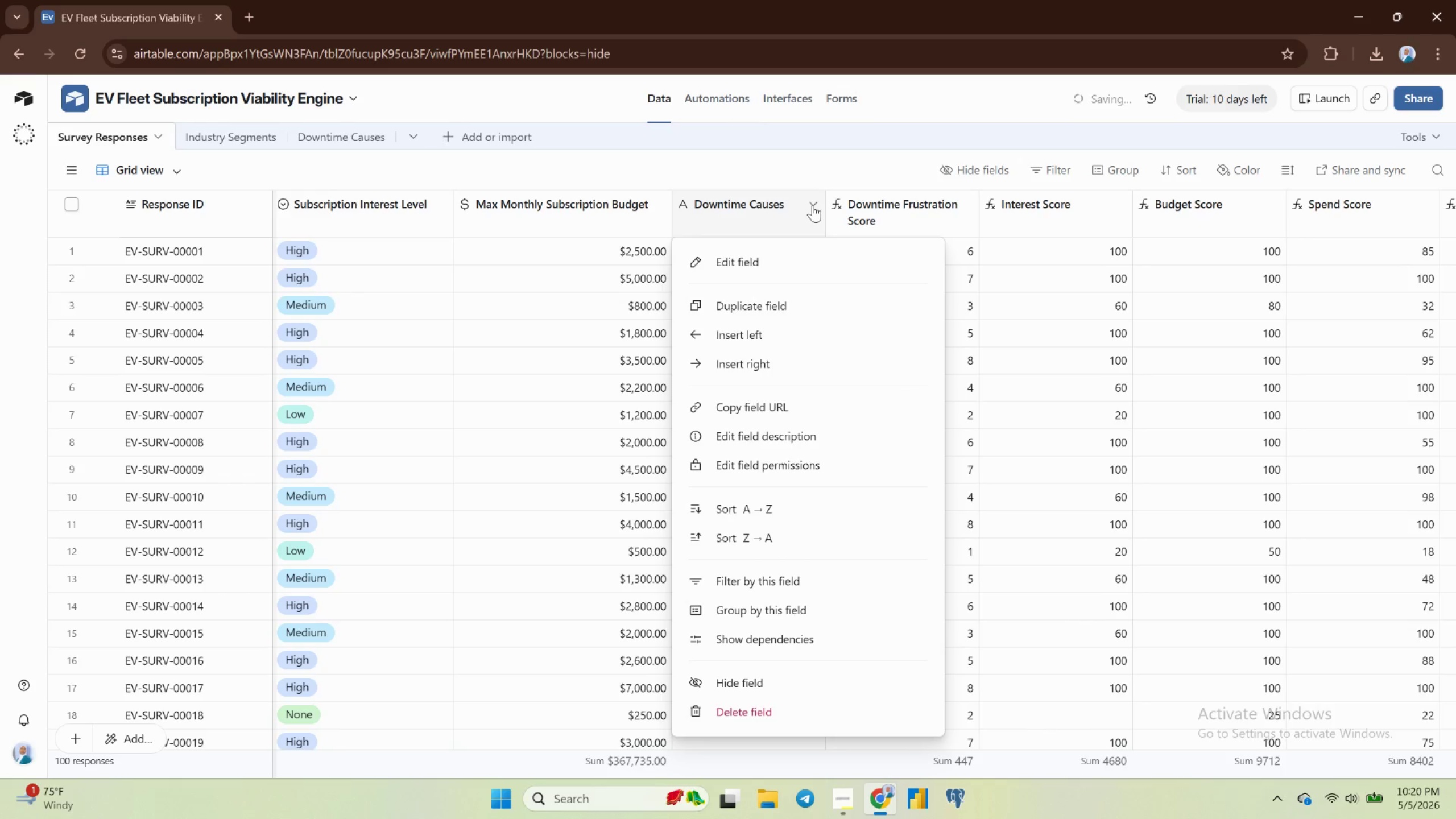 
left_click([735, 260])
 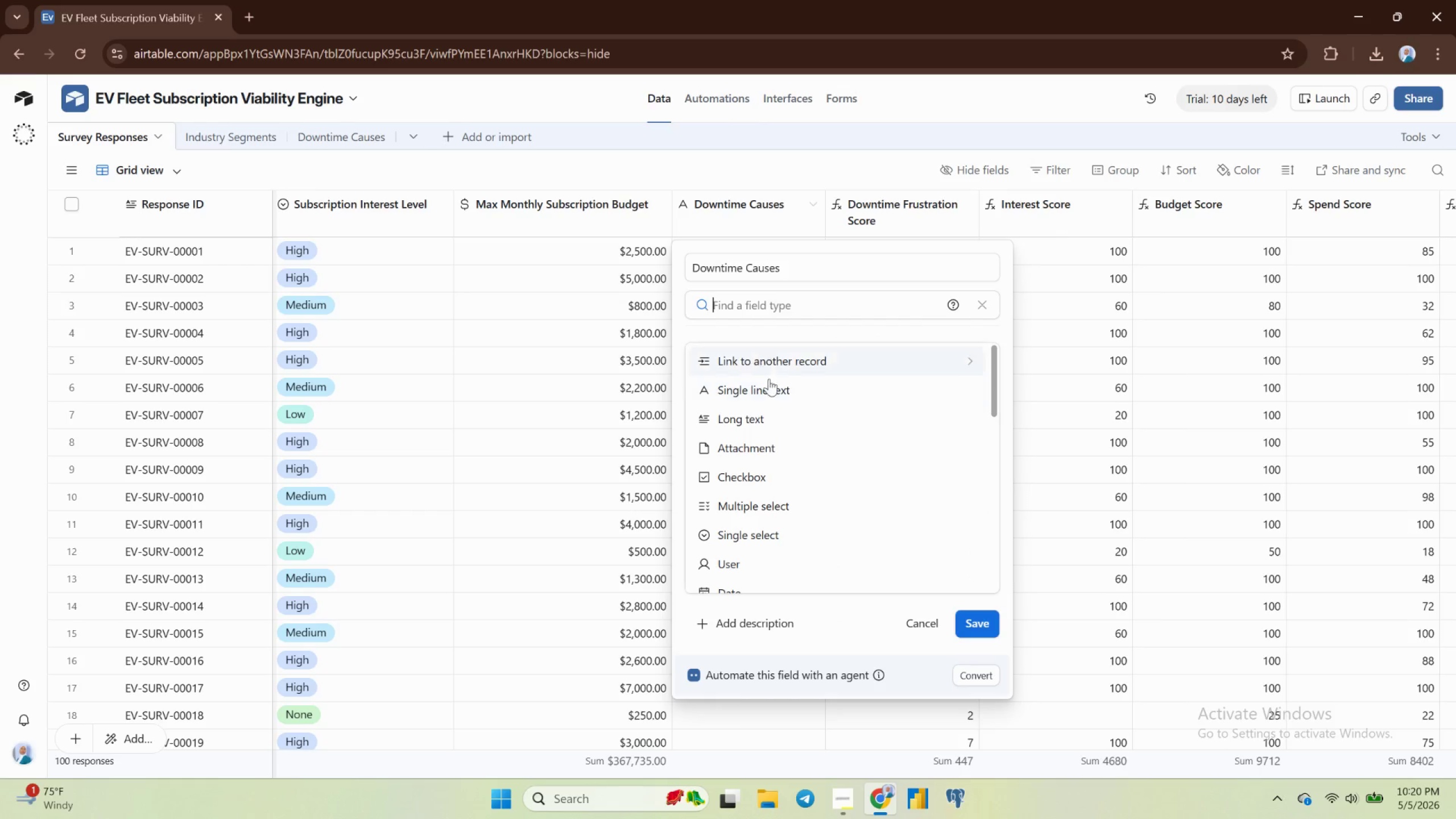 
mouse_move([765, 378])
 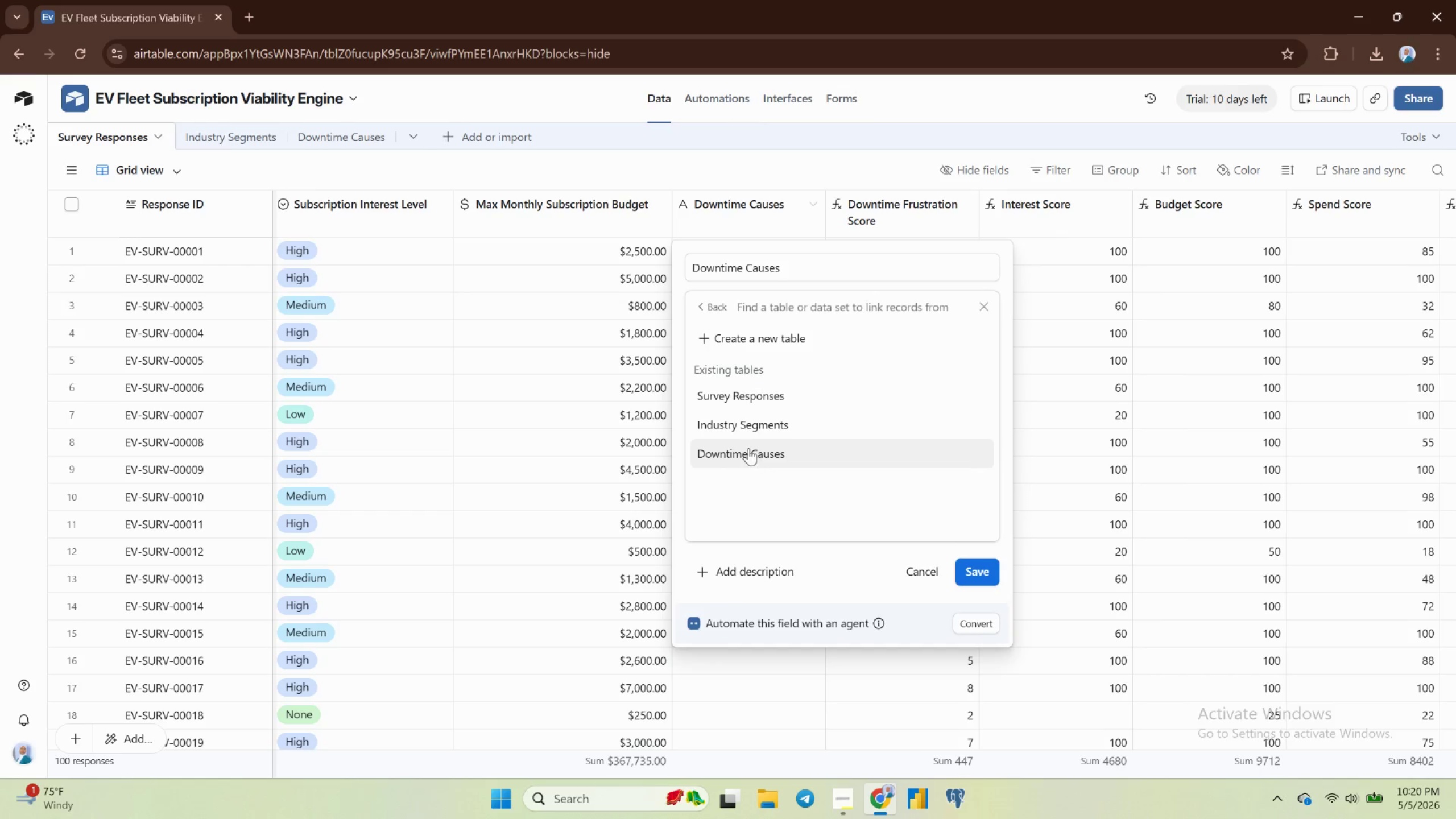 
left_click([748, 448])
 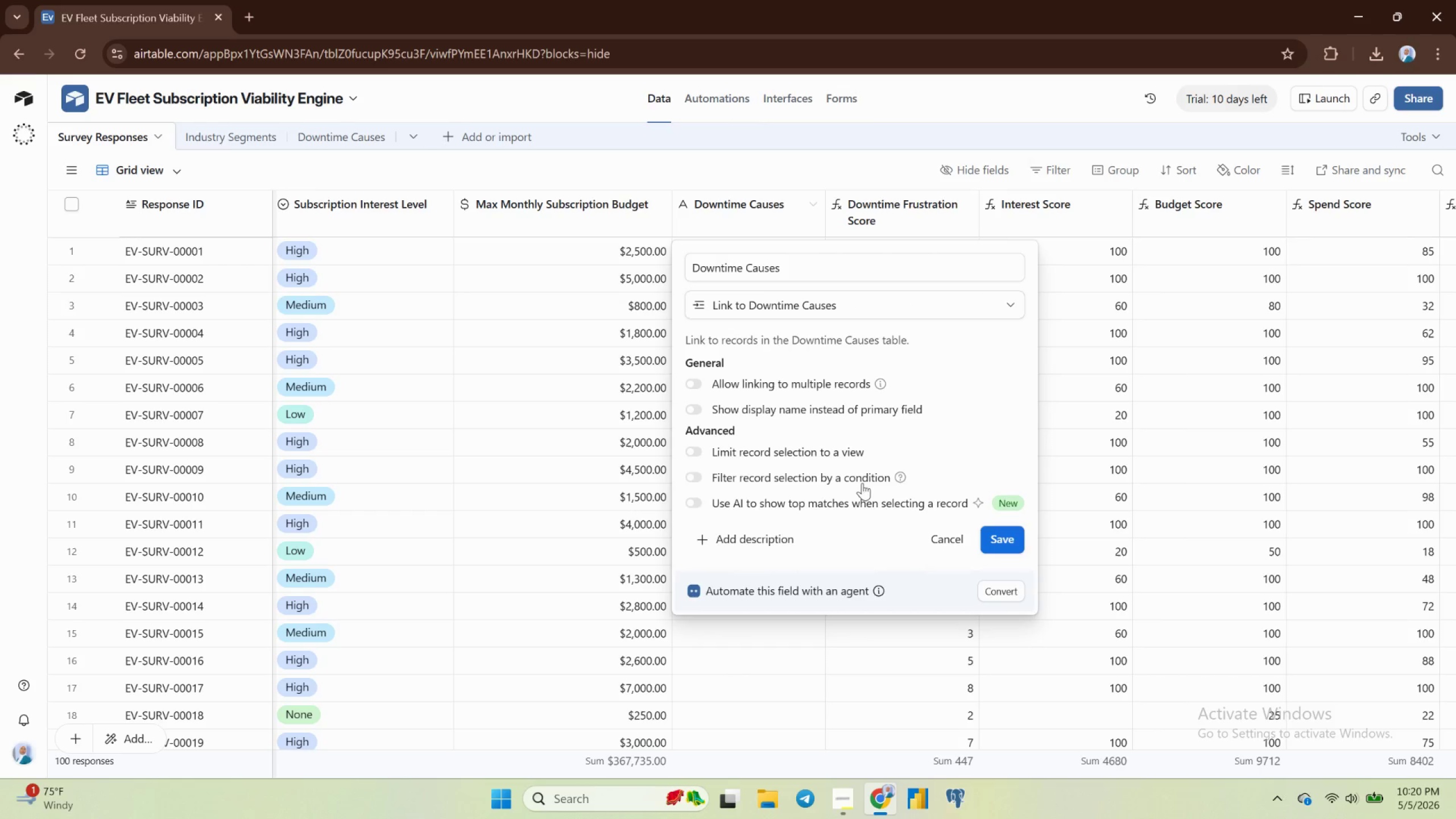 
wait(6.29)
 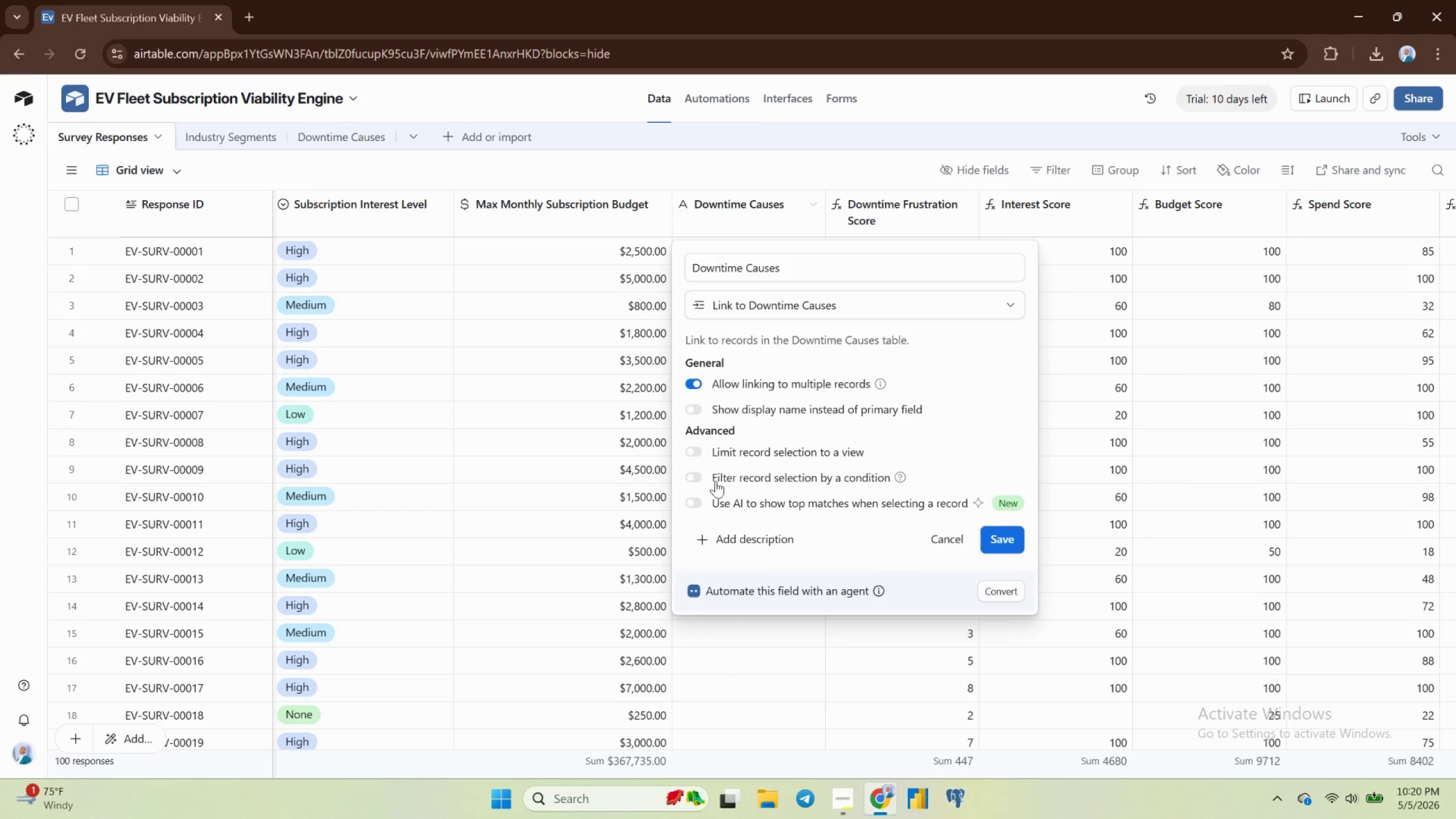 
left_click([1002, 536])
 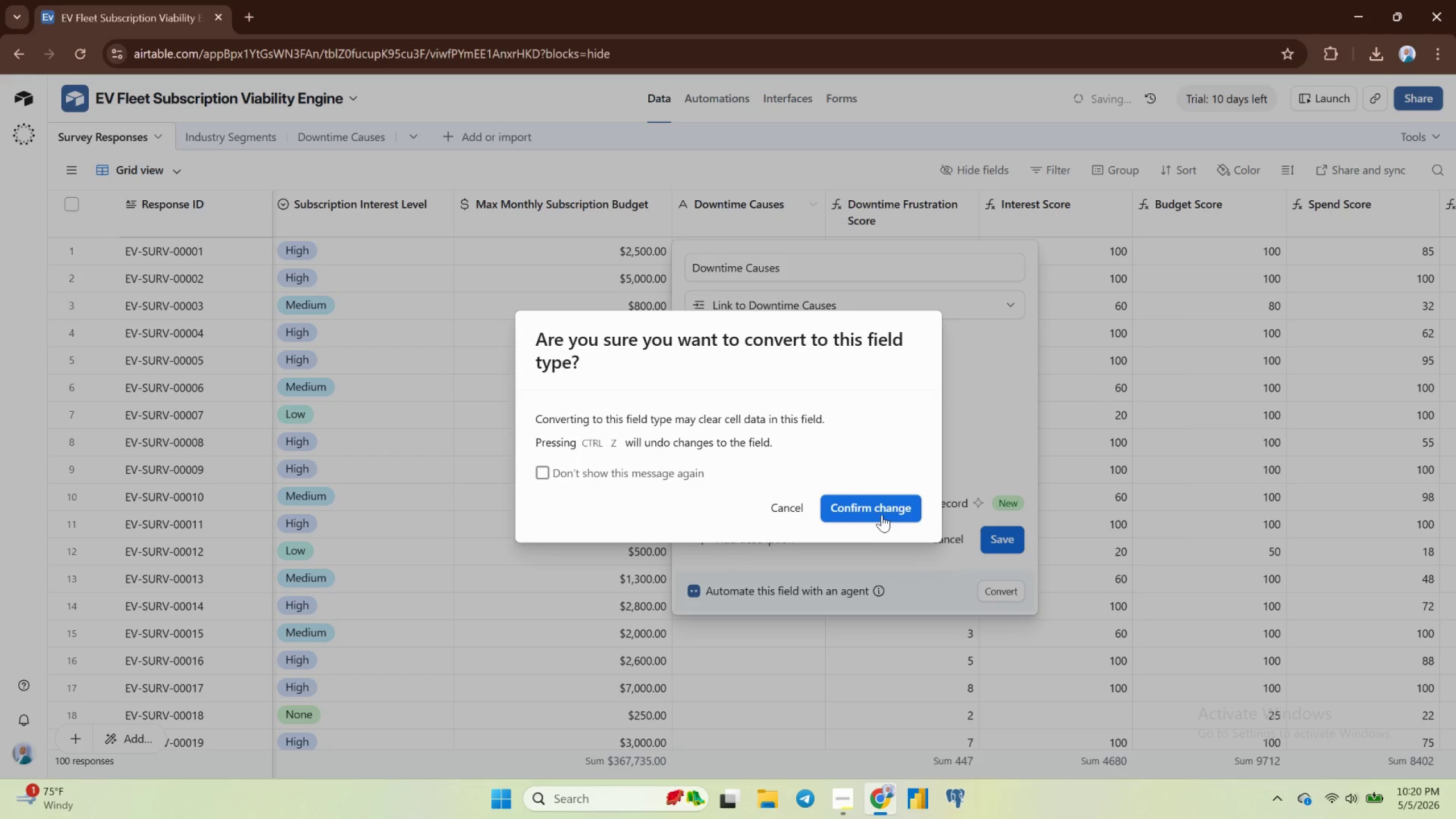 
left_click([876, 505])
 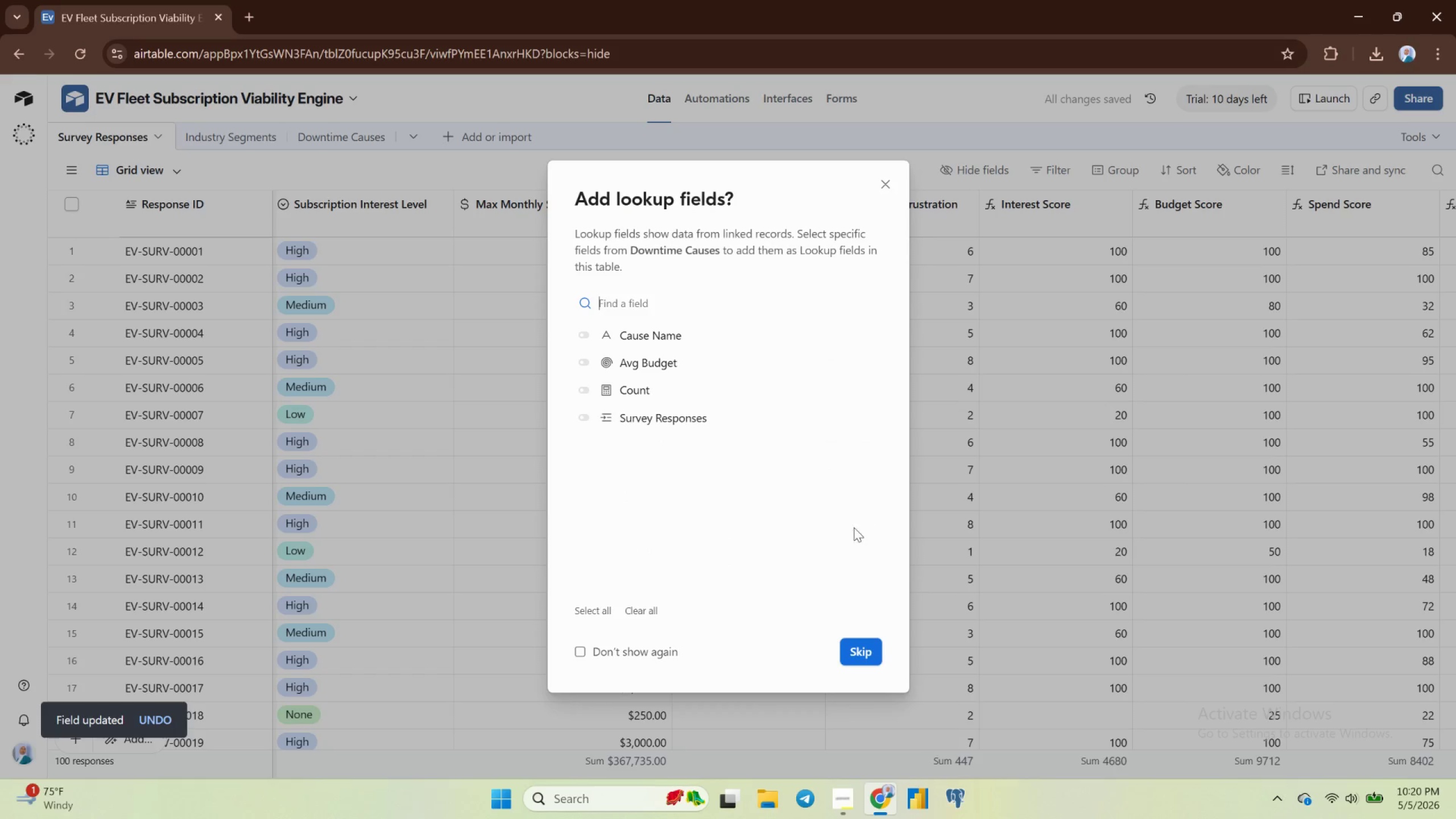 
left_click([863, 652])
 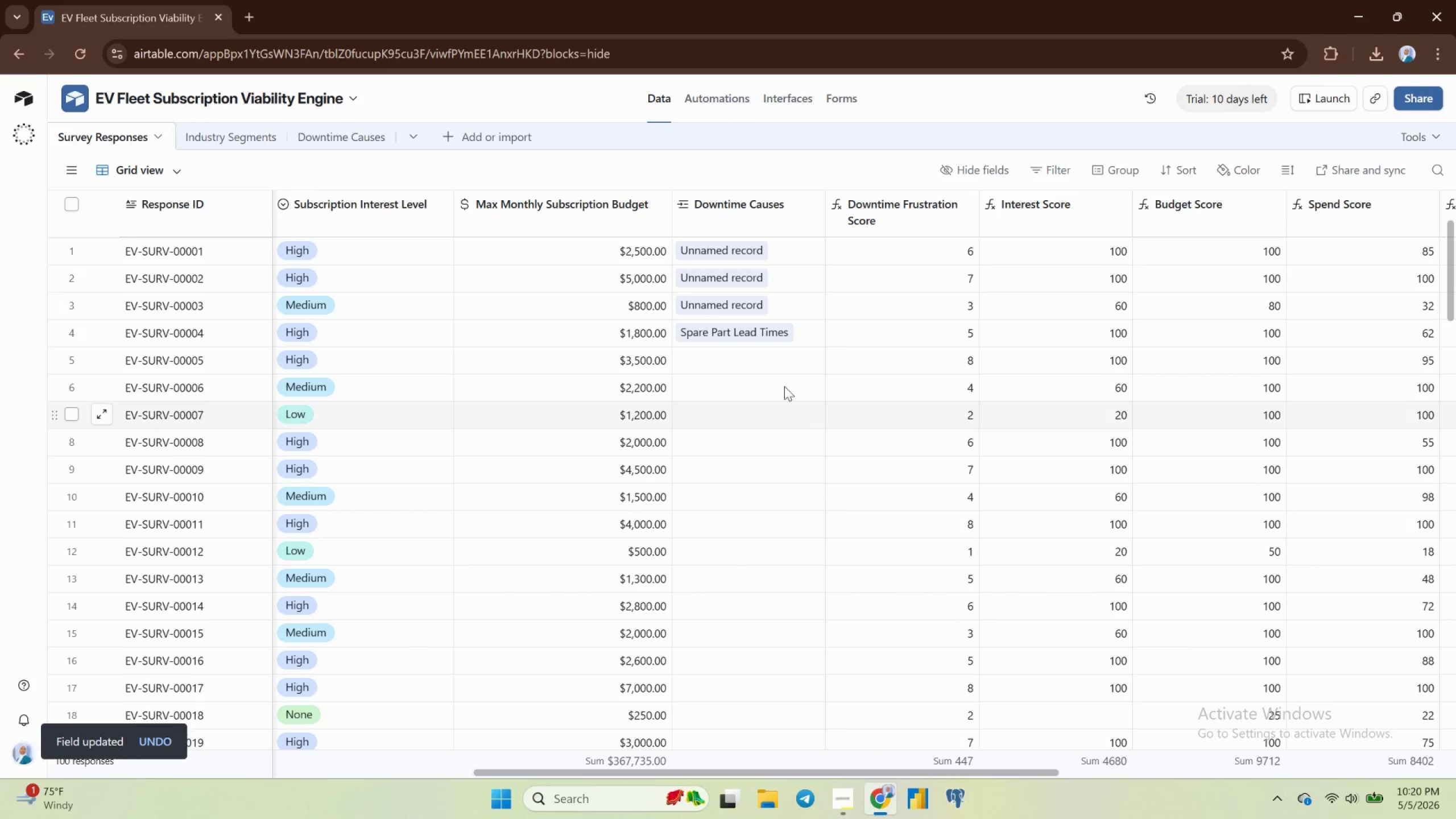 
wait(6.41)
 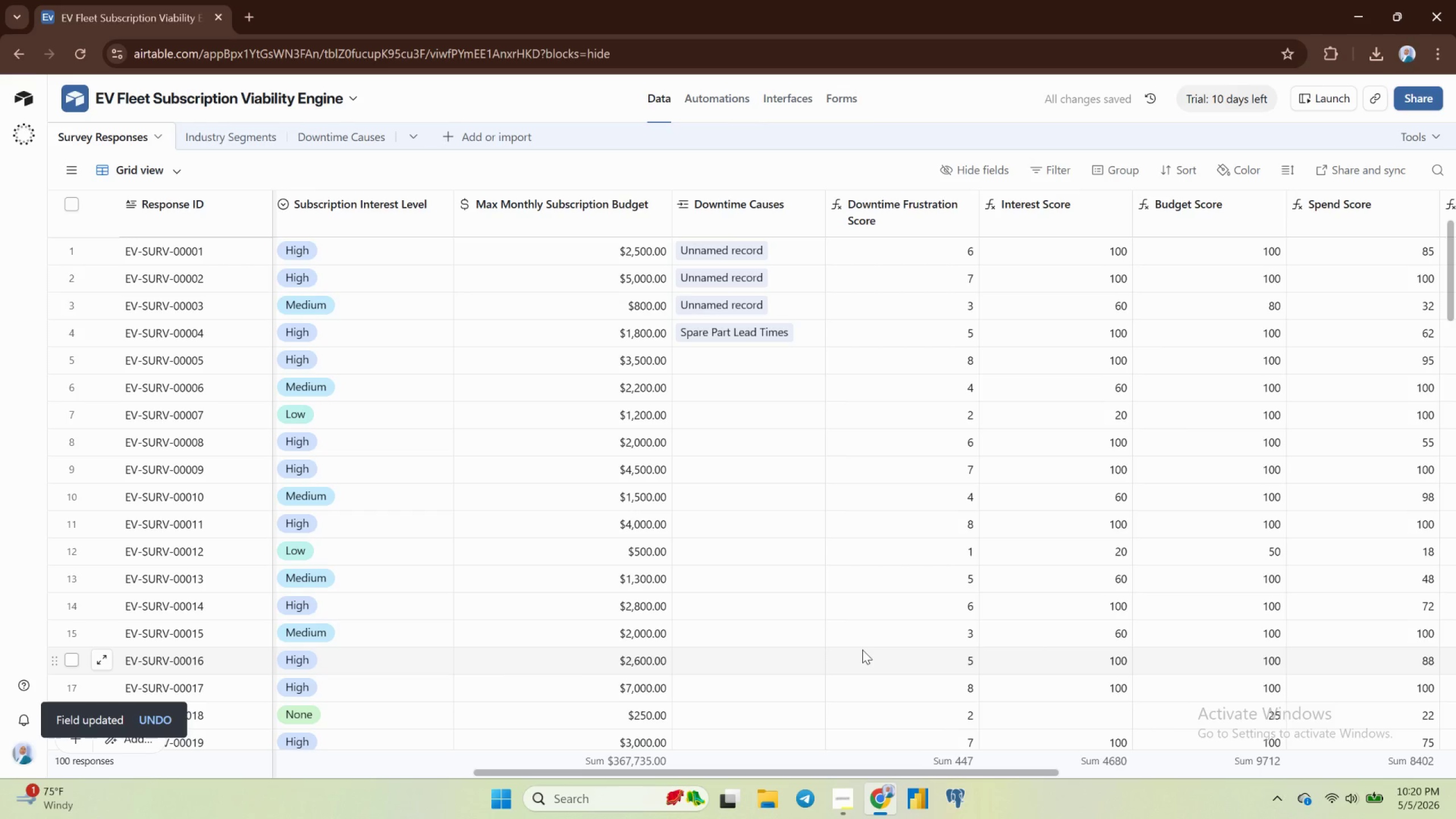 
scroll: coordinate [783, 384], scroll_direction: up, amount: 4.0
 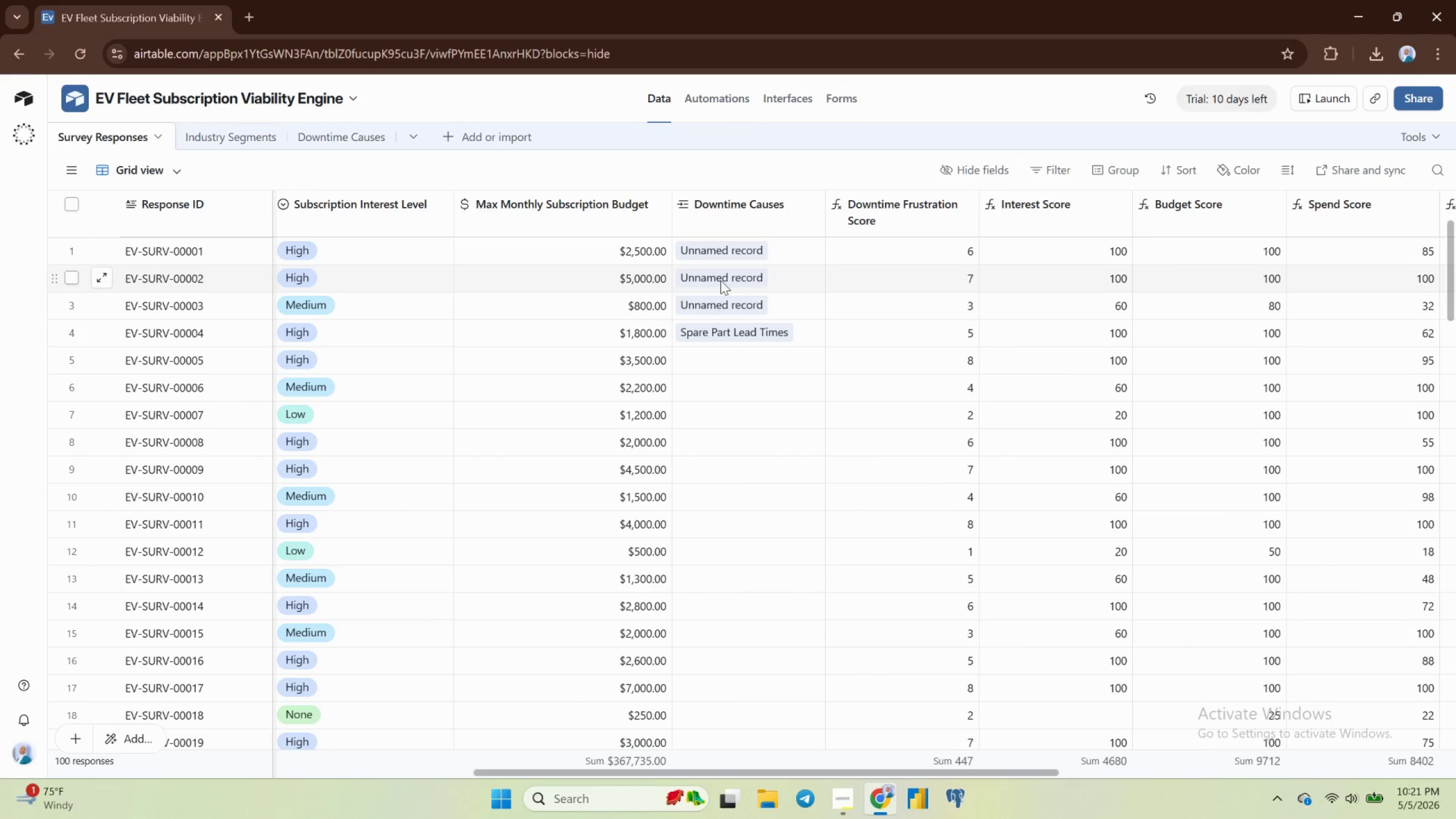 
left_click([740, 249])
 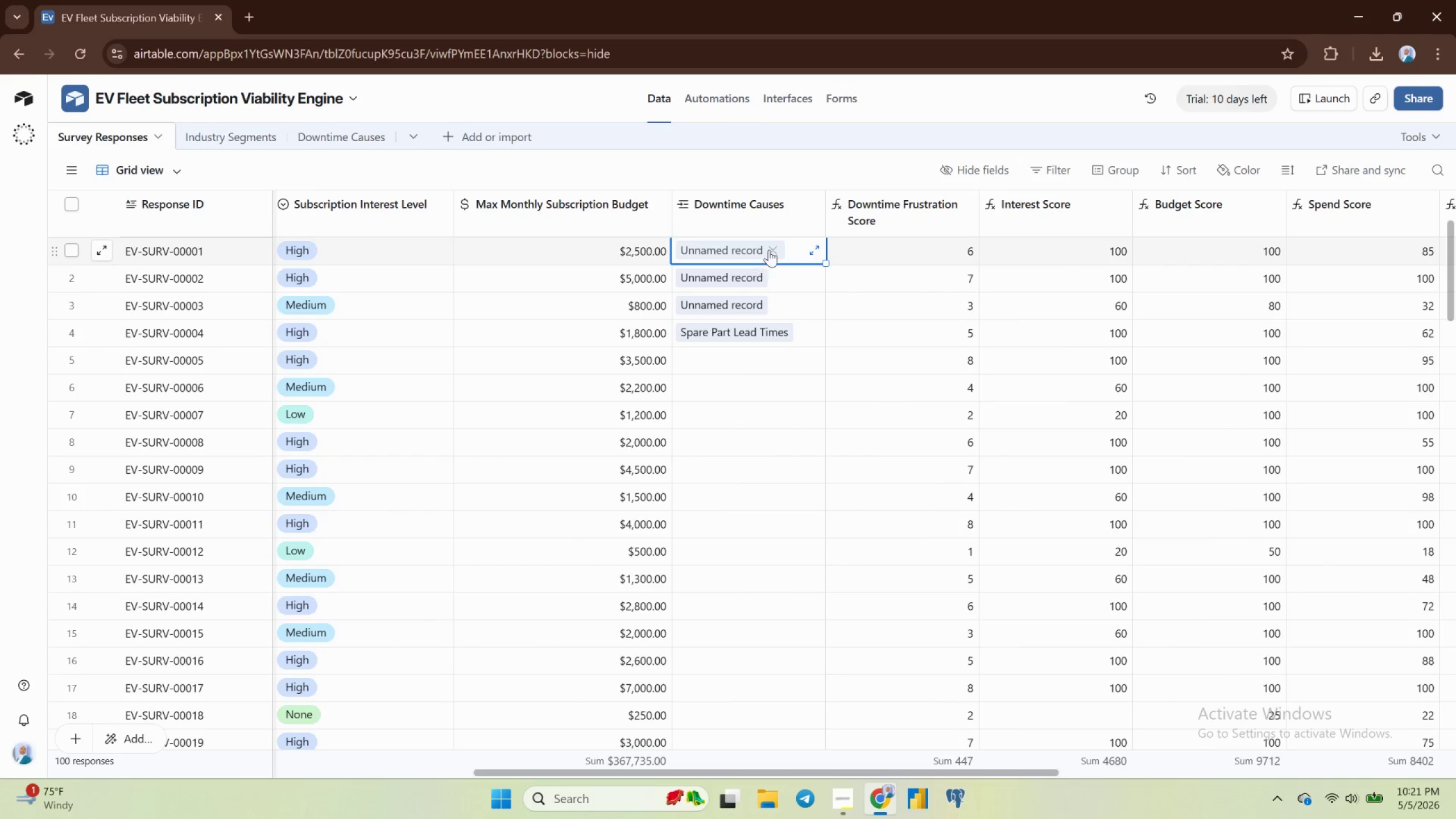 
left_click([773, 249])
 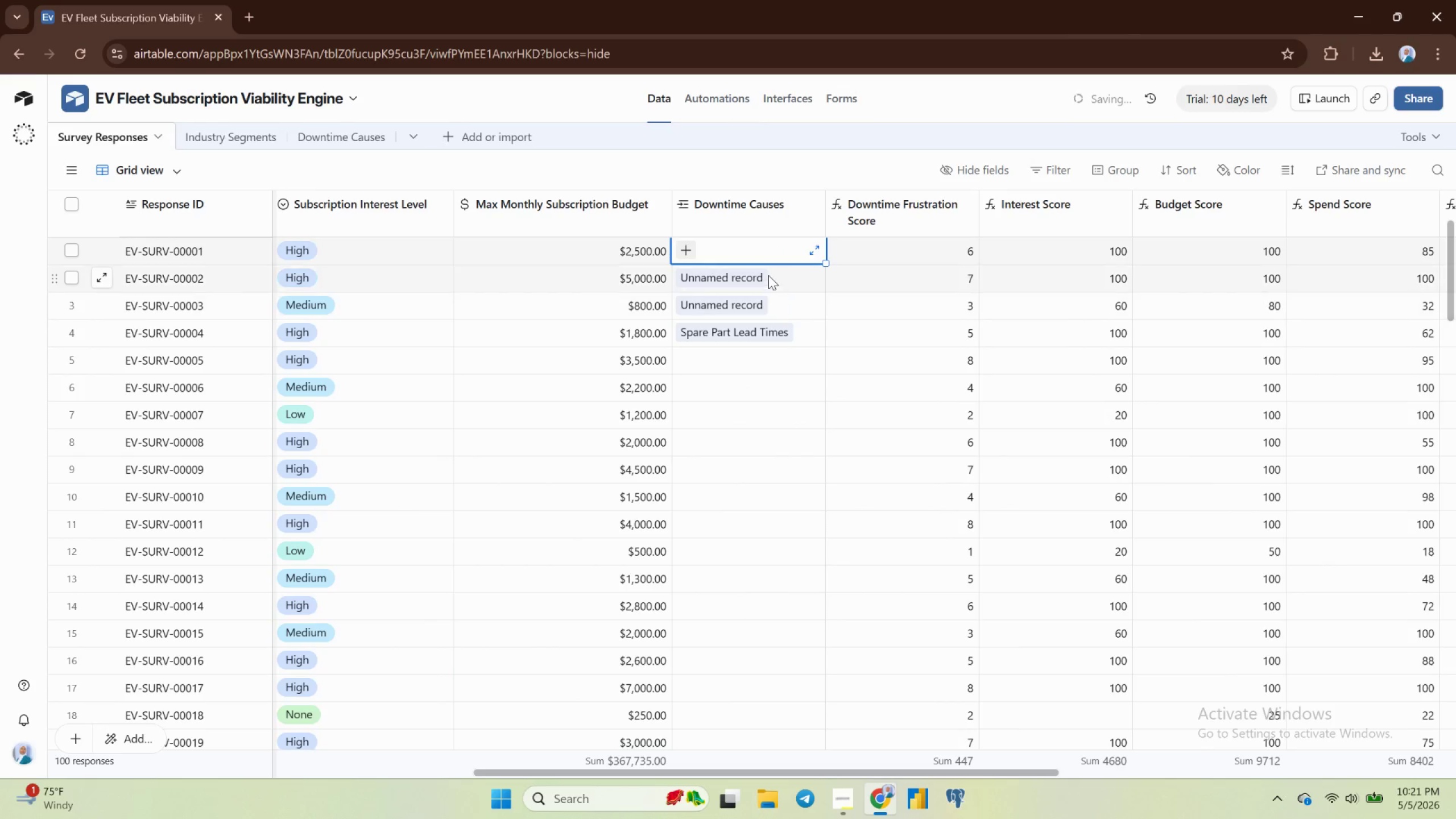 
left_click([760, 323])
 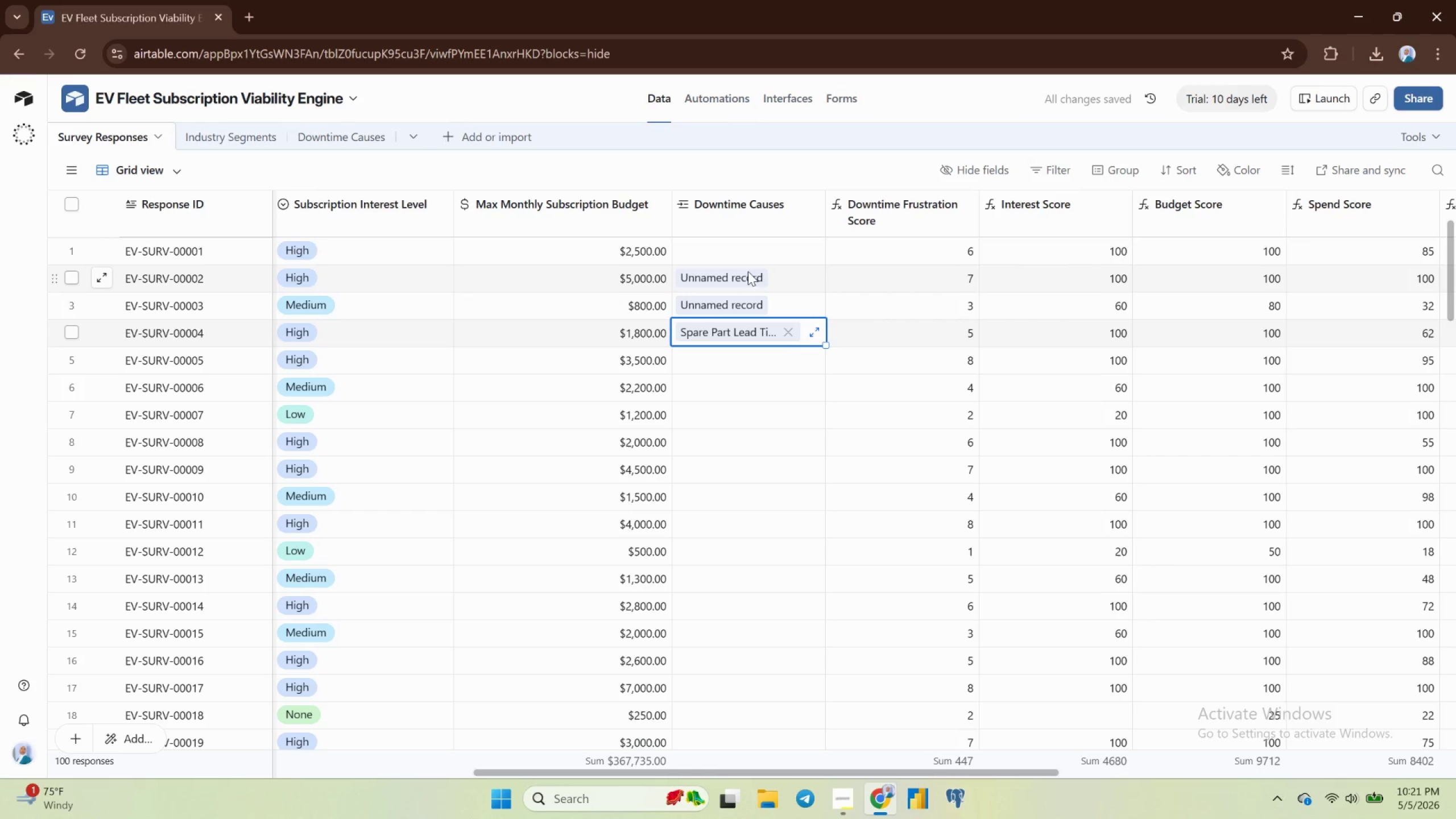 
left_click([745, 251])
 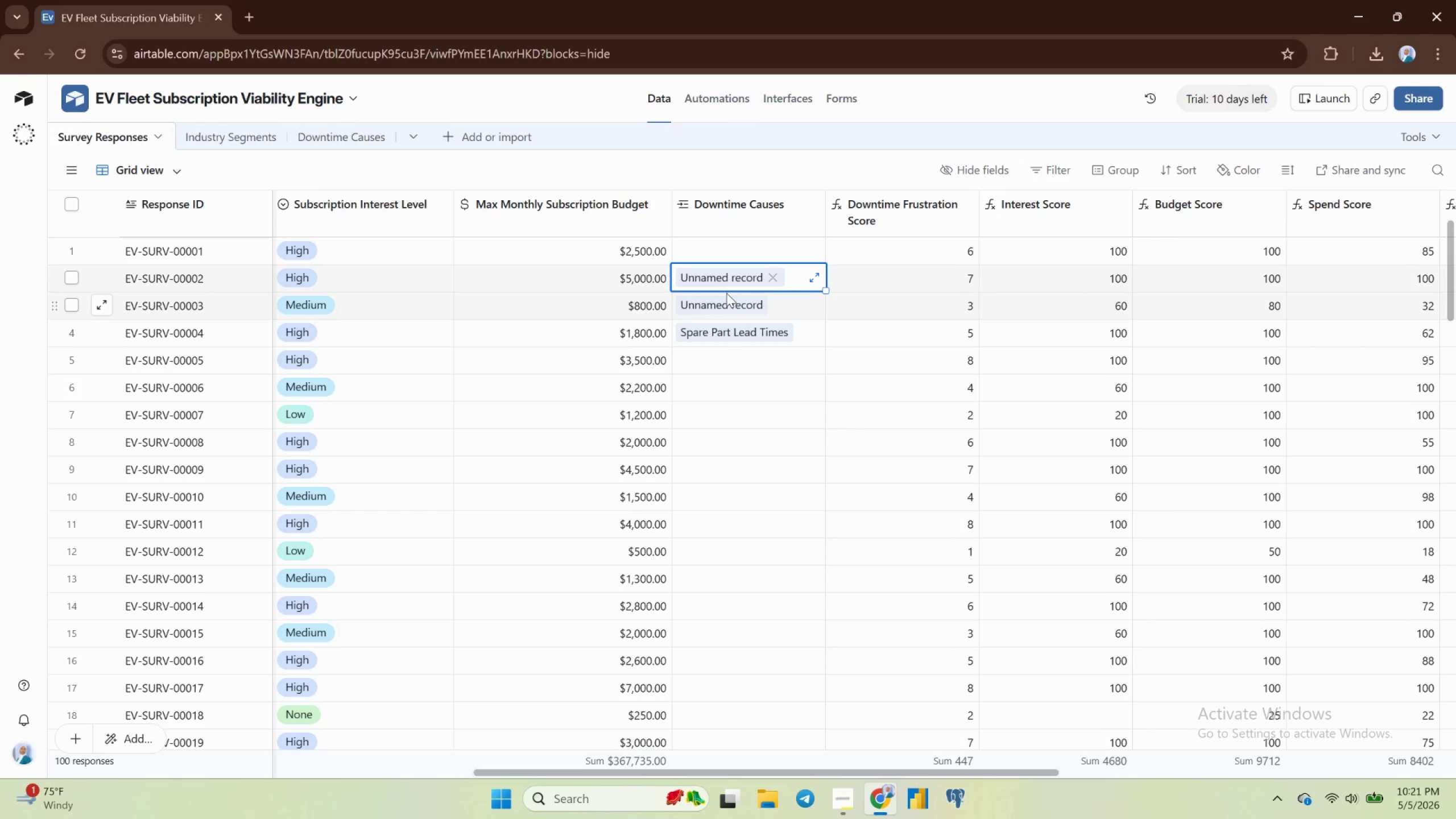 
wait(8.41)
 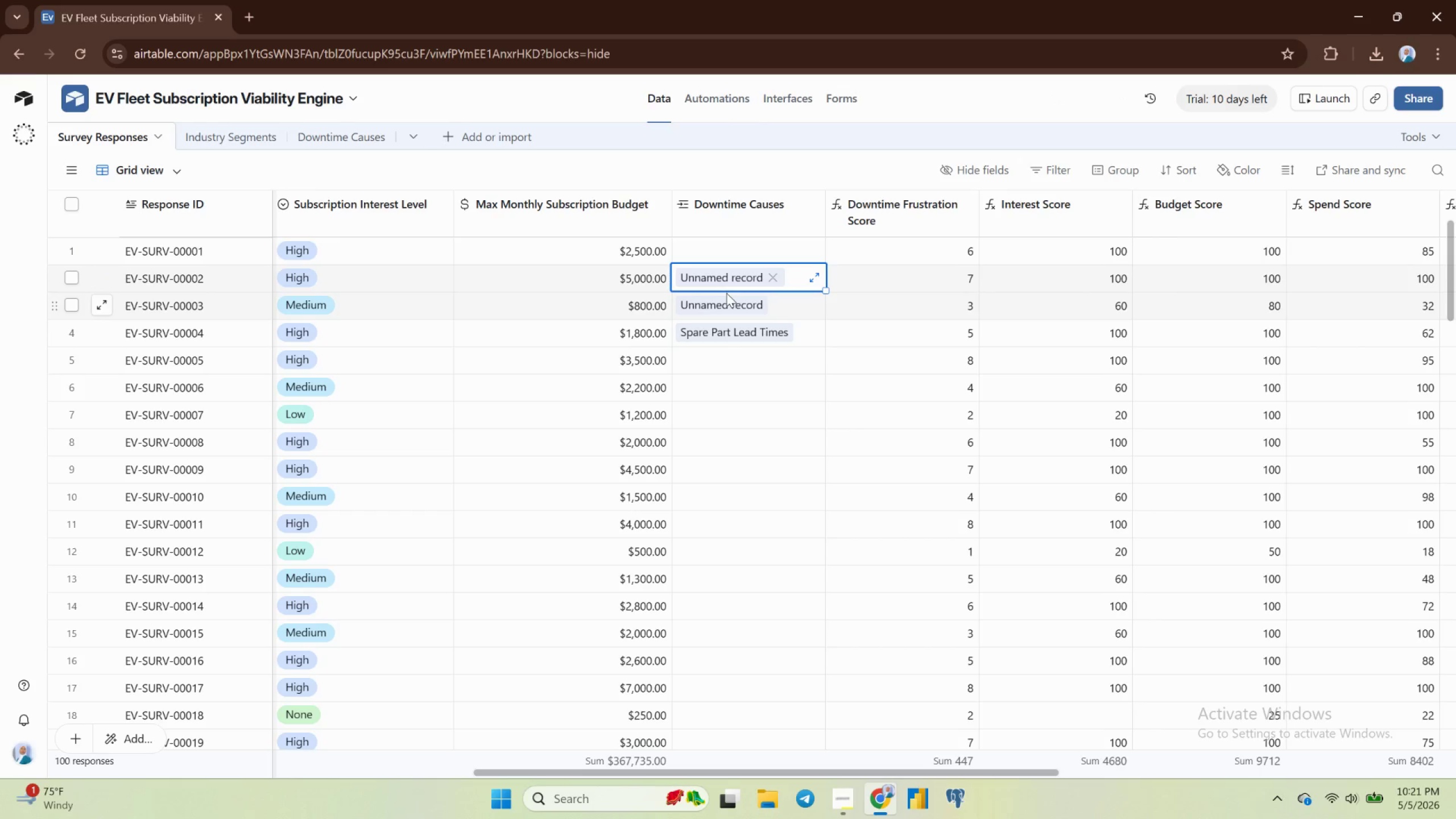 
left_click([775, 279])
 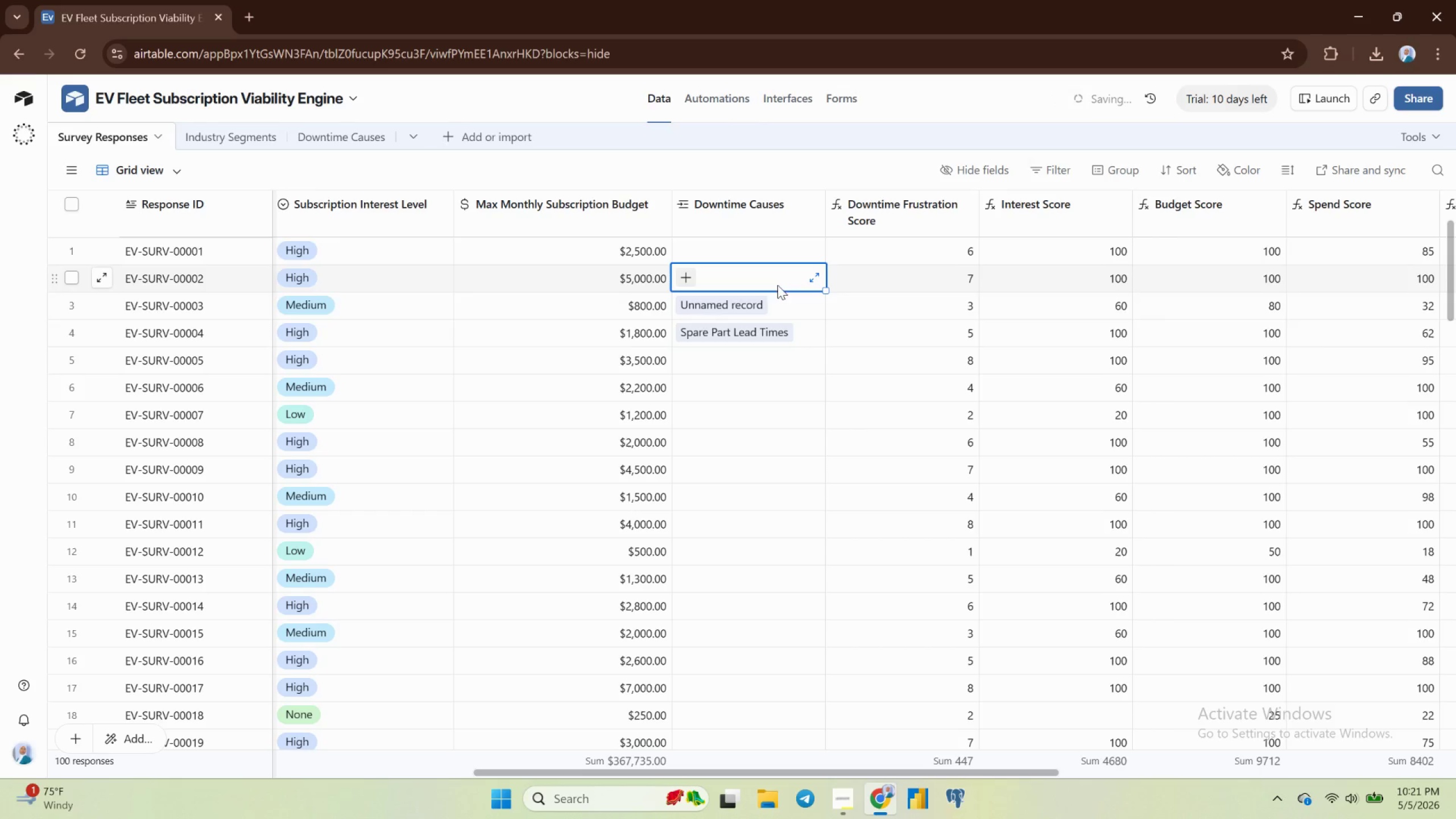 
left_click([785, 322])
 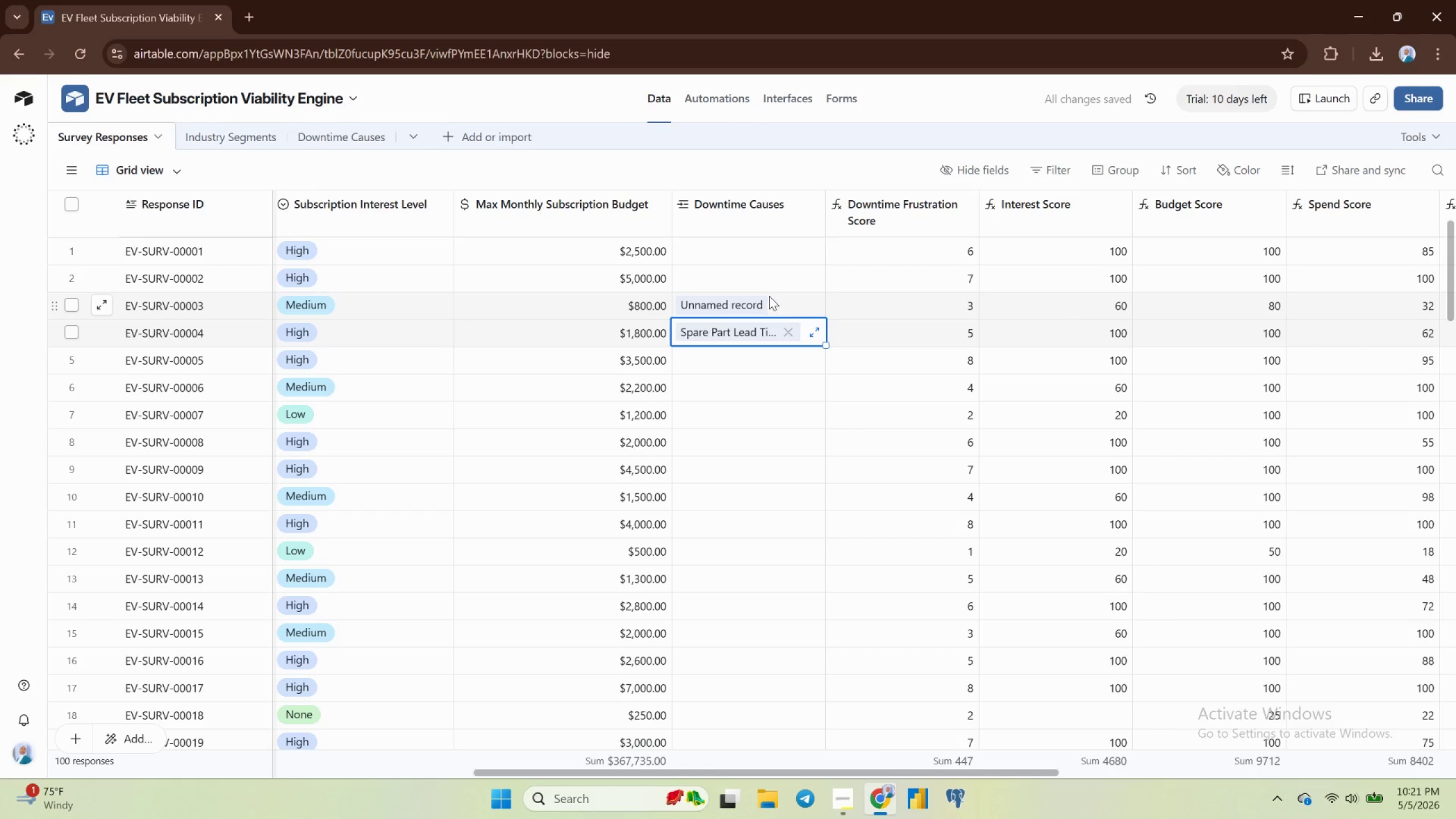 
left_click([768, 296])
 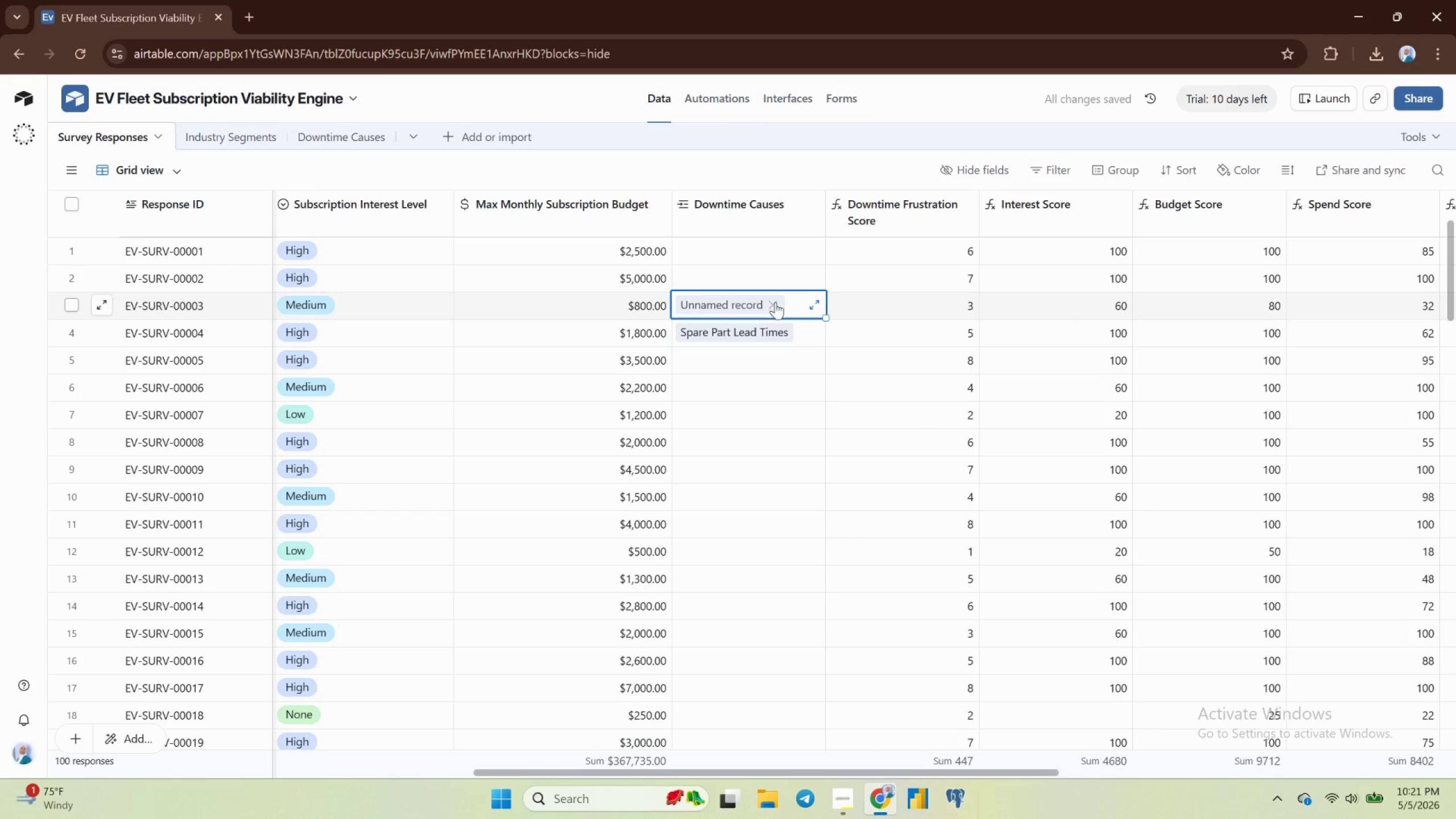 
mouse_move([781, 340])
 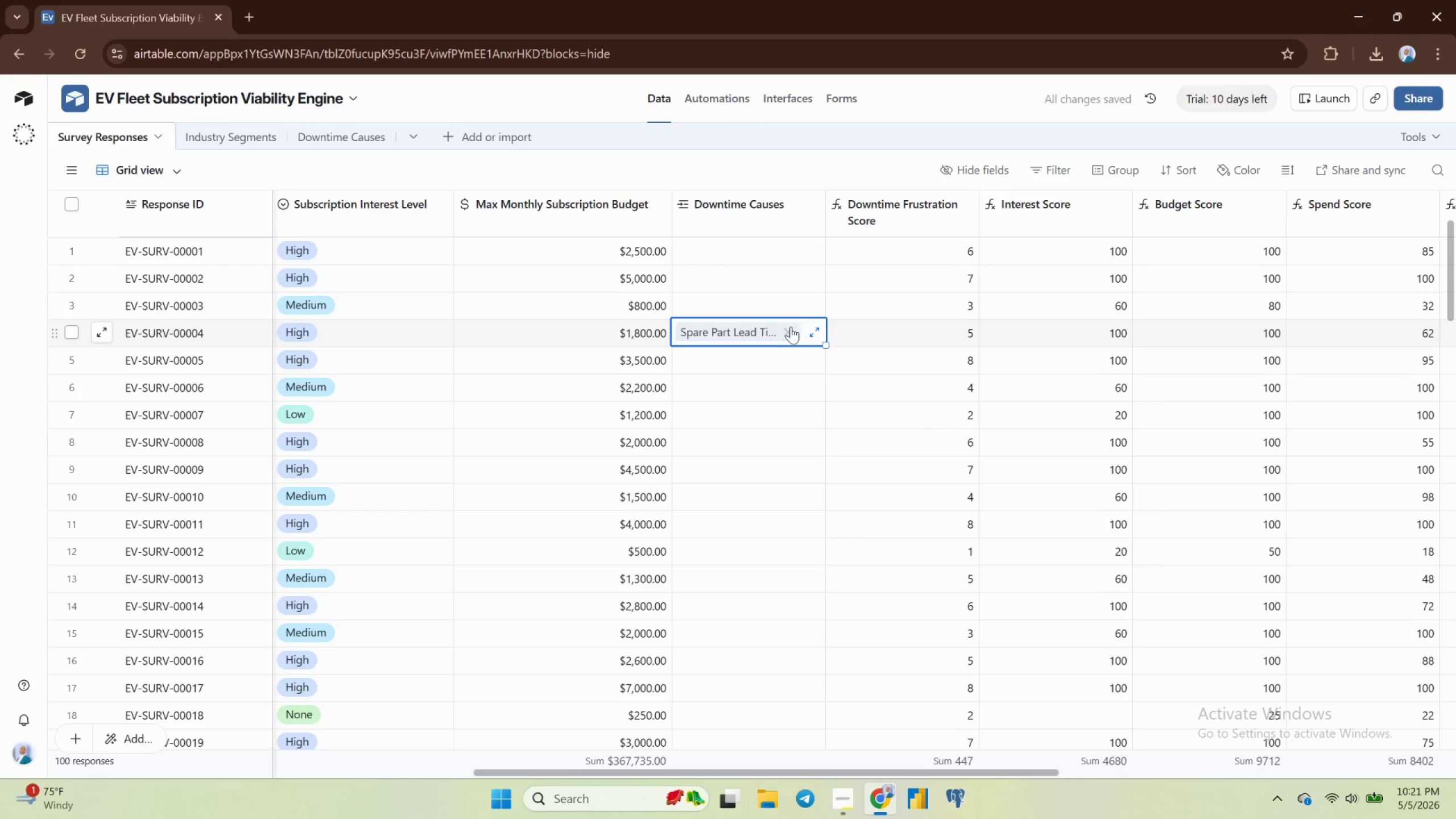 
left_click([790, 328])
 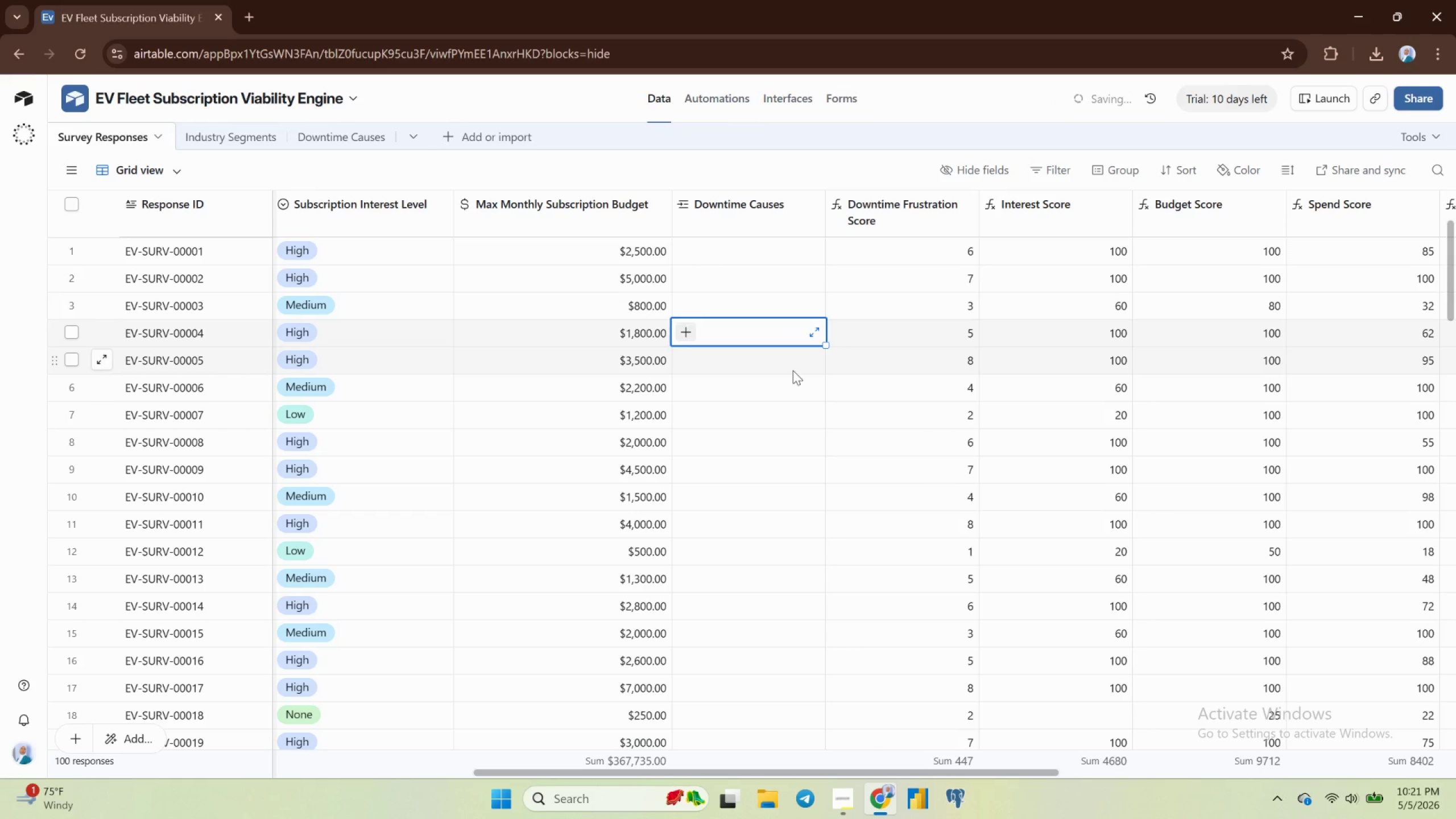 
left_click([793, 371])
 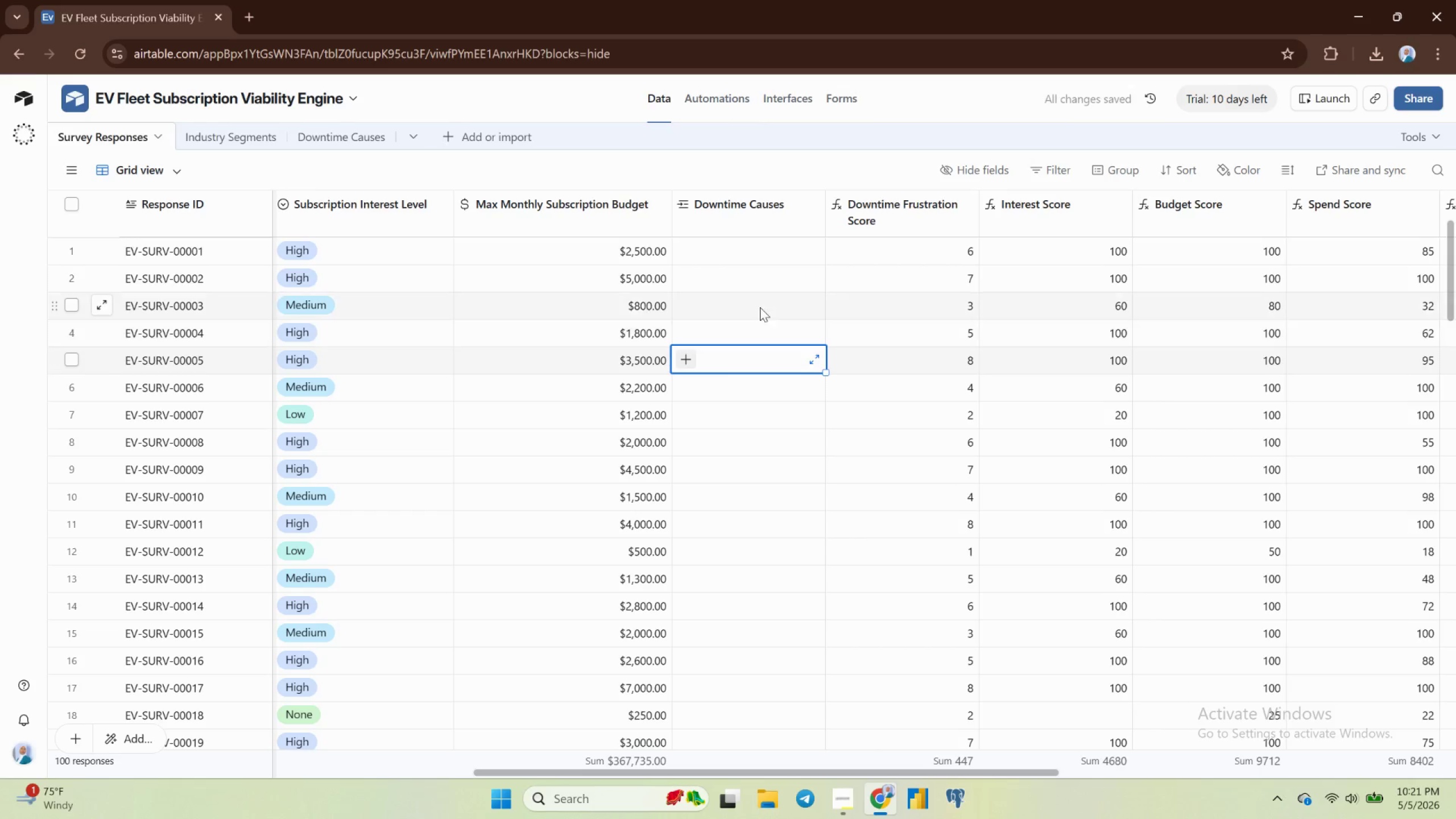 
left_click([761, 298])
 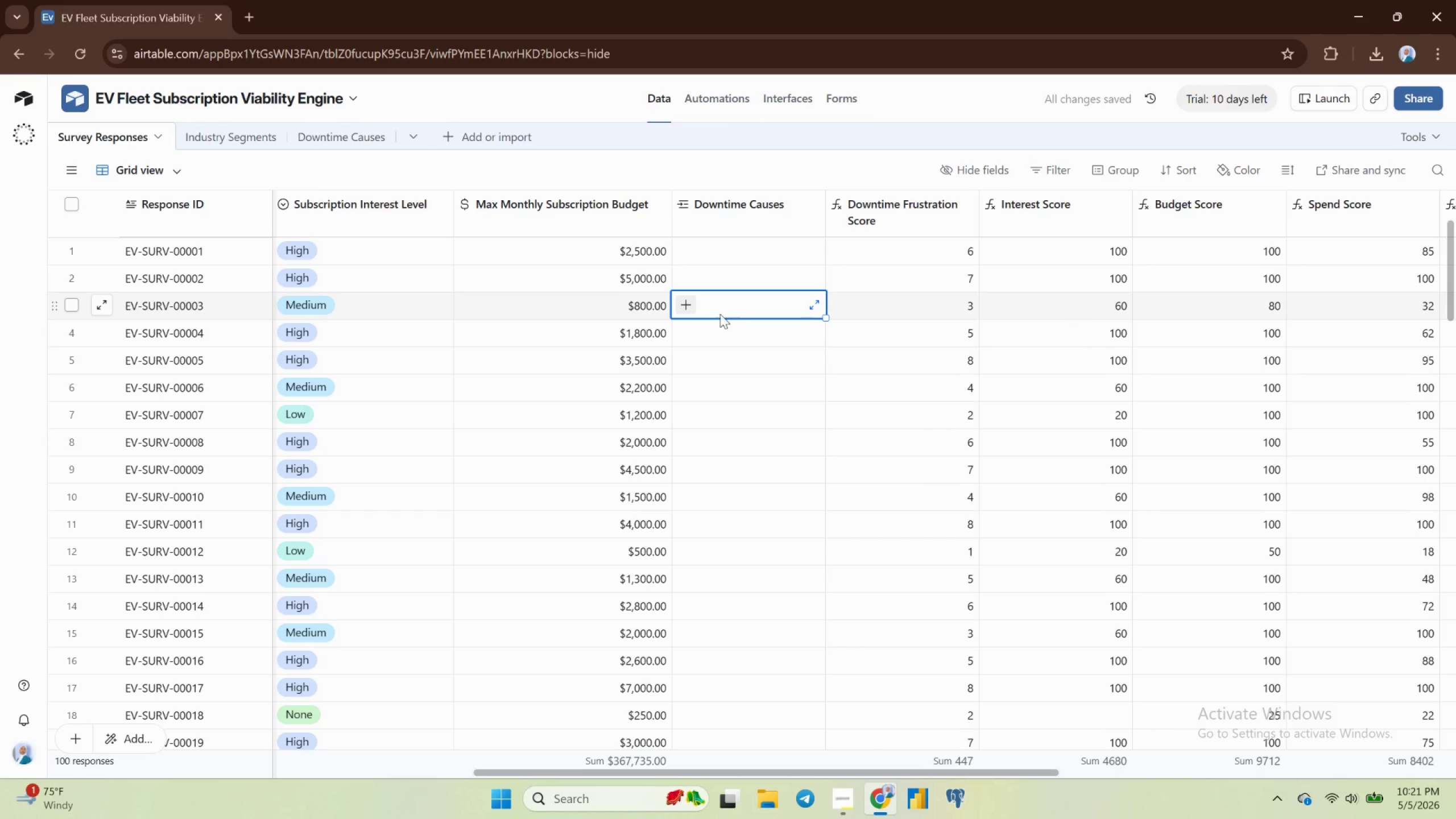 
left_click([690, 303])
 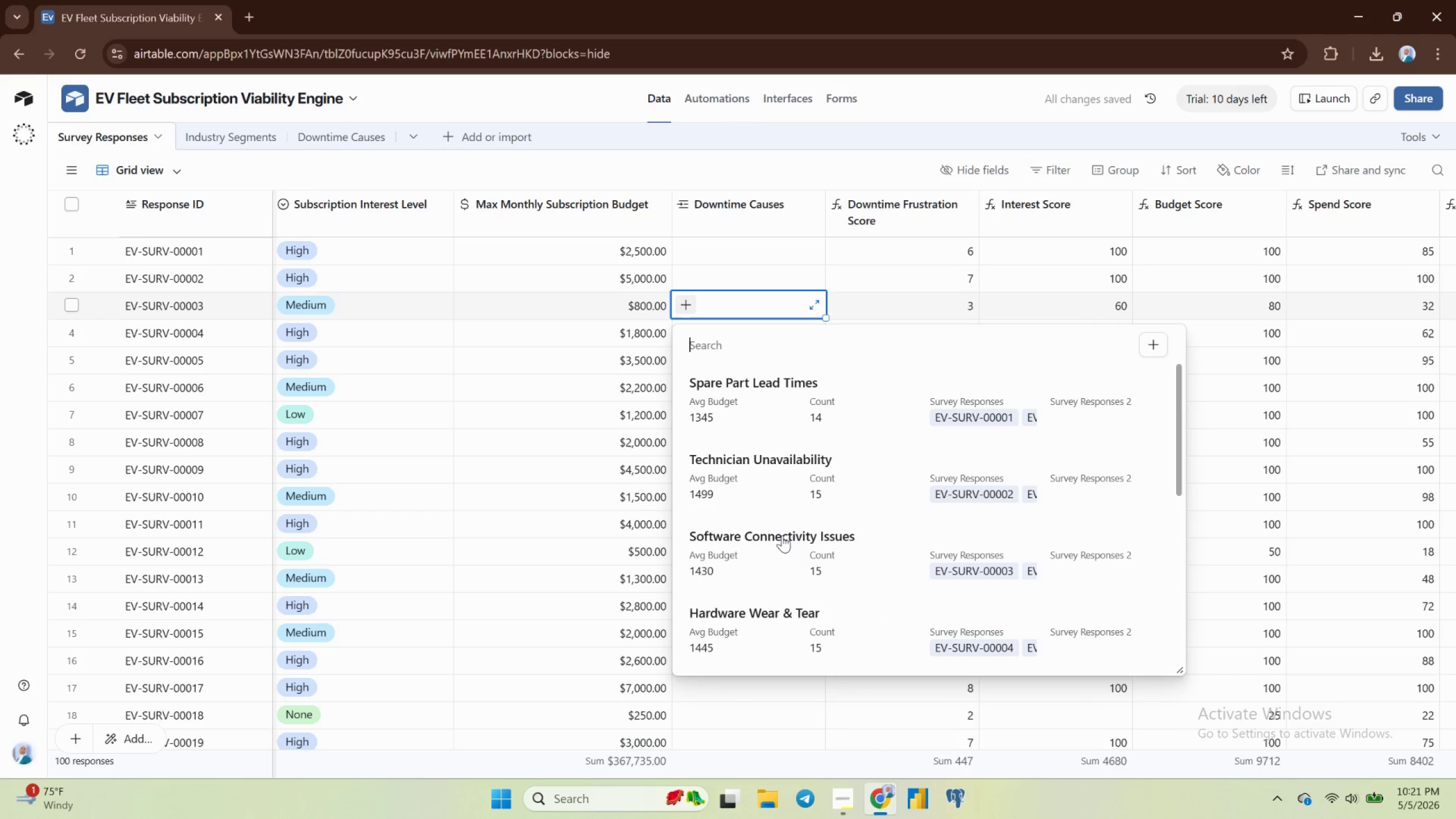 
scroll: coordinate [782, 535], scroll_direction: down, amount: 10.0
 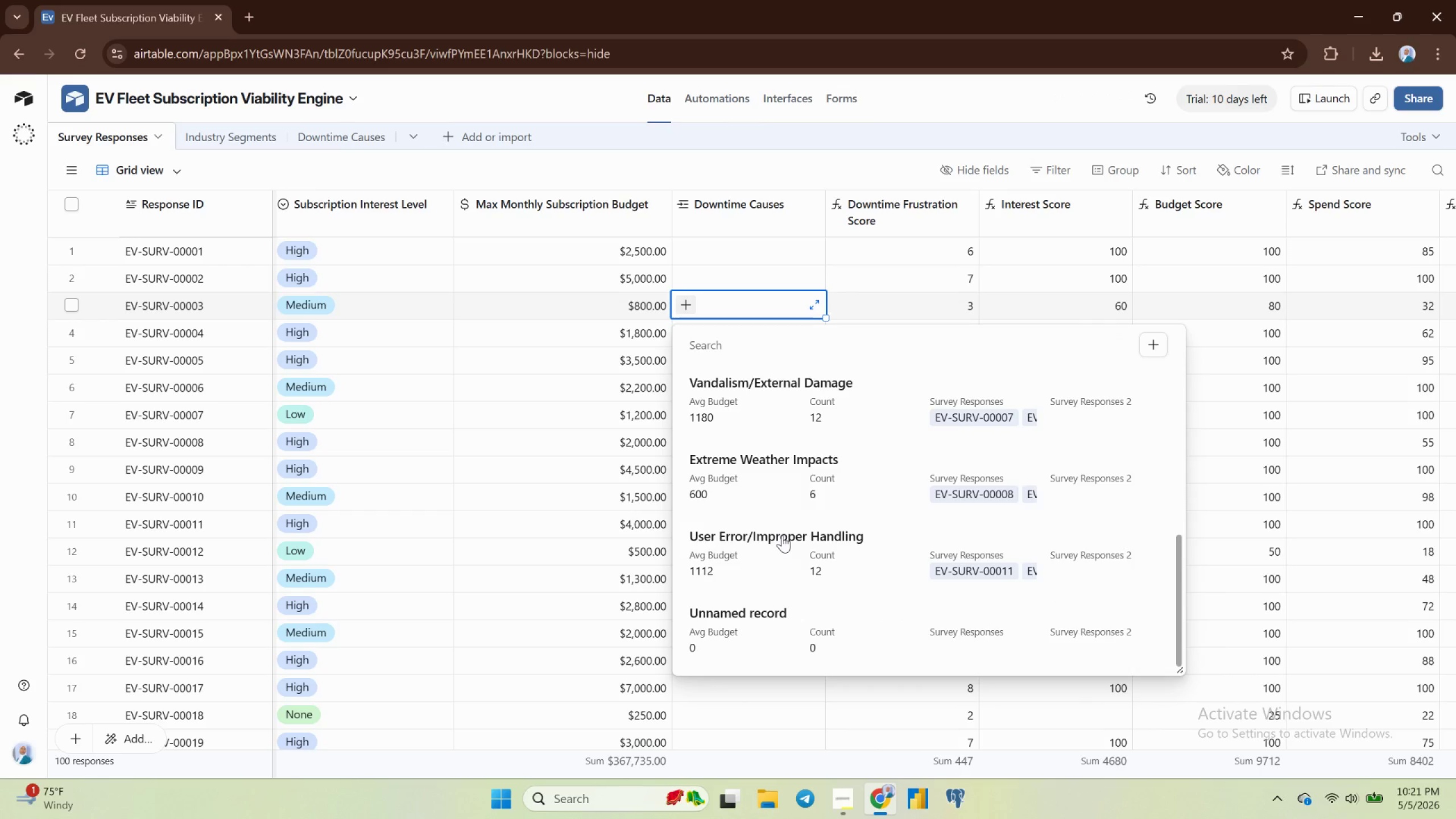 
wait(5.75)
 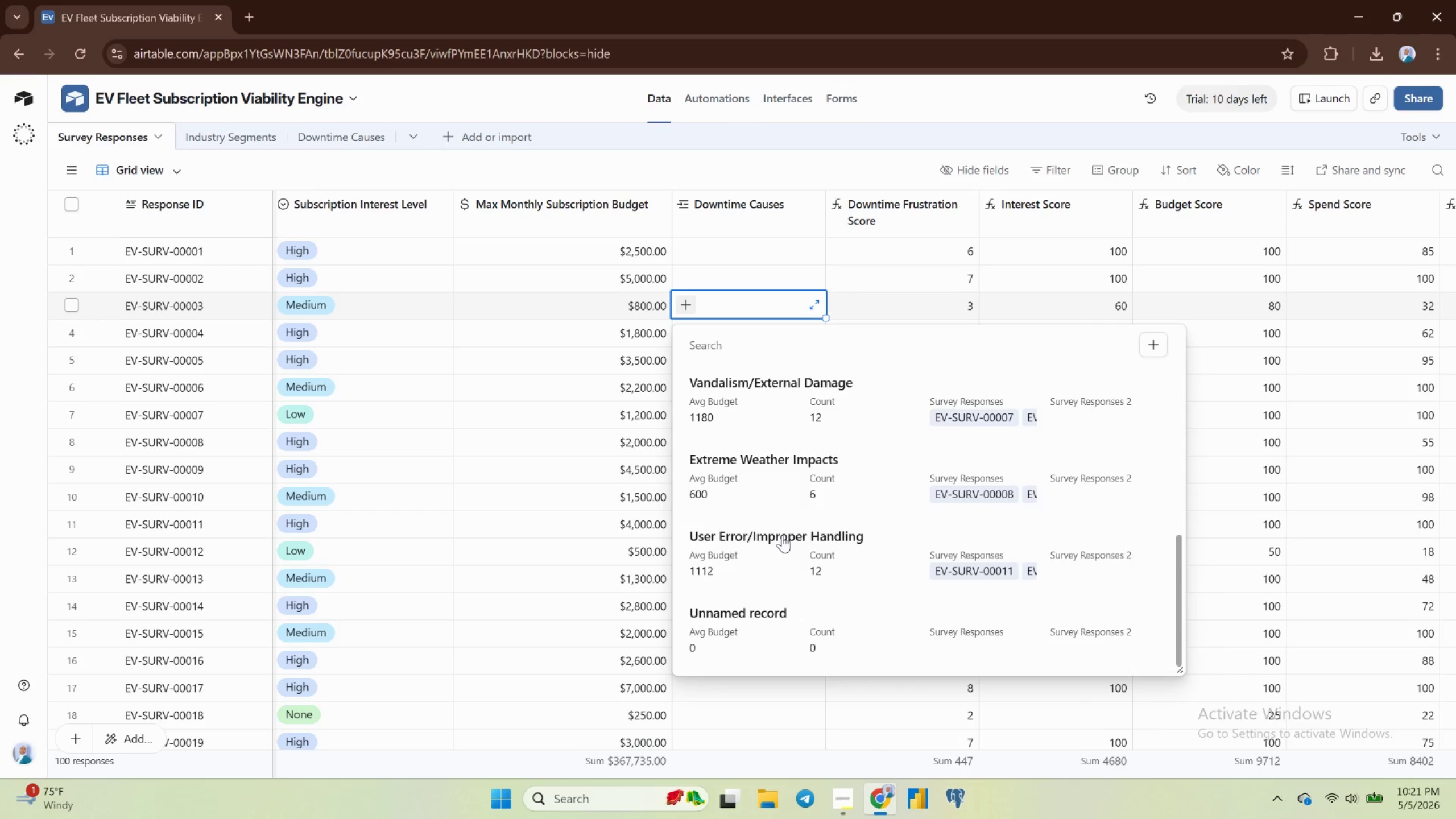 
scroll: coordinate [782, 535], scroll_direction: up, amount: 4.0
 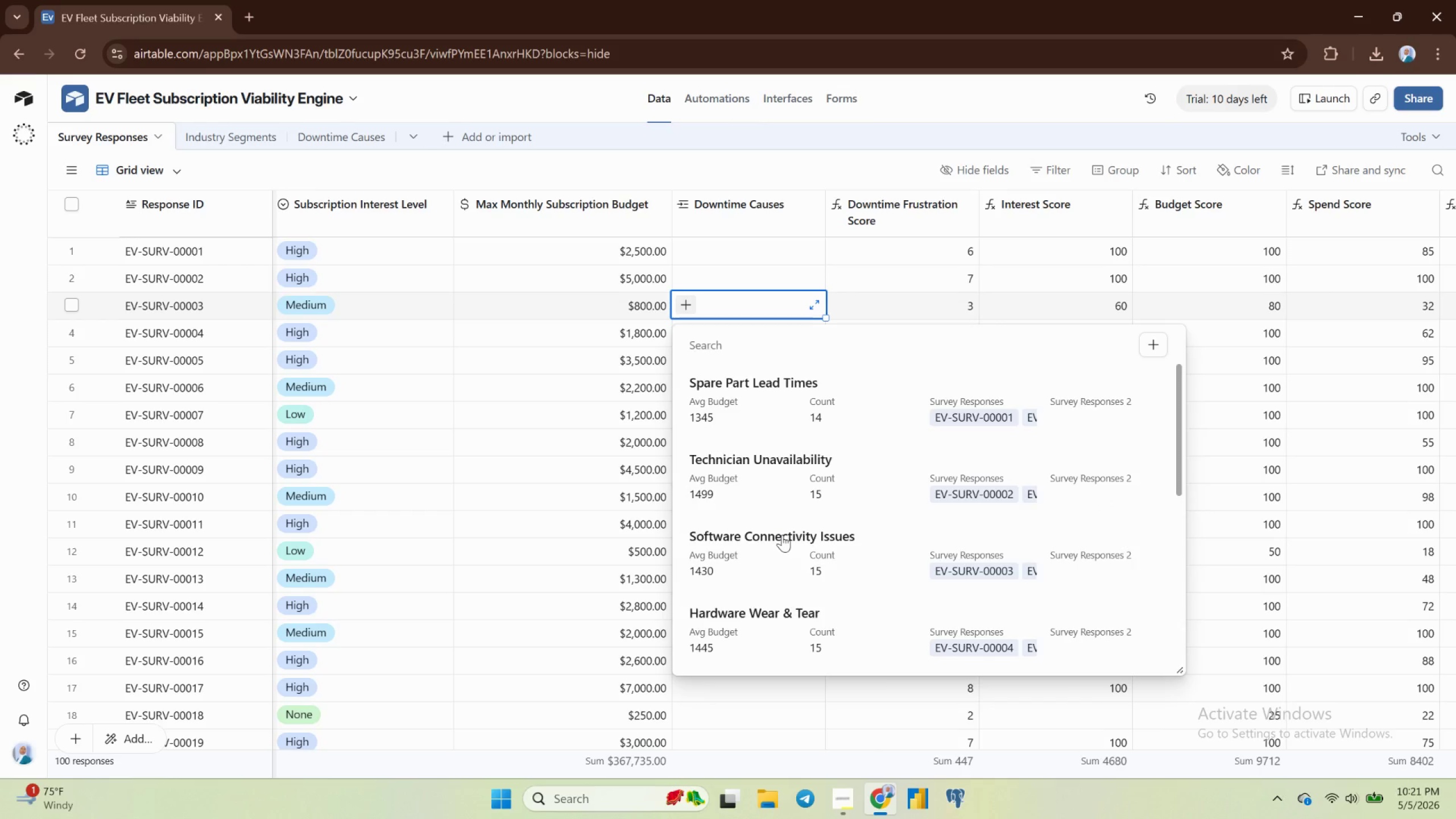 
scroll: coordinate [782, 534], scroll_direction: down, amount: 6.0
 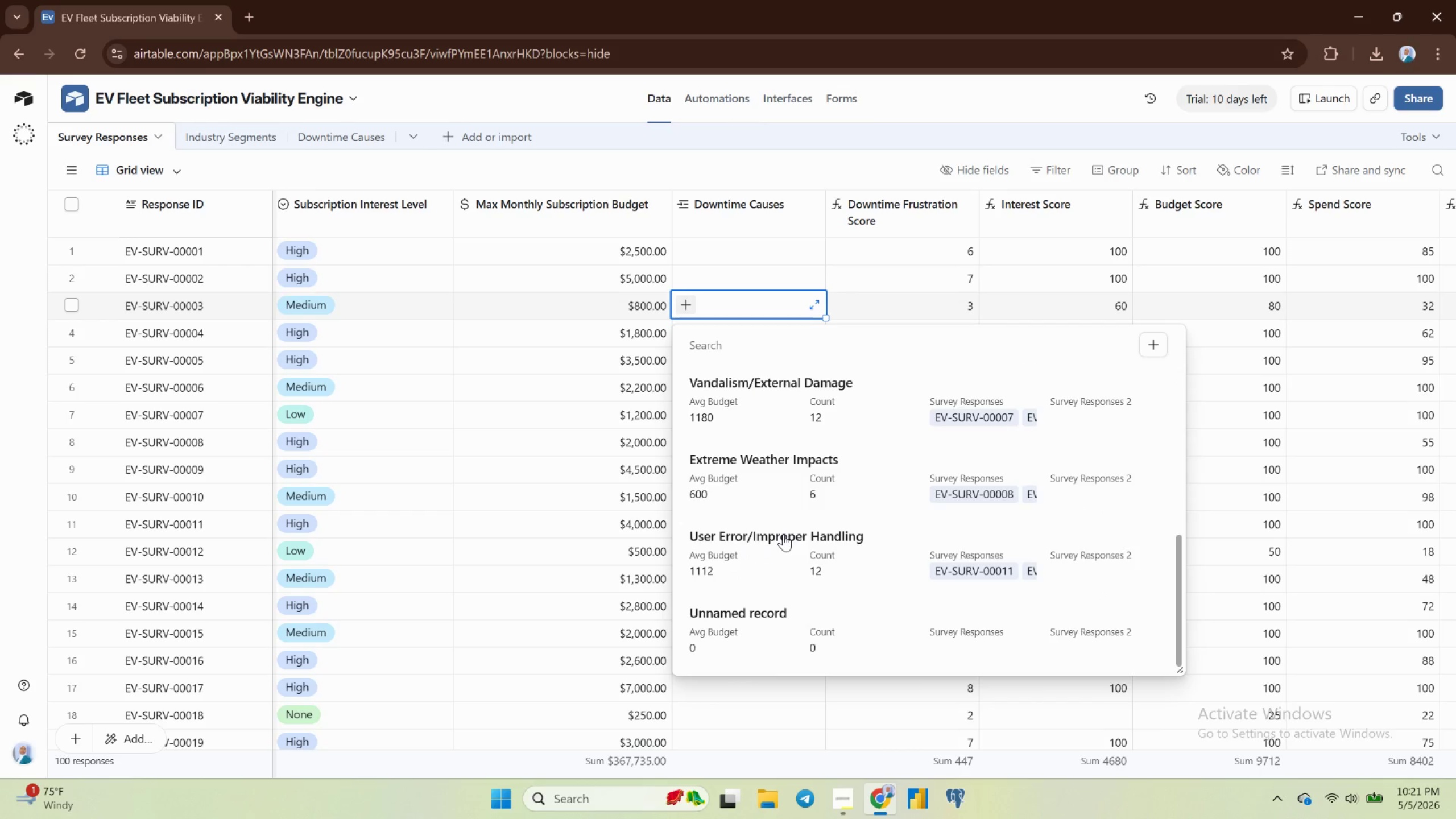 
scroll: coordinate [783, 533], scroll_direction: up, amount: 5.0
 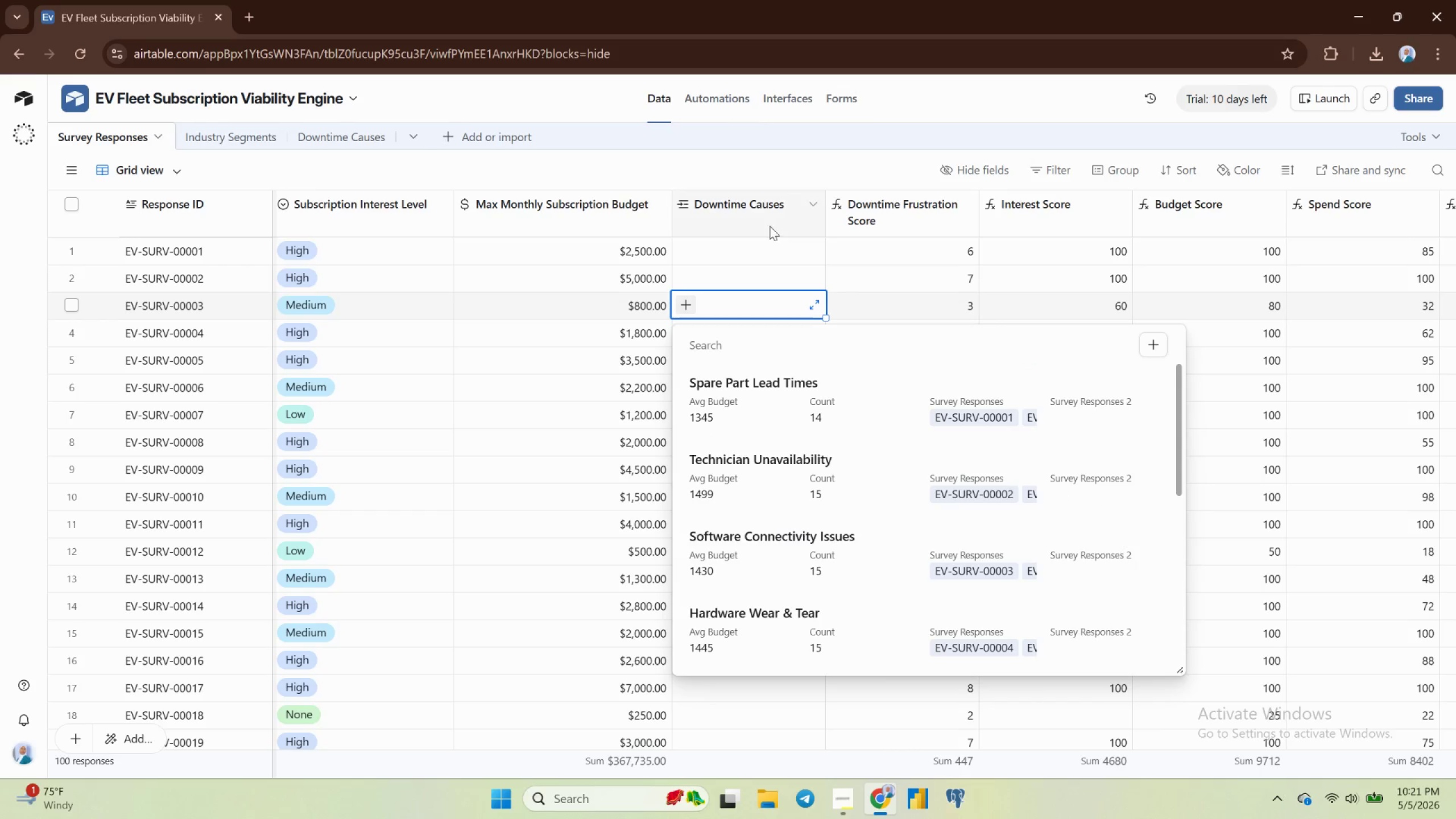 
left_click([776, 254])
 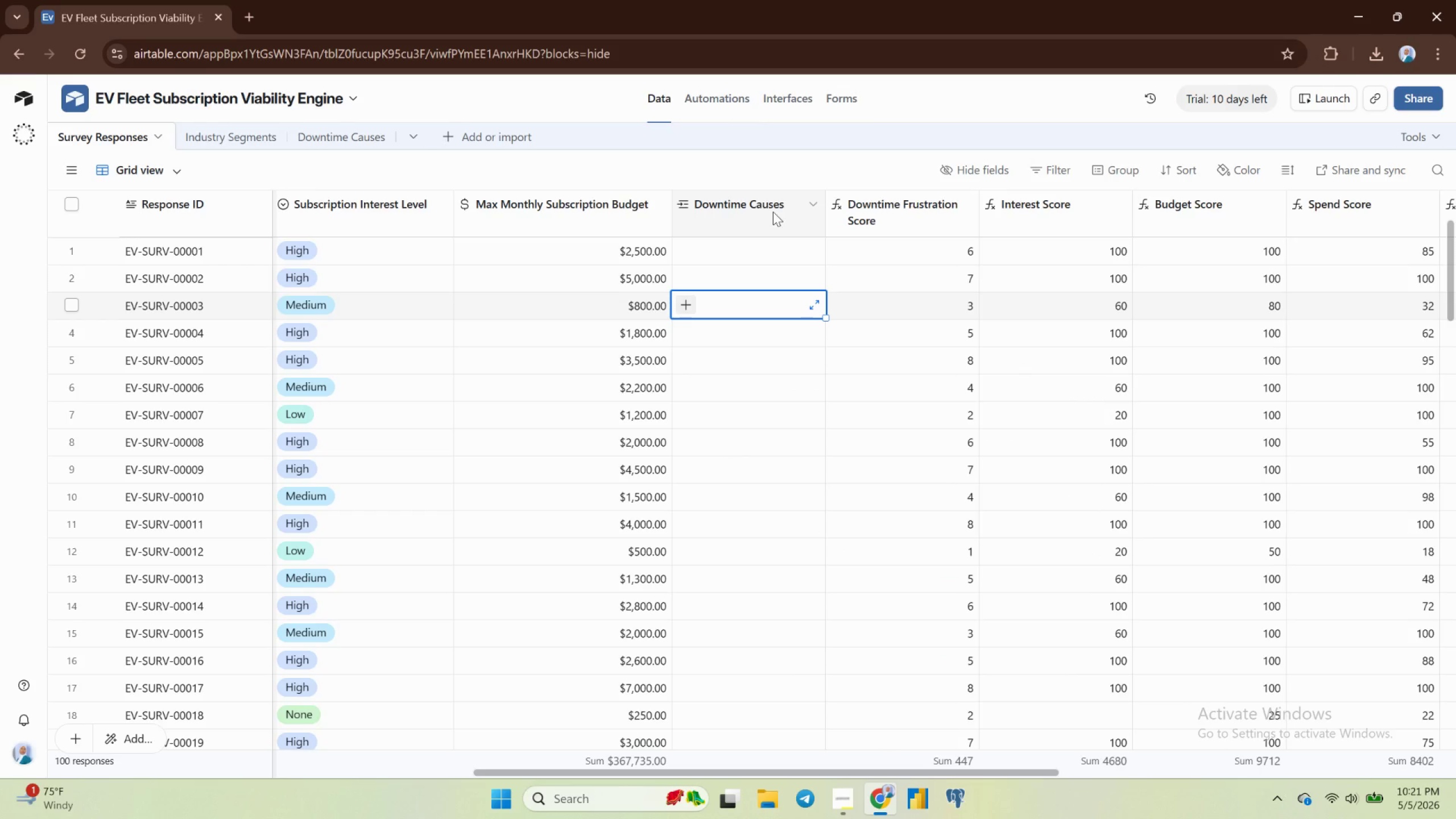 
left_click([773, 212])
 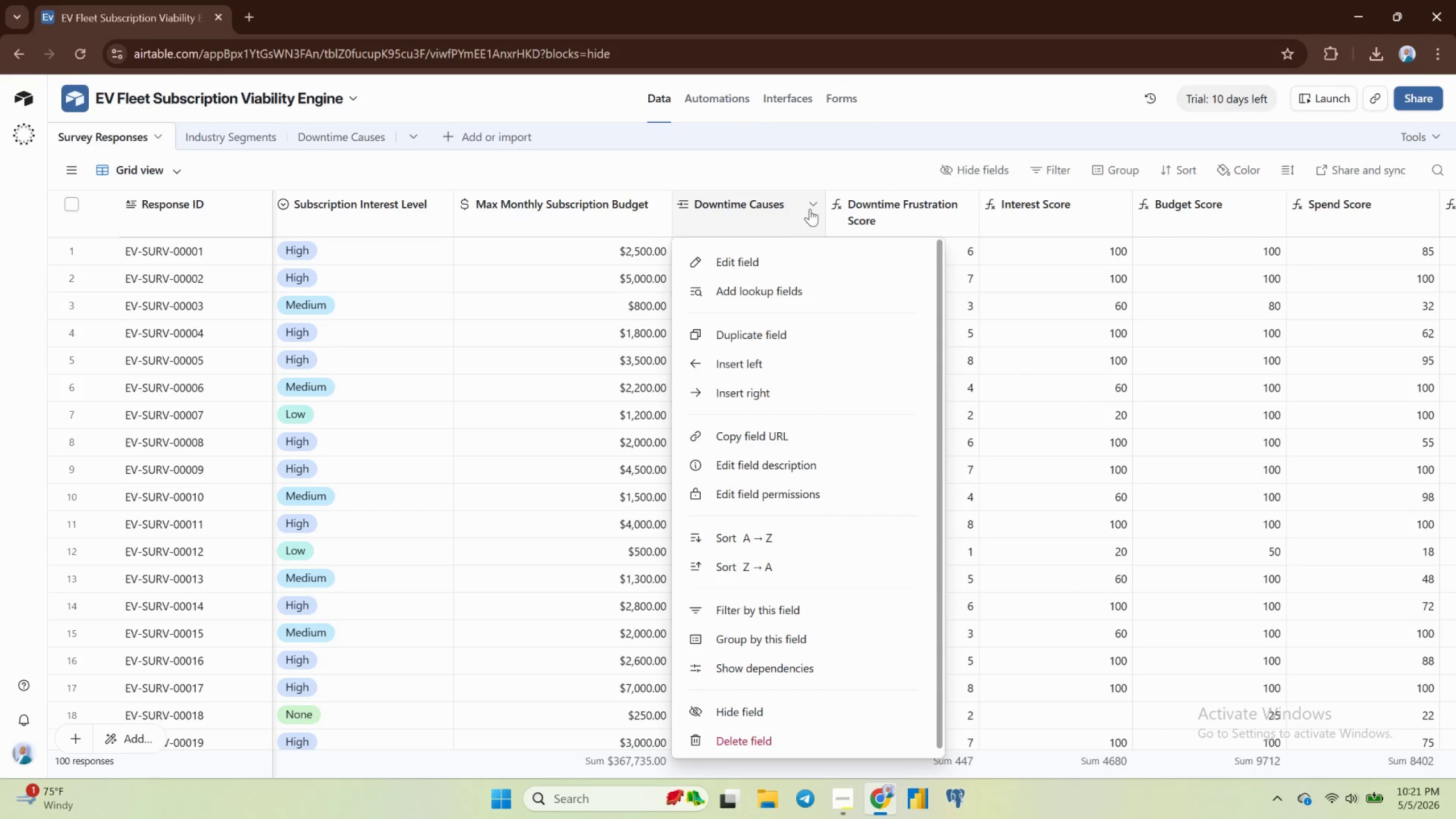 
left_click([766, 256])
 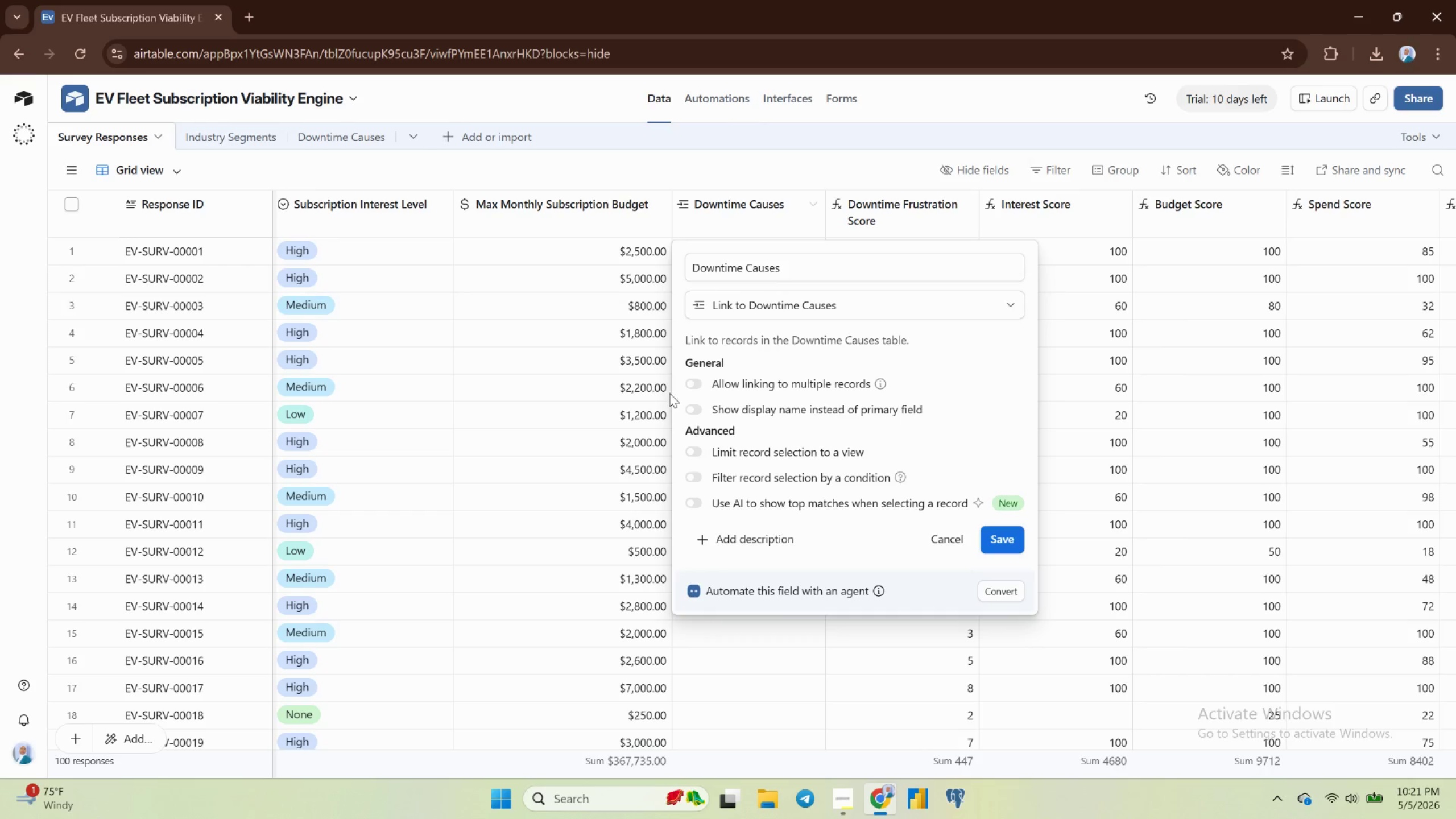 
left_click([701, 385])
 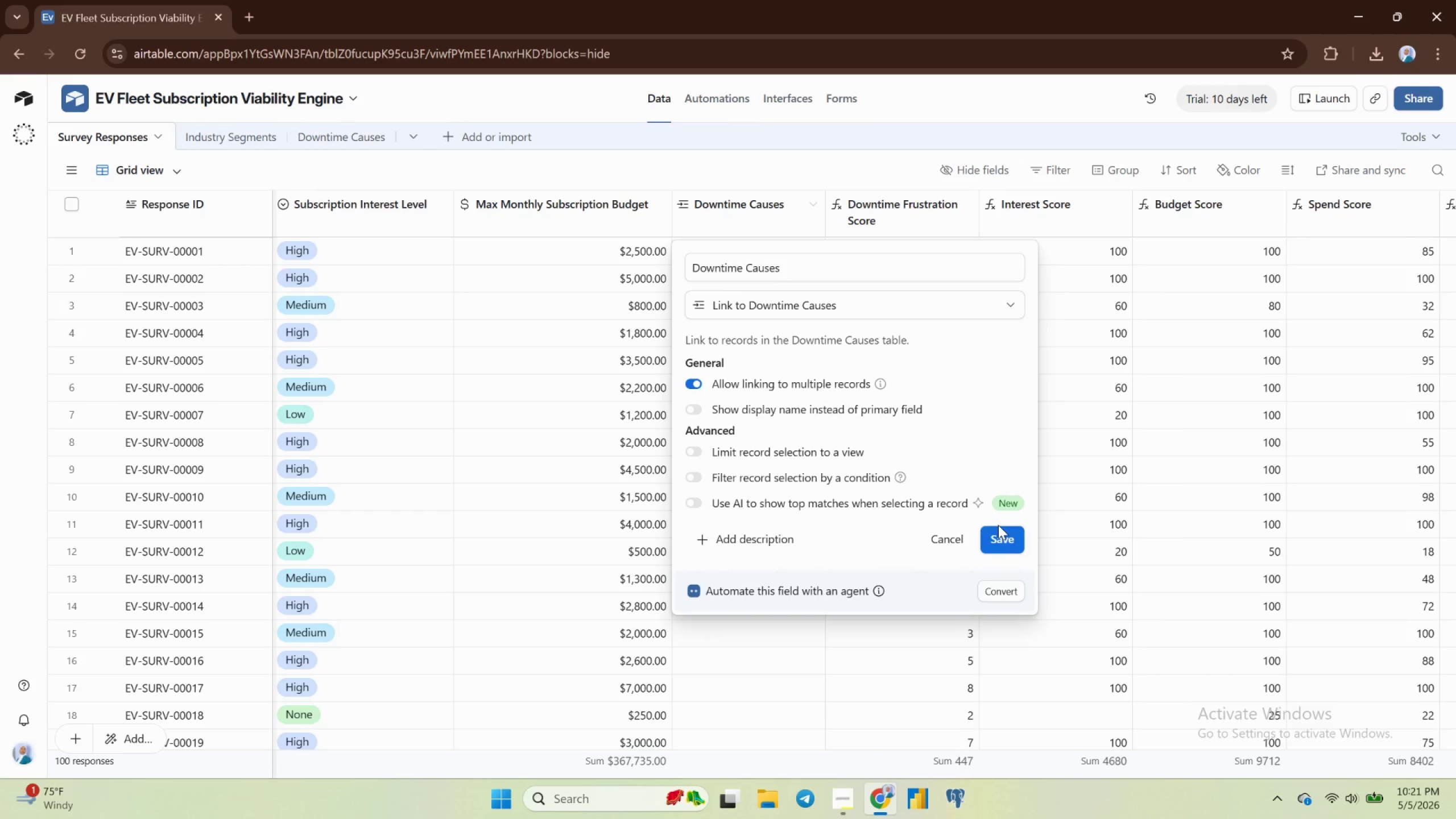 
left_click([998, 540])
 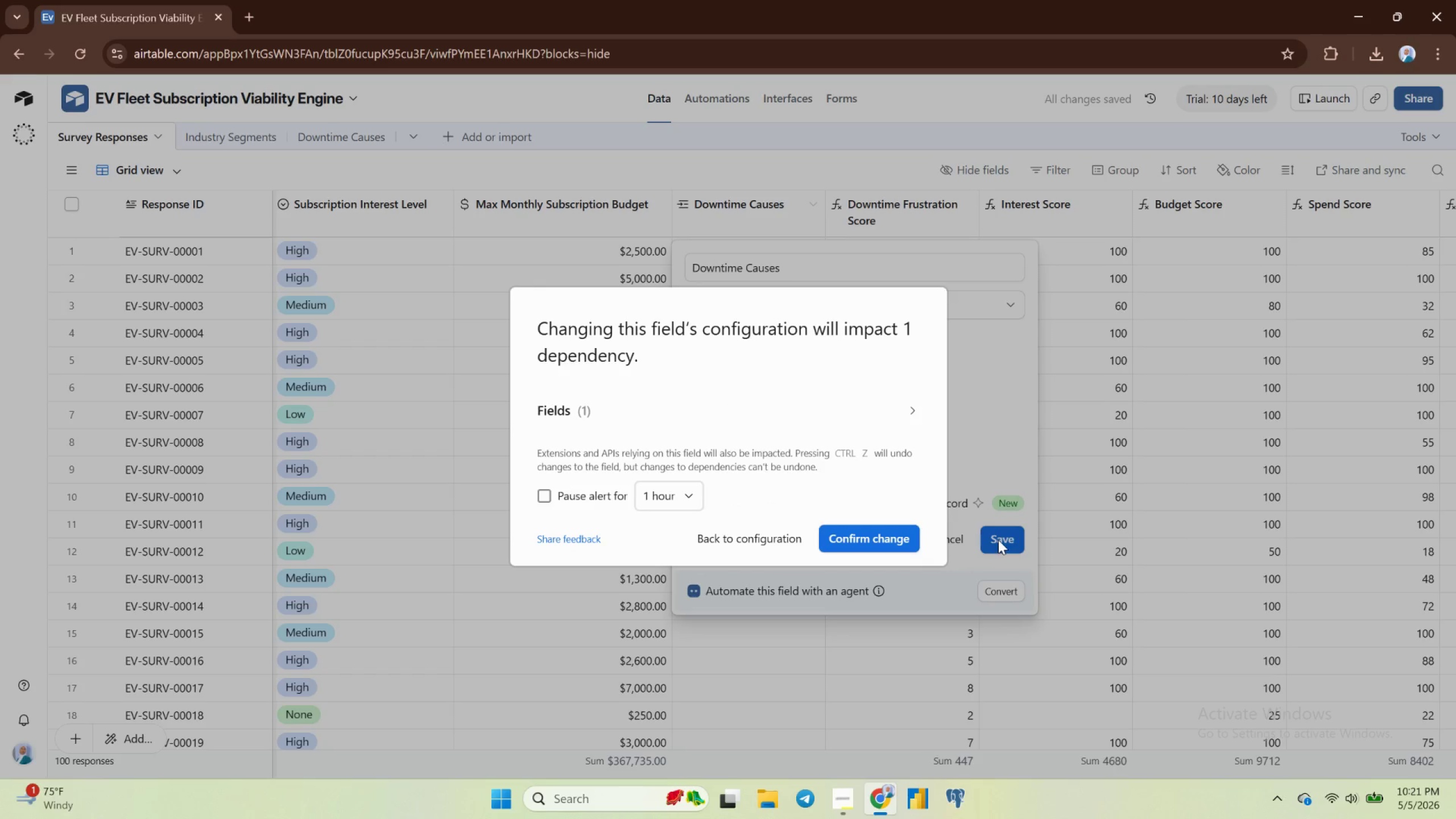 
wait(5.9)
 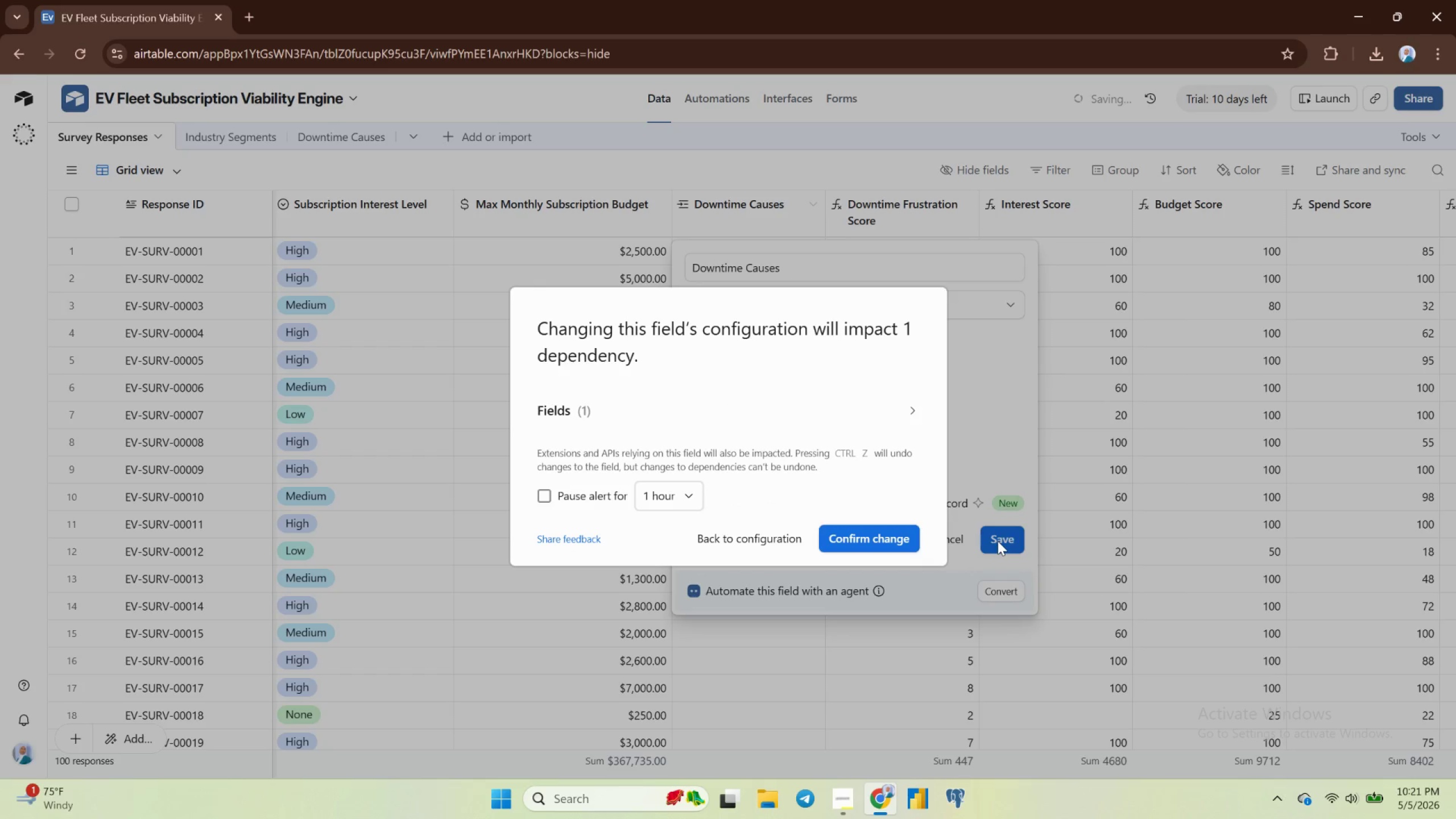 
left_click([870, 529])
 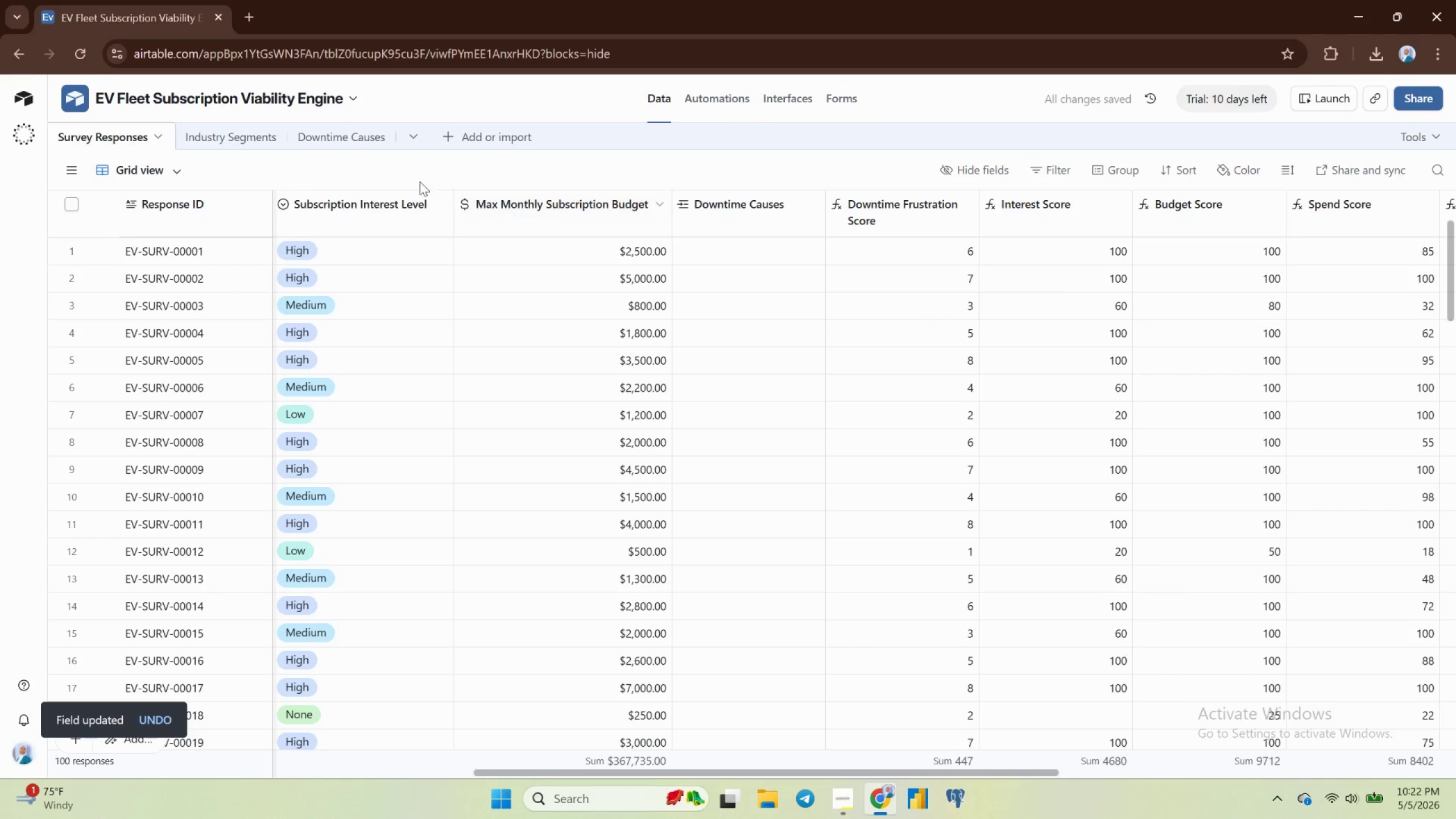 
wait(7.23)
 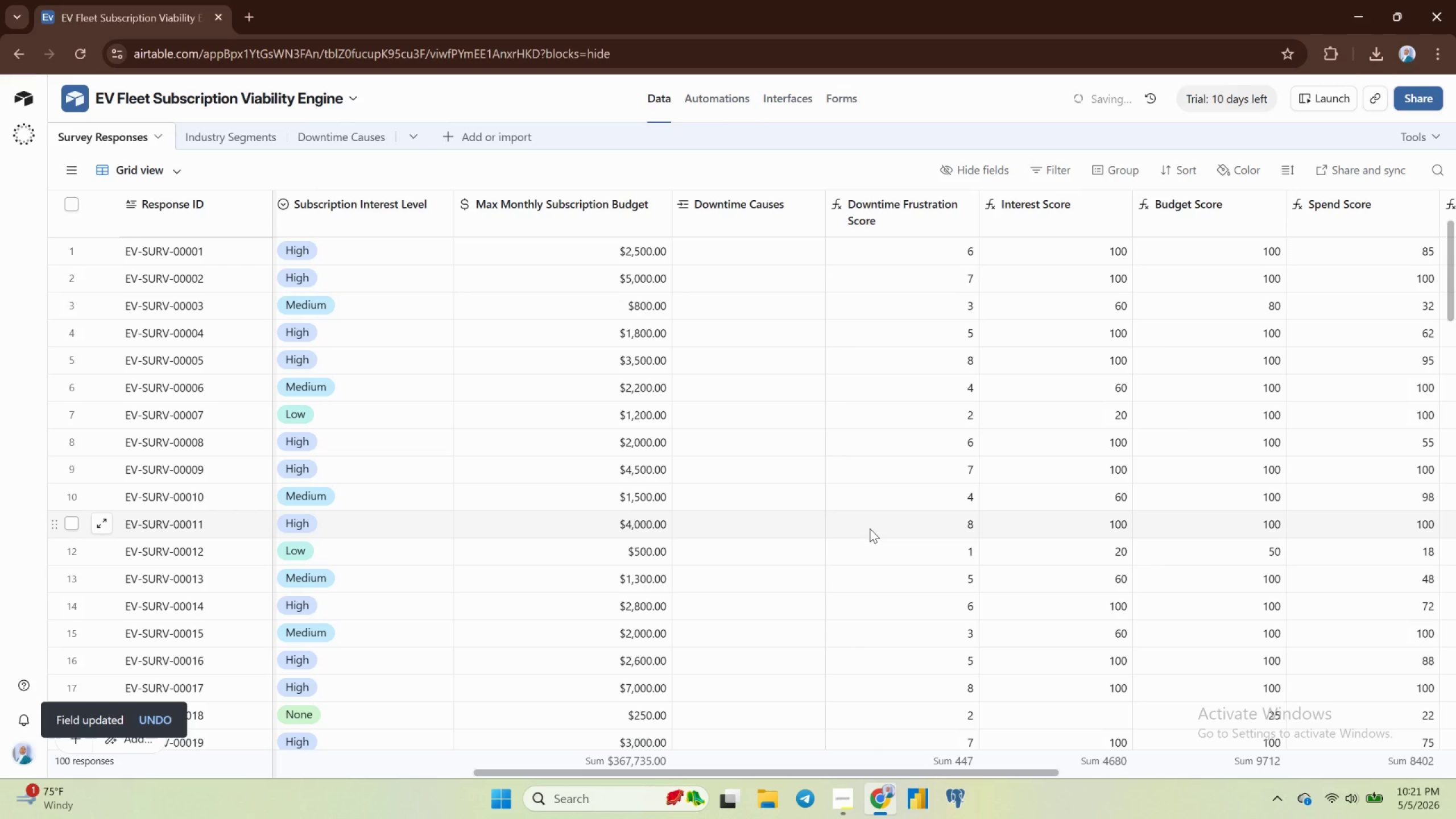 
left_click([340, 138])
 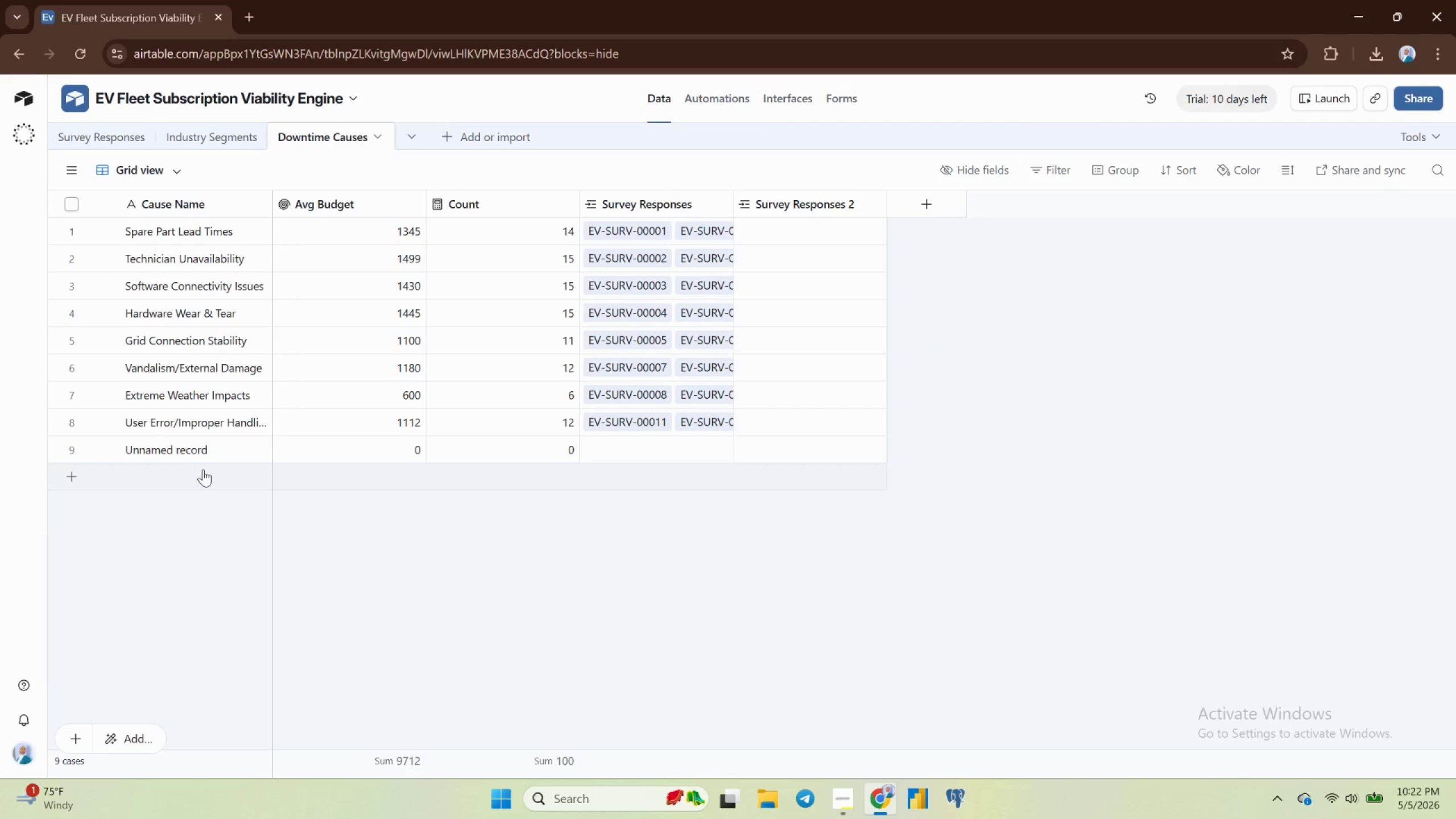 
left_click([71, 445])
 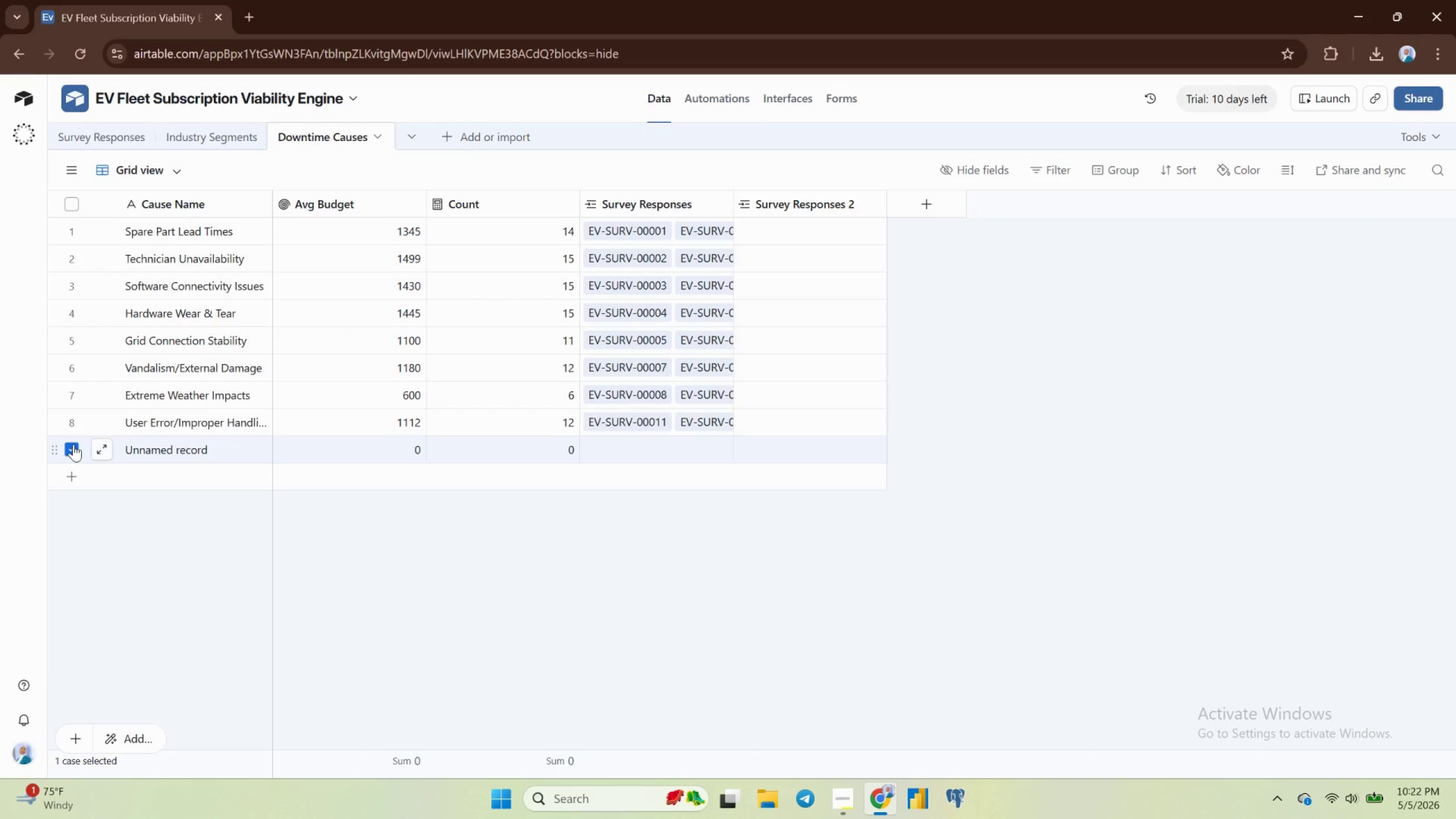 
right_click([73, 444])
 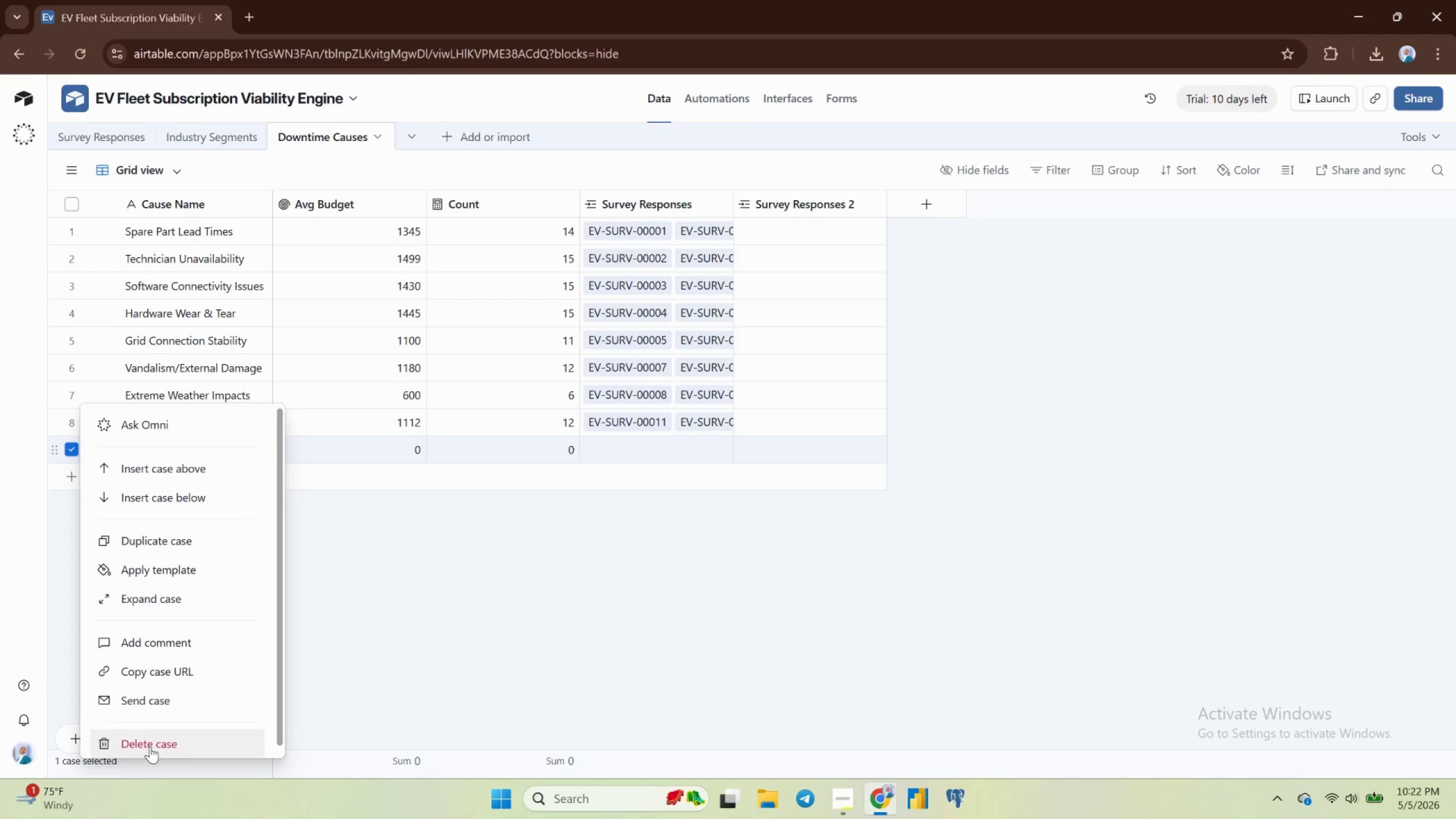 
left_click([162, 730])
 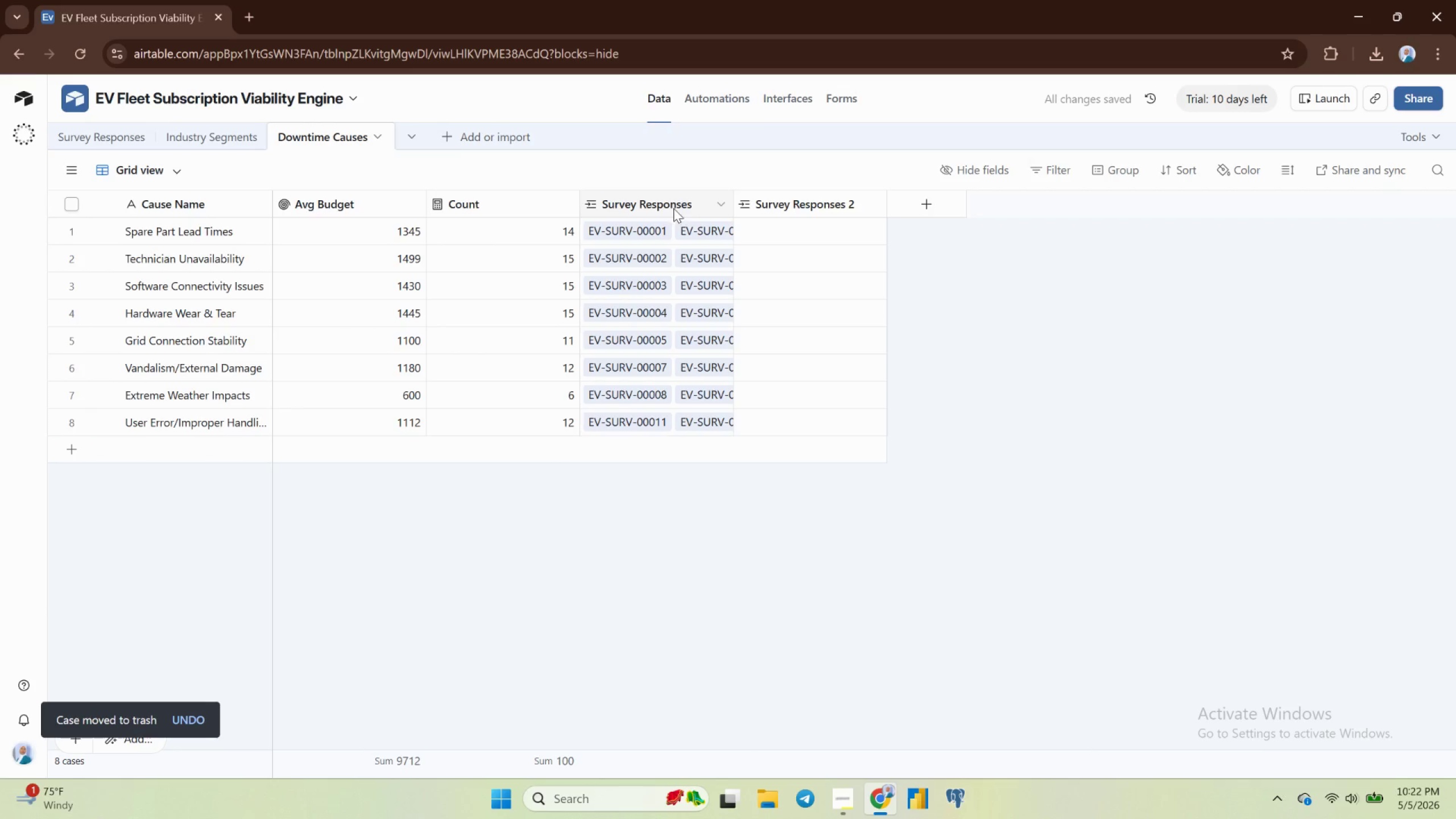 
wait(7.01)
 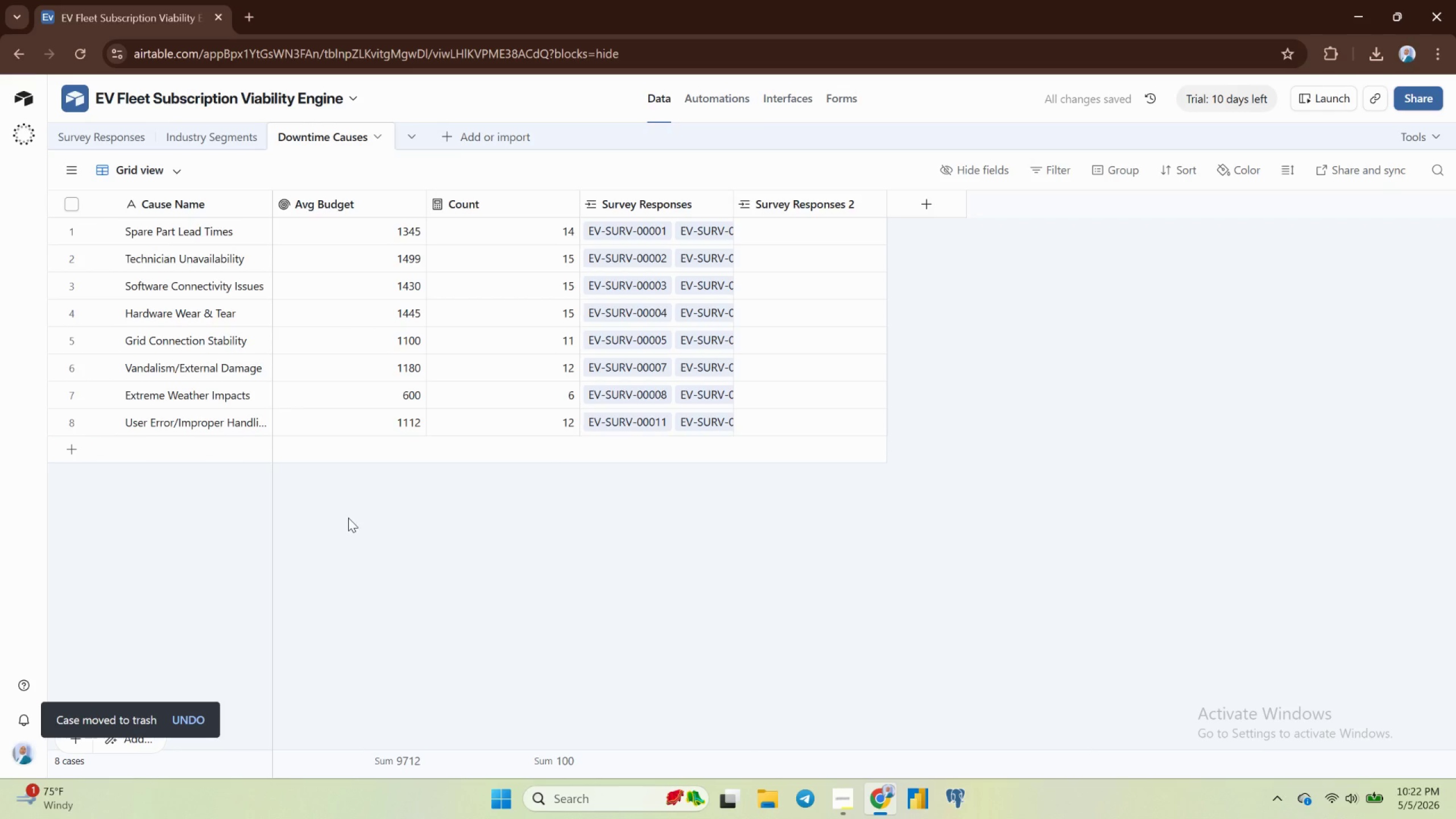 
left_click([780, 203])
 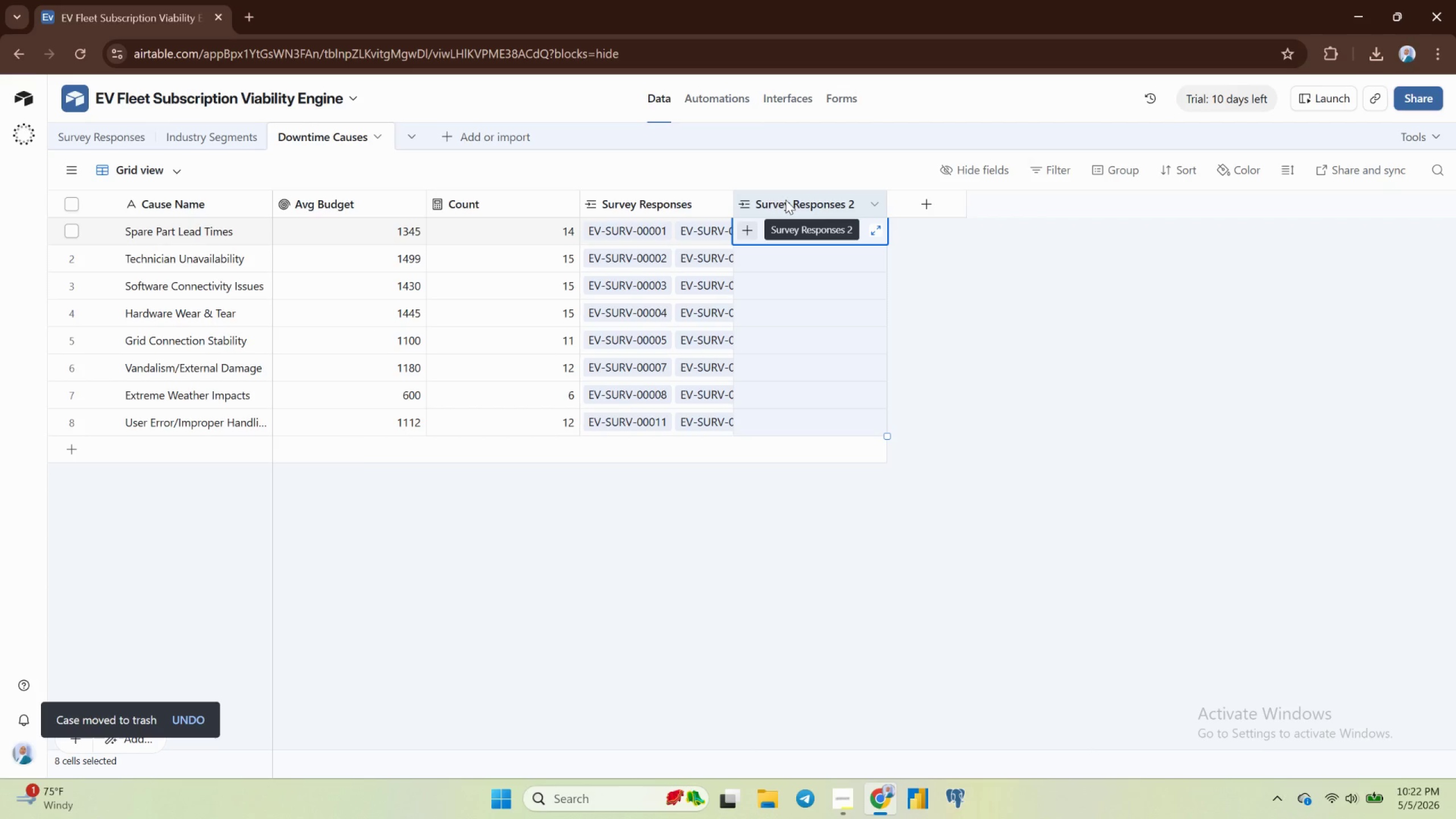 
right_click([786, 200])
 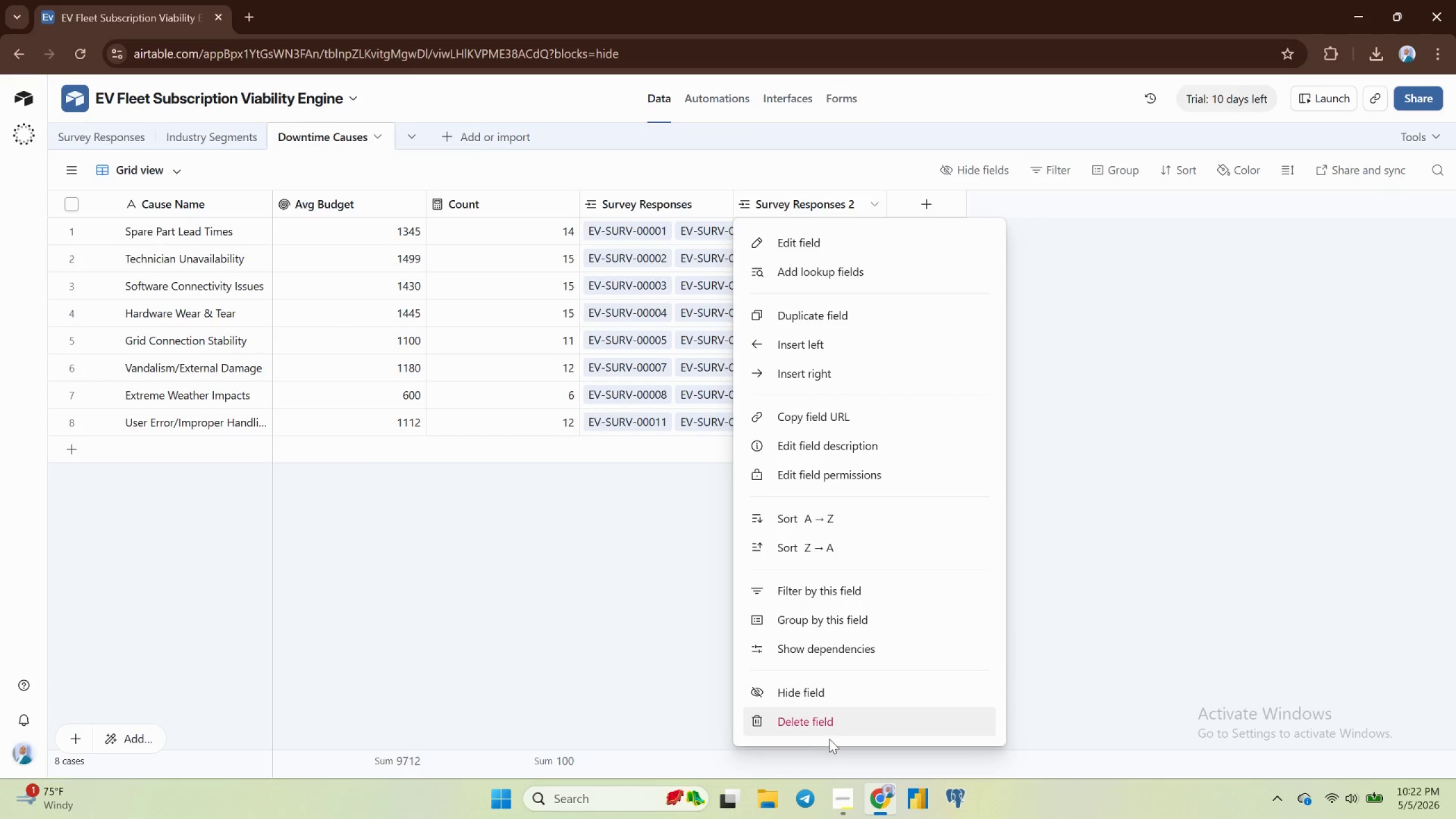 
left_click([821, 731])
 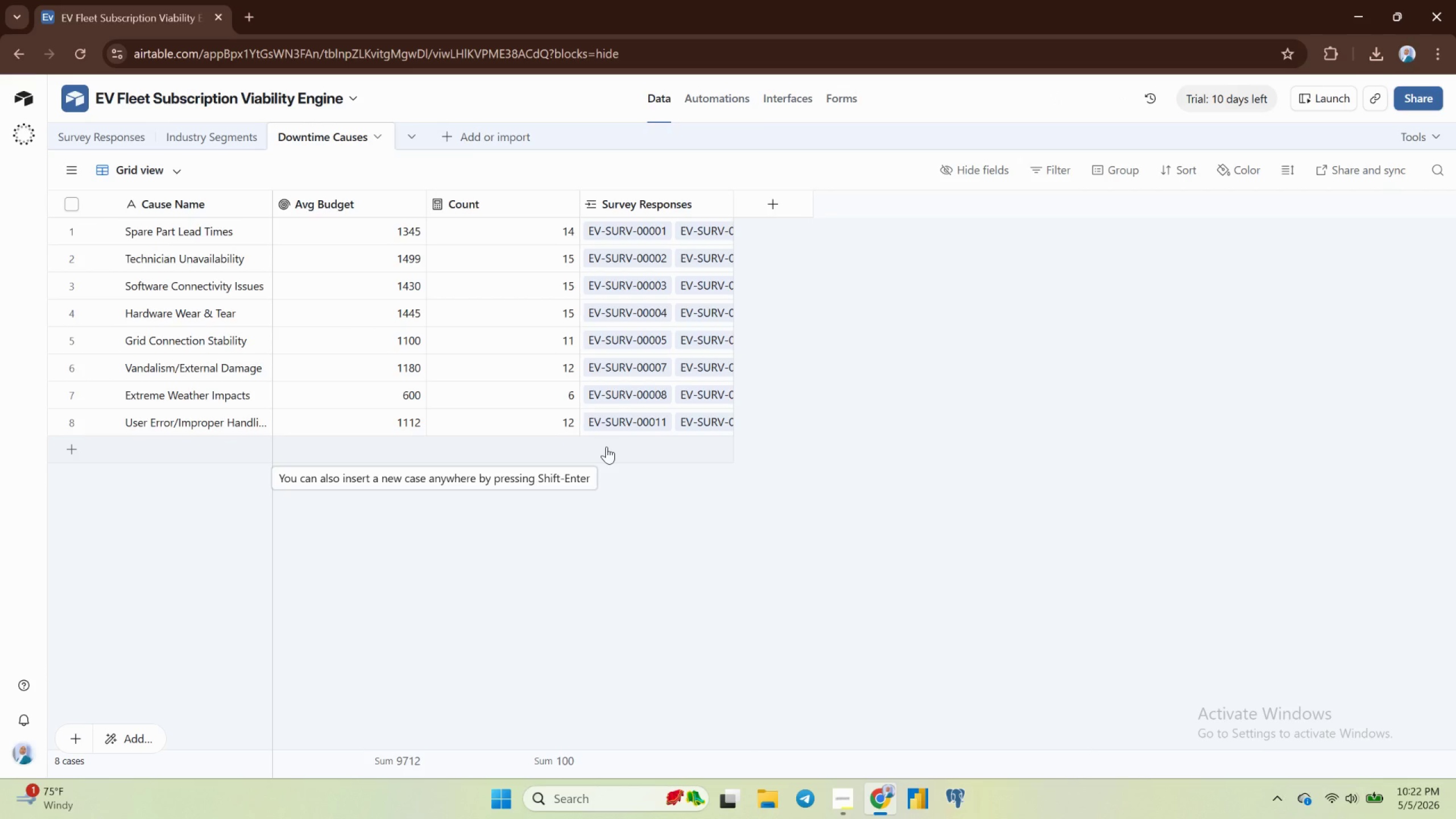 
wait(26.07)
 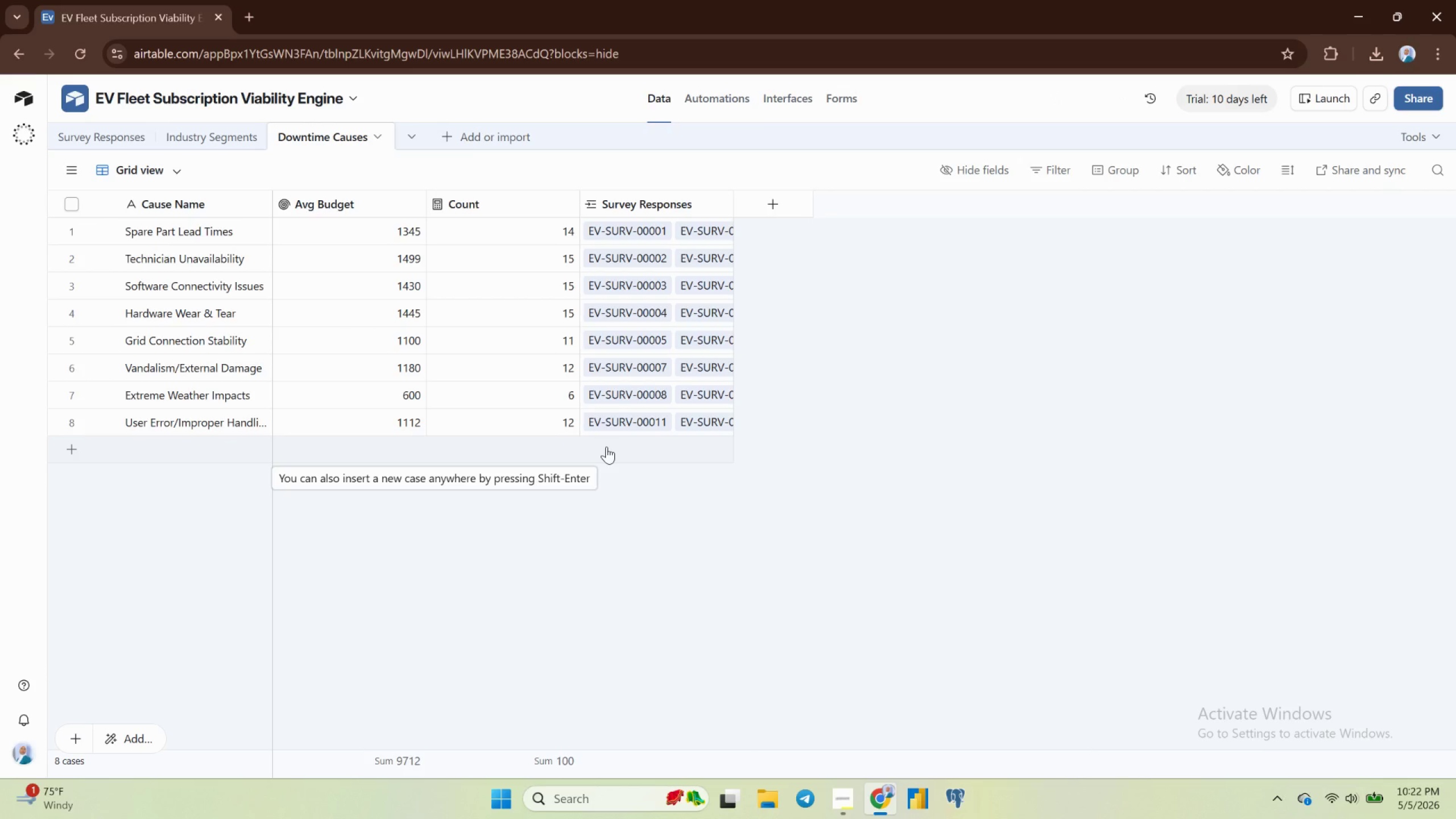 
scroll: coordinate [696, 337], scroll_direction: up, amount: 2.0
 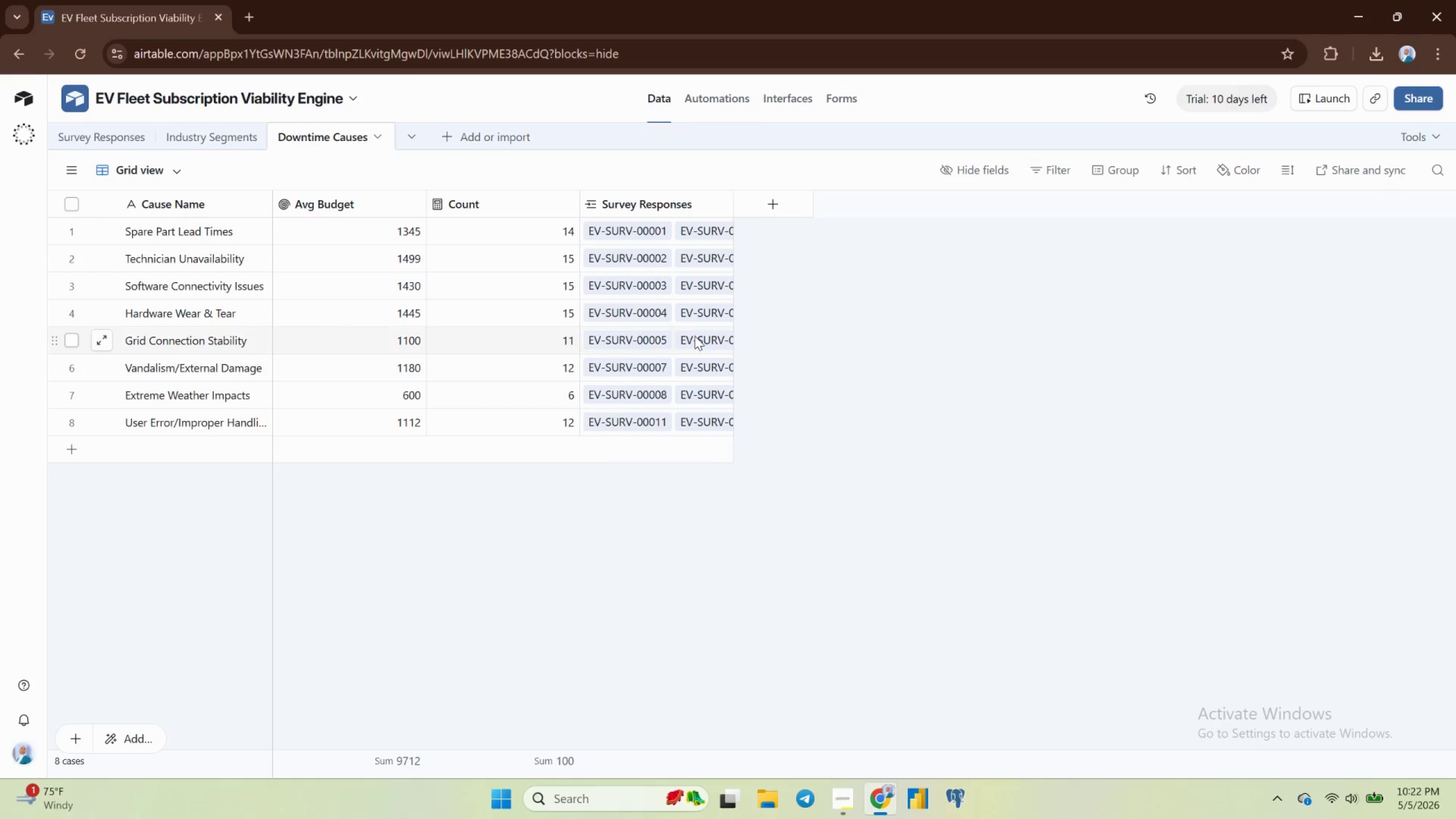 
wait(8.5)
 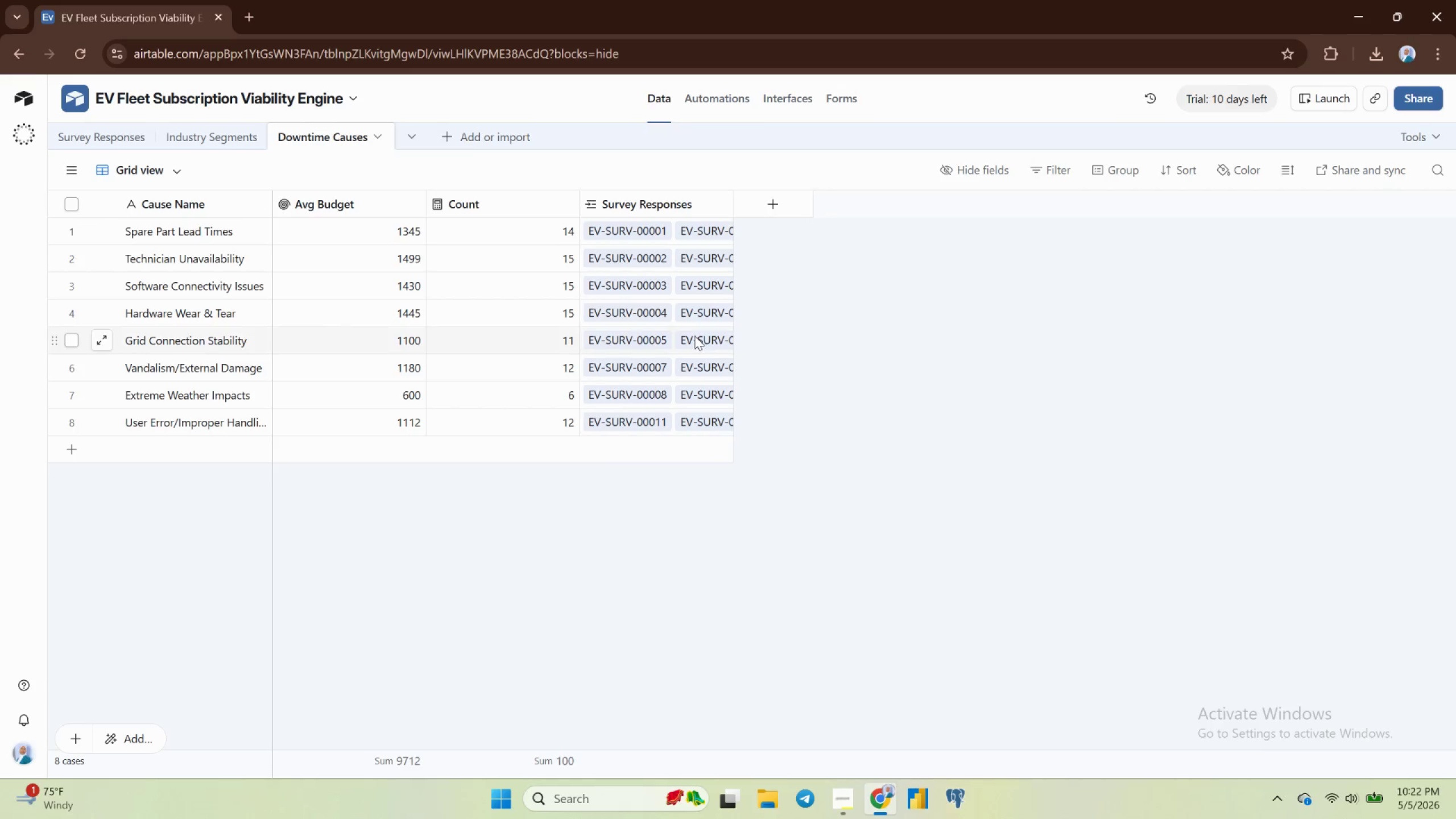 
left_click([166, 204])
 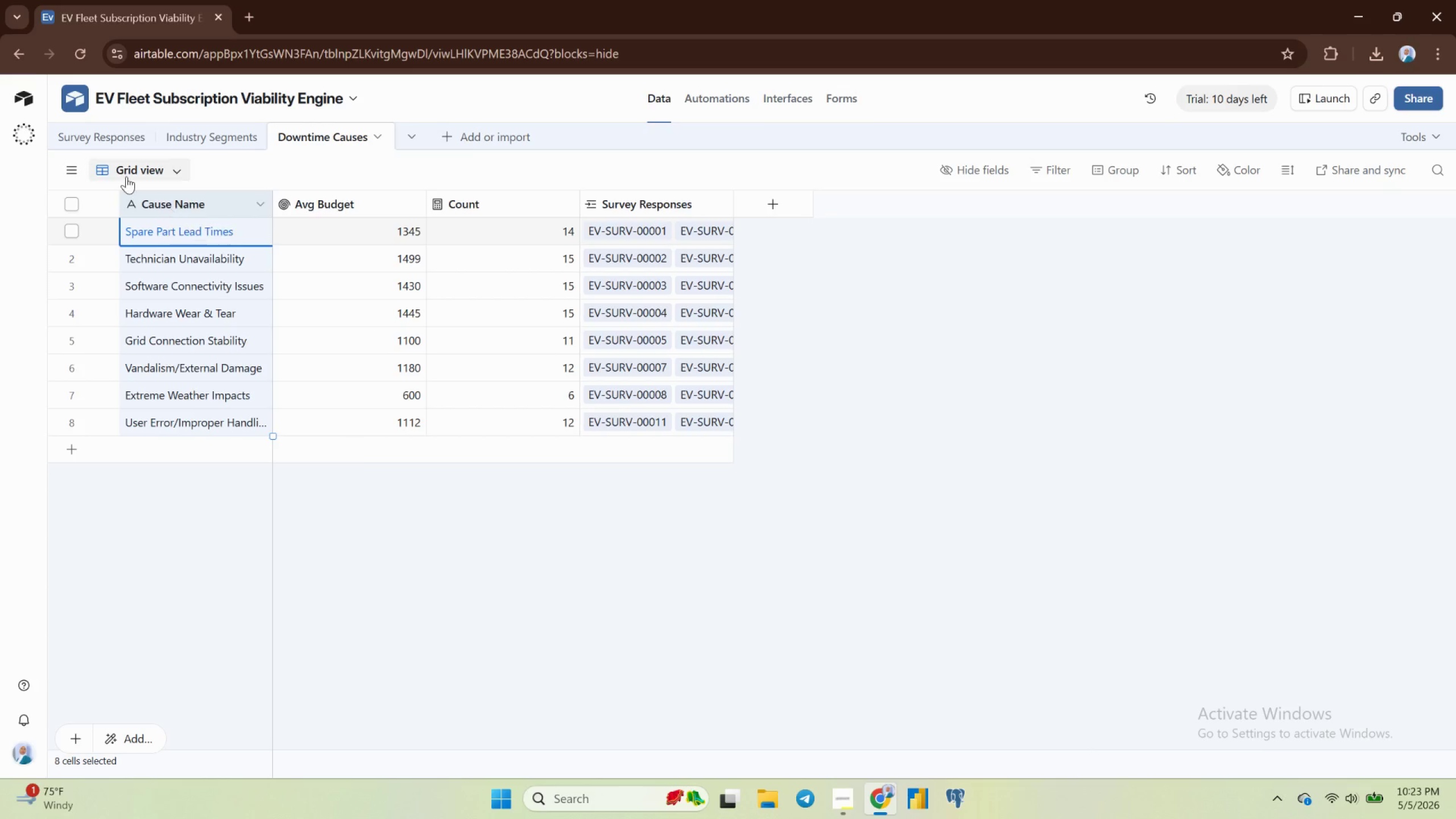 
wait(6.47)
 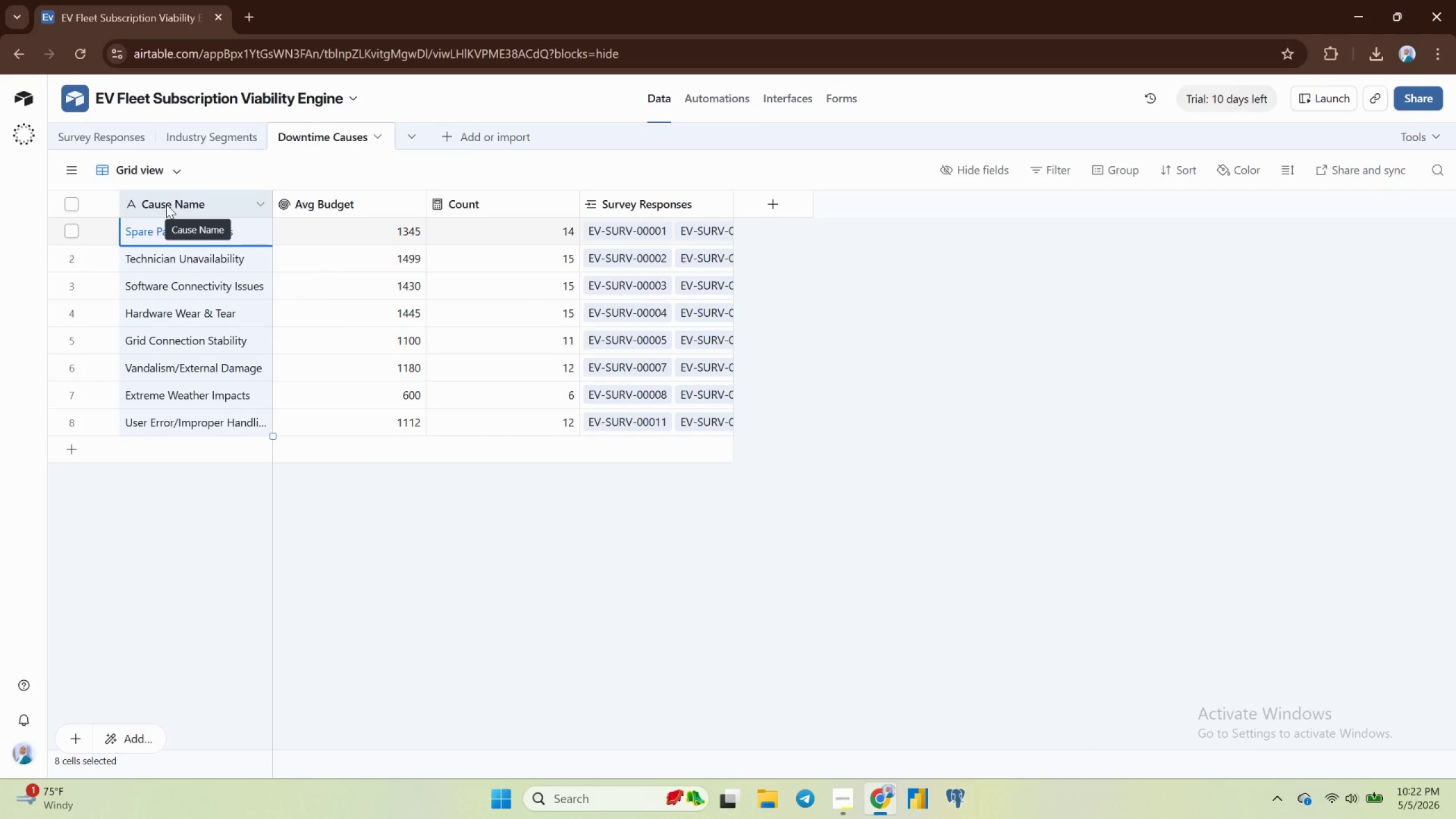 
left_click([98, 136])
 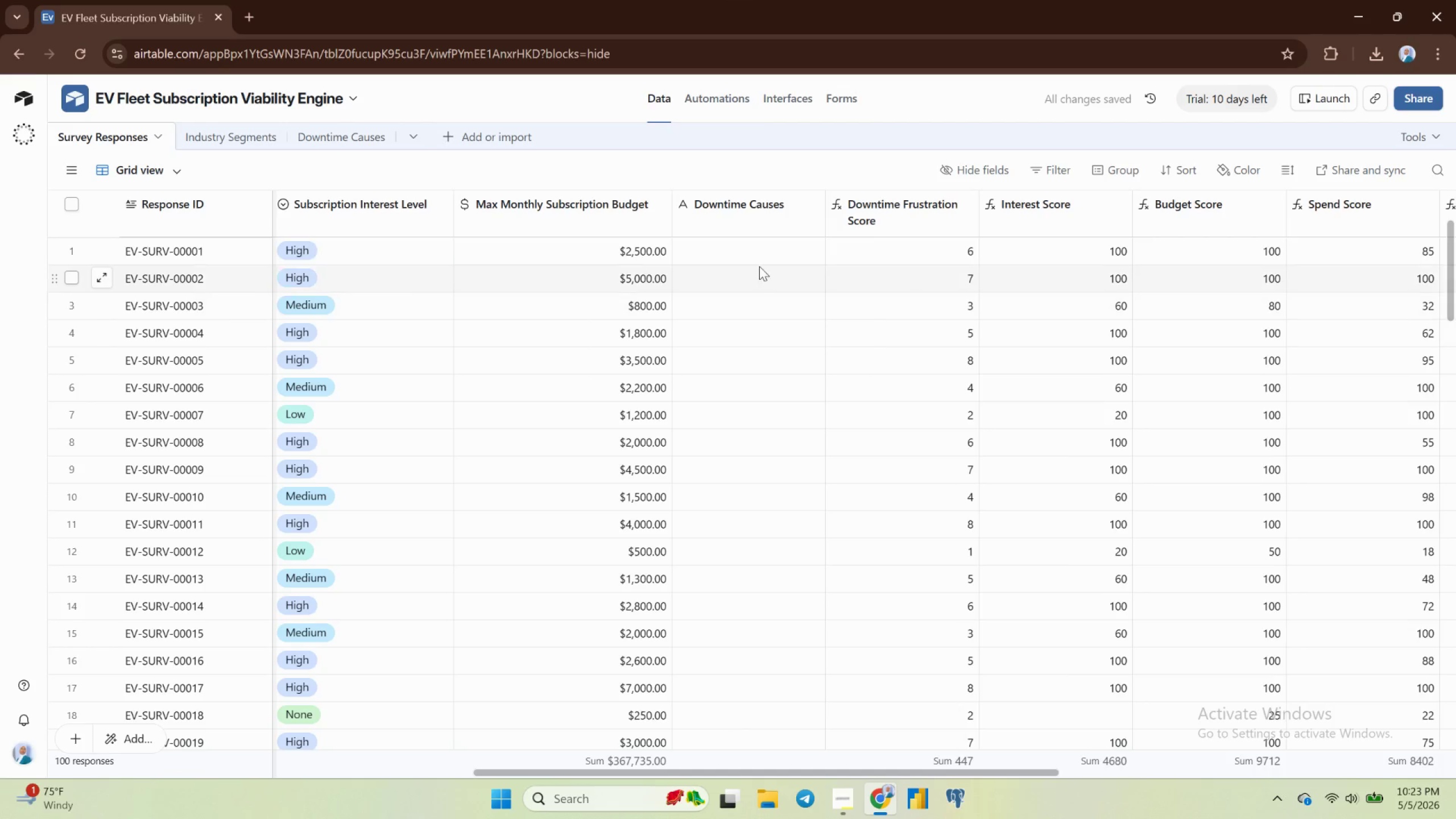 
left_click([766, 202])
 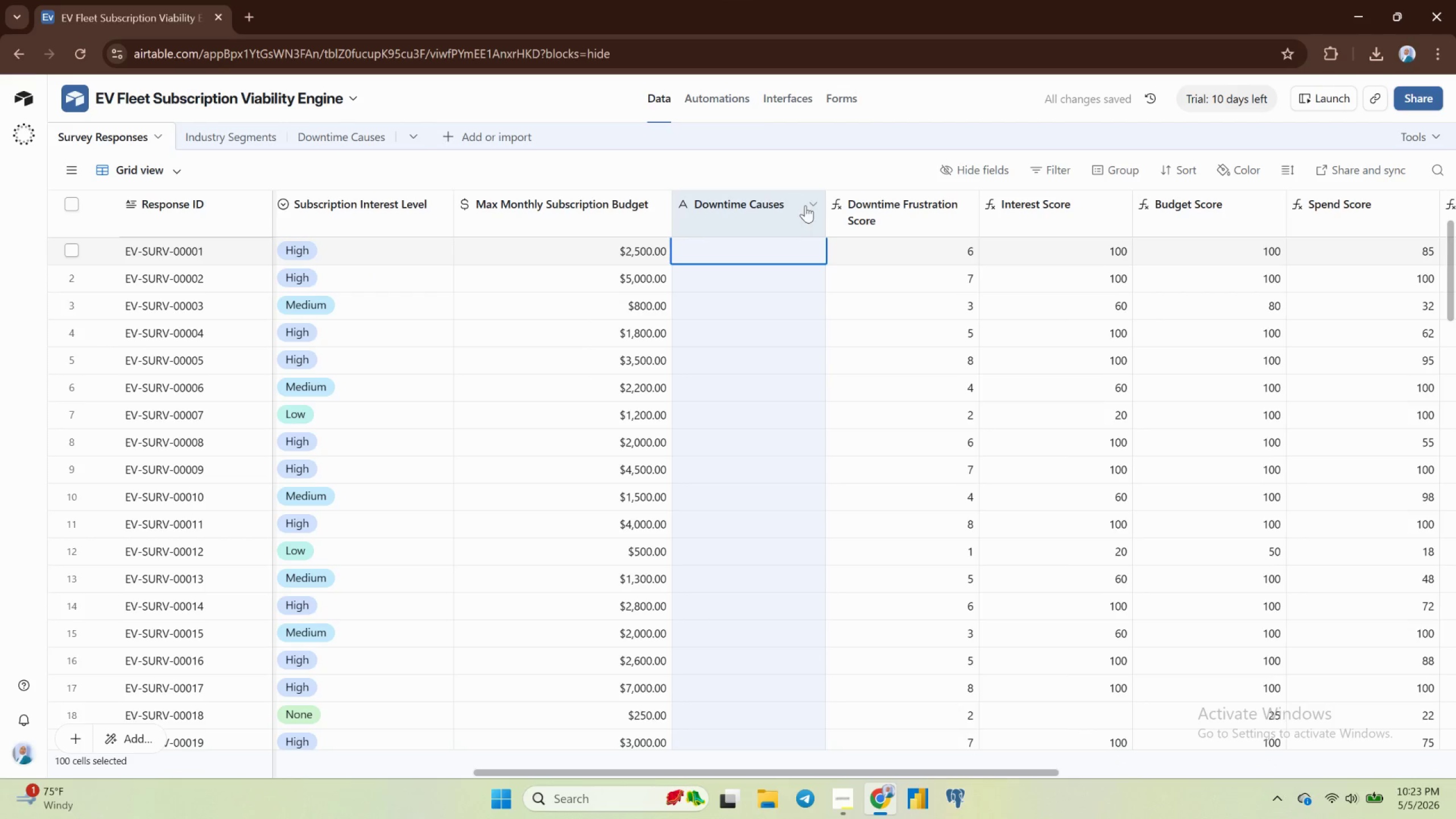 
left_click([806, 203])
 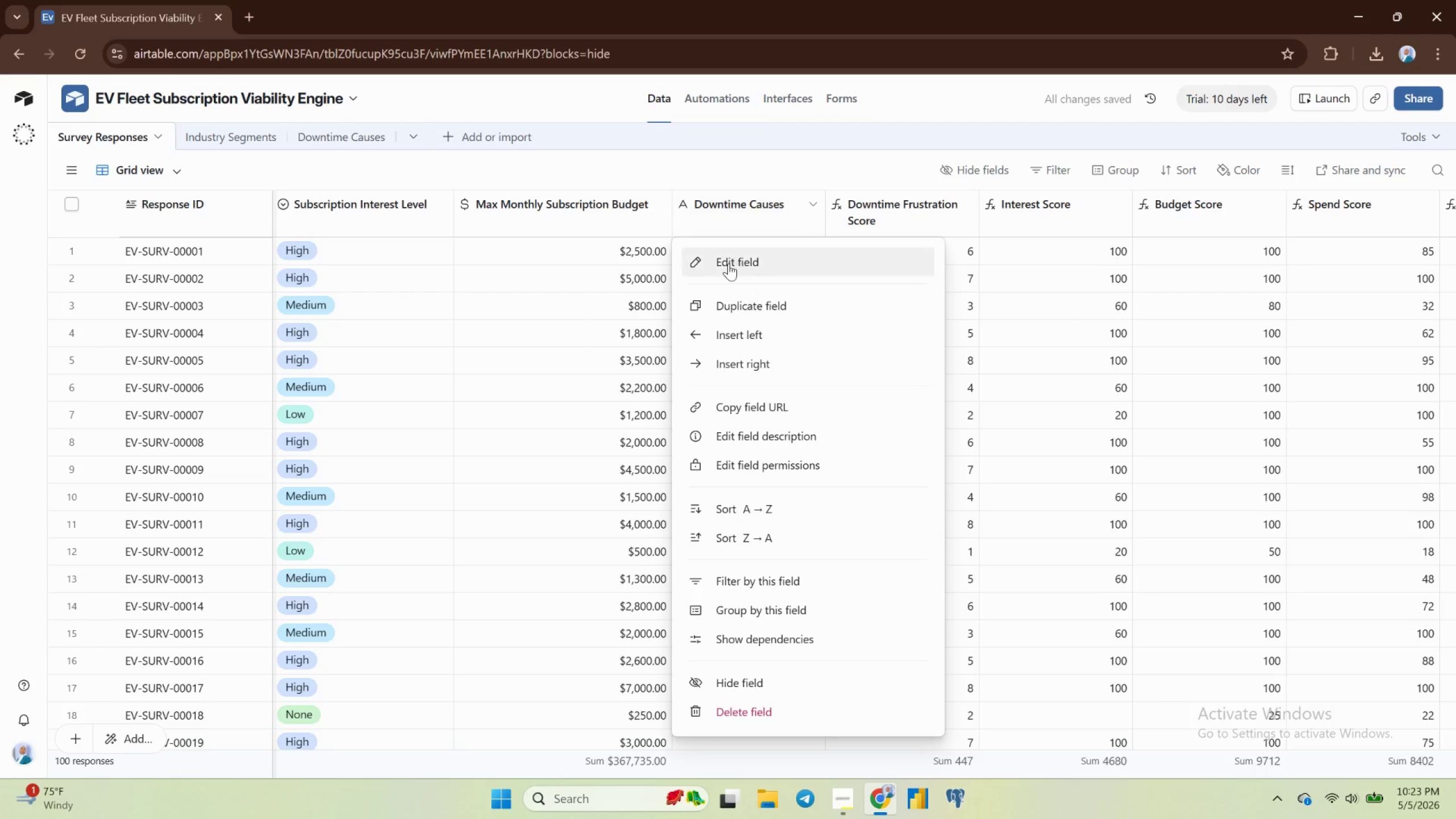 
left_click([729, 263])
 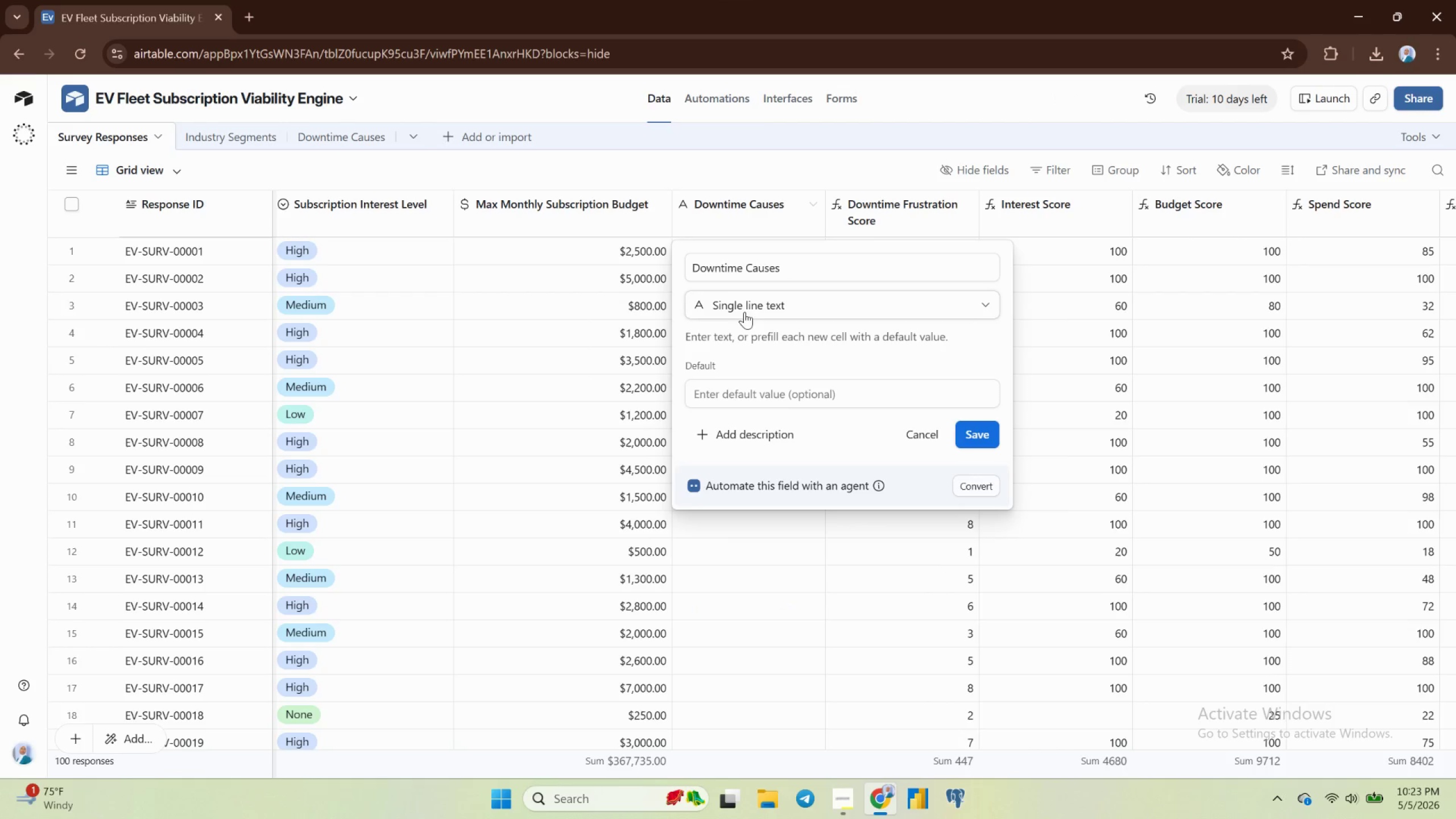 
left_click([742, 305])
 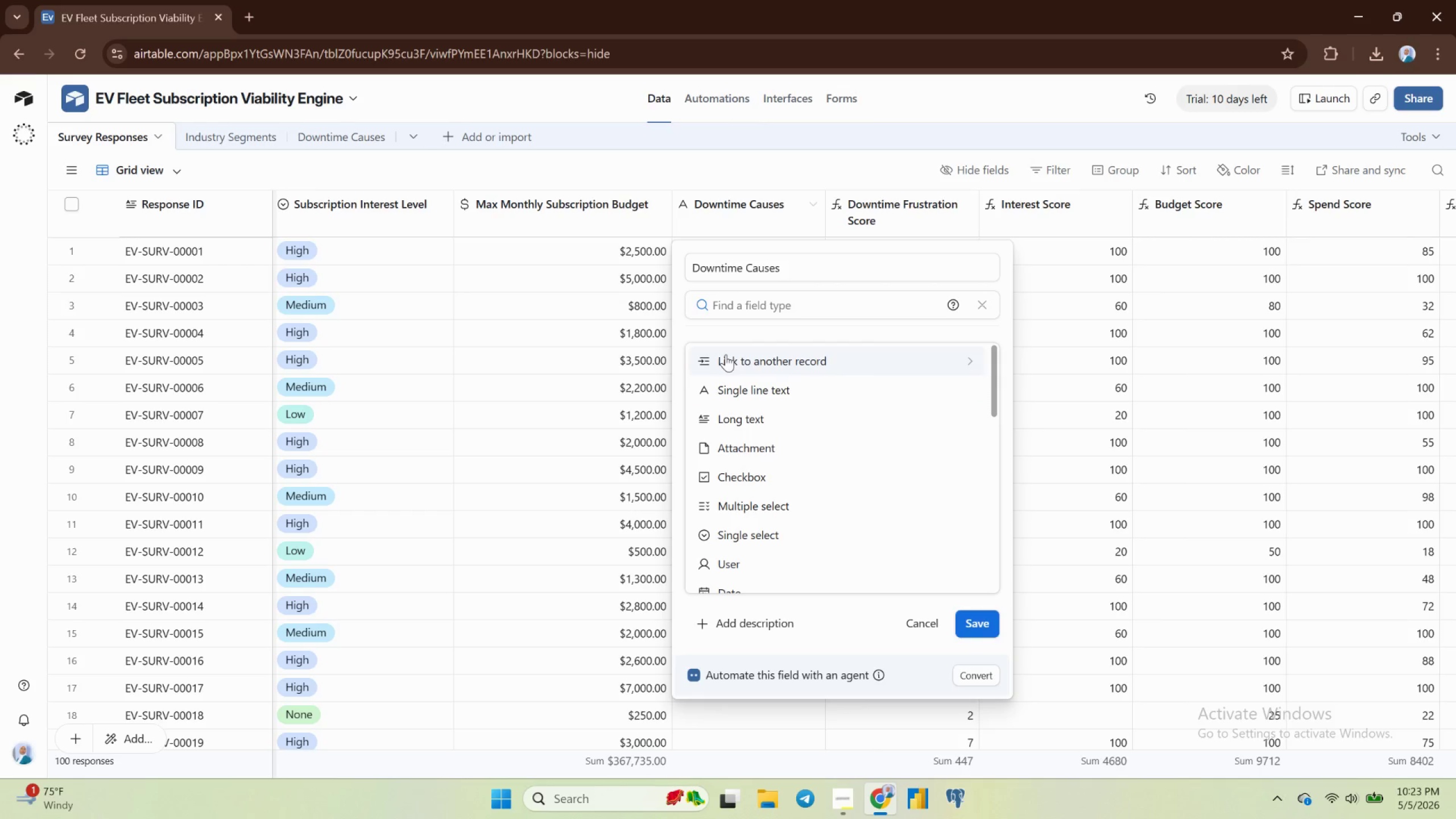 
left_click([726, 354])
 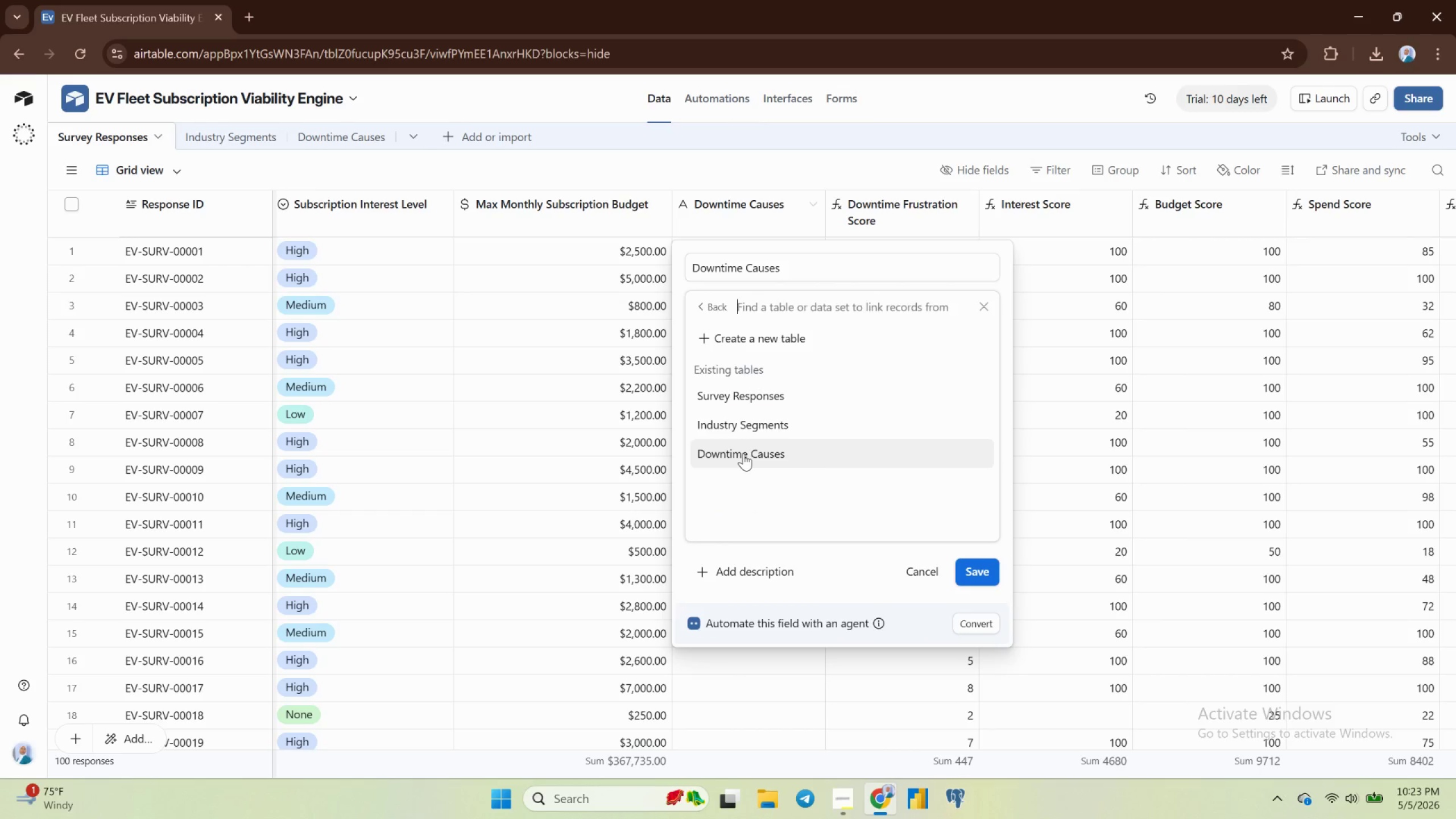 
left_click([742, 452])
 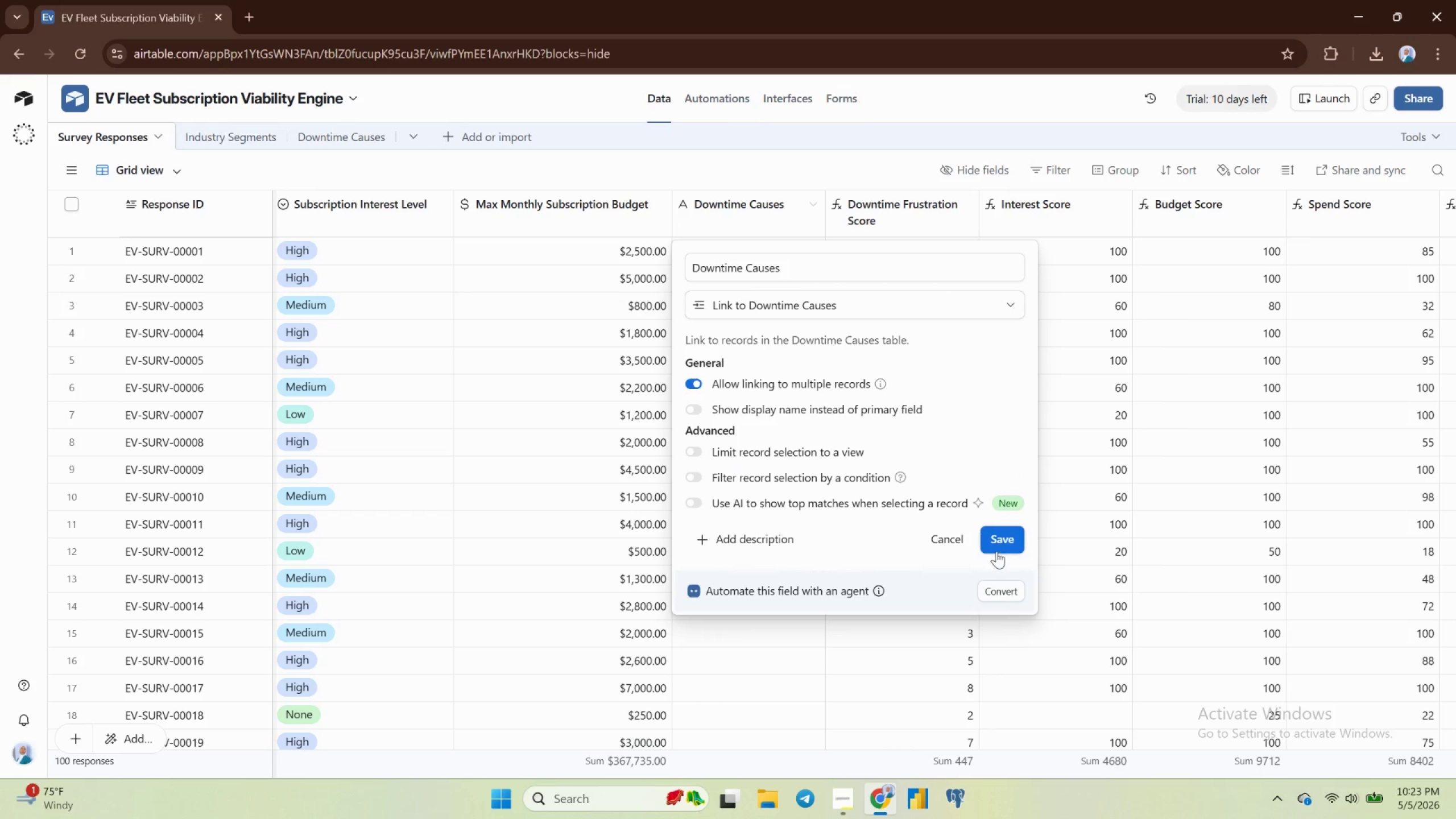 
scroll: coordinate [726, 469], scroll_direction: down, amount: 1.0
 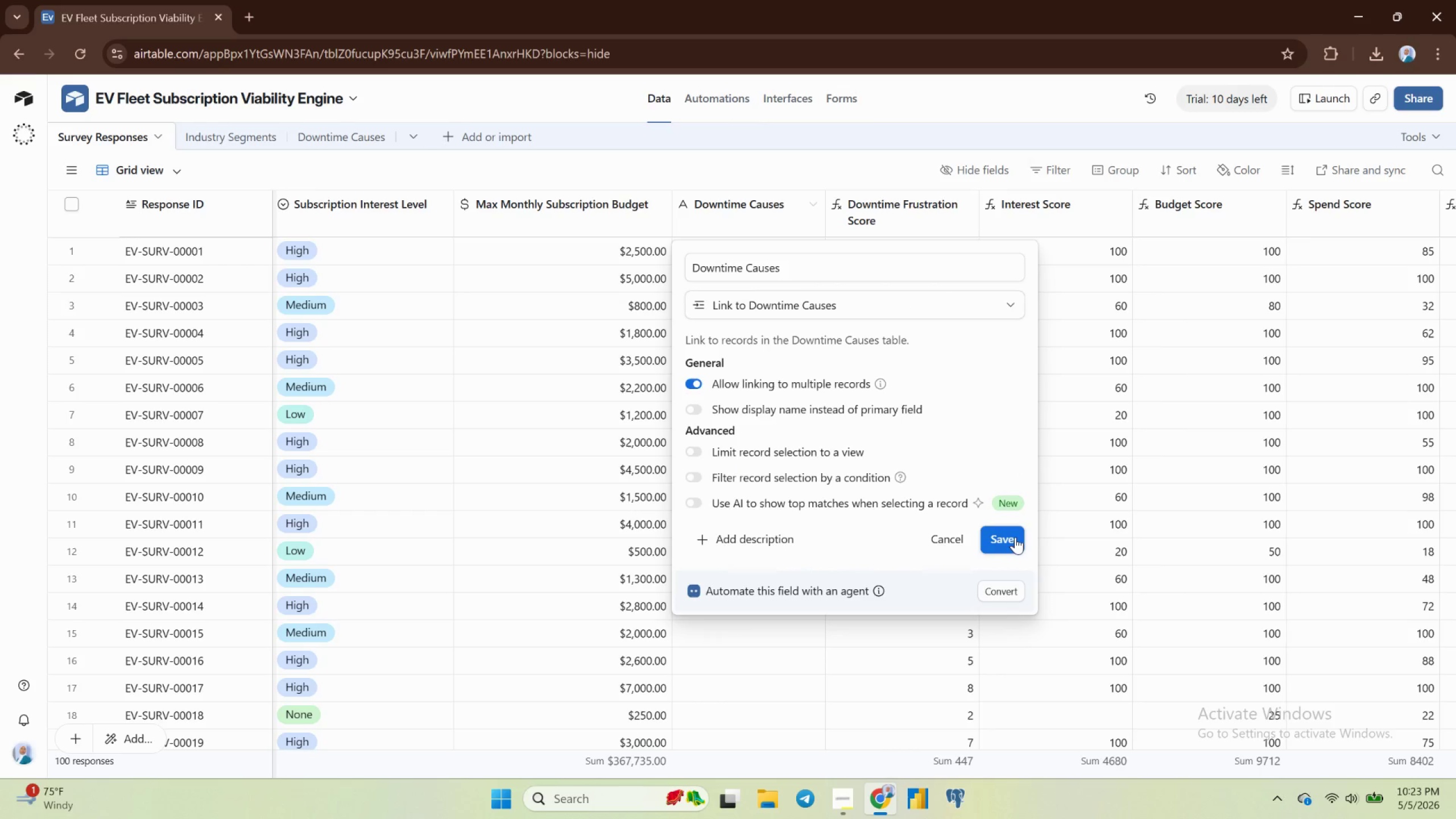 
left_click([1012, 537])
 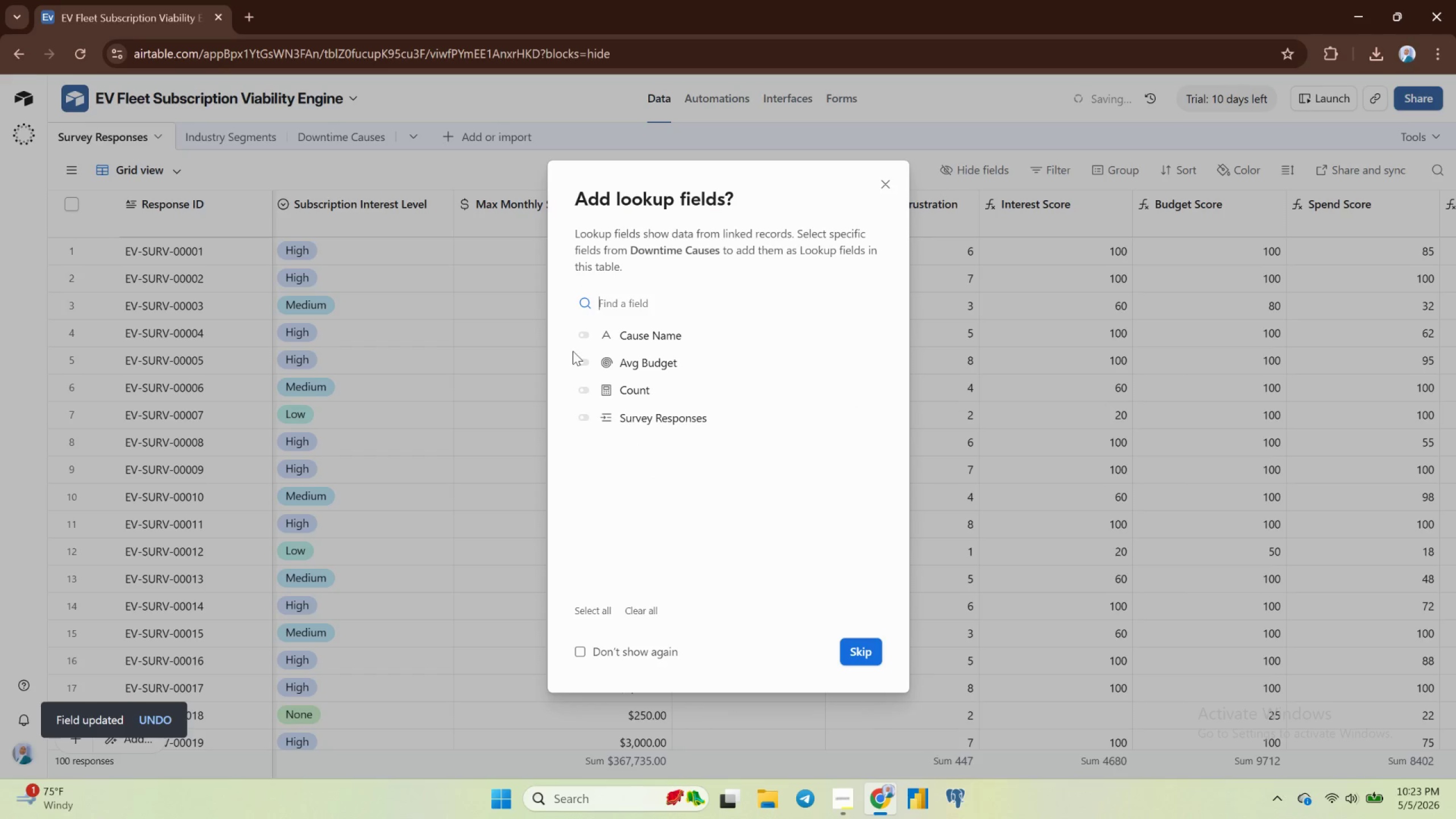 
left_click([586, 332])
 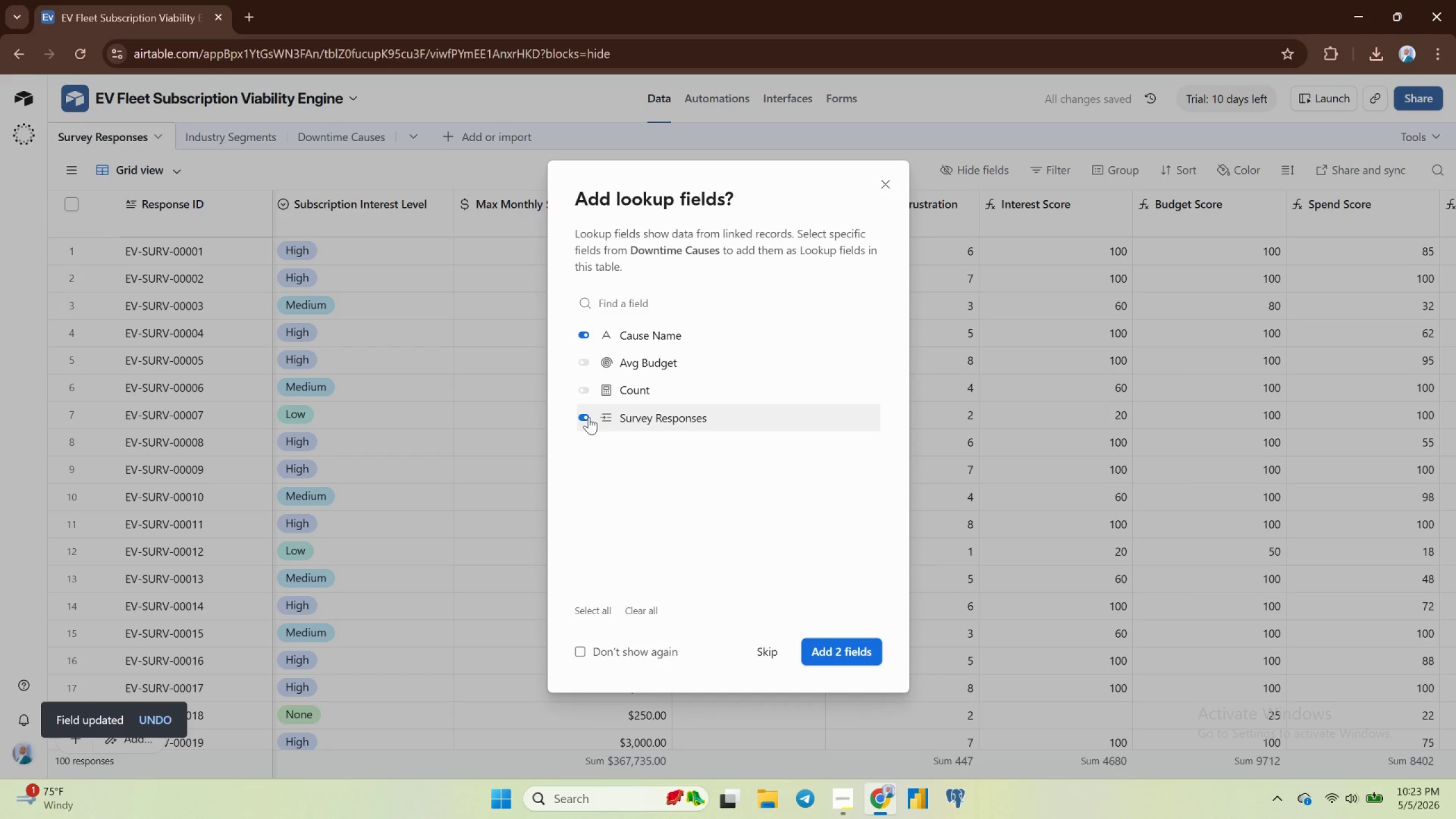 
wait(8.39)
 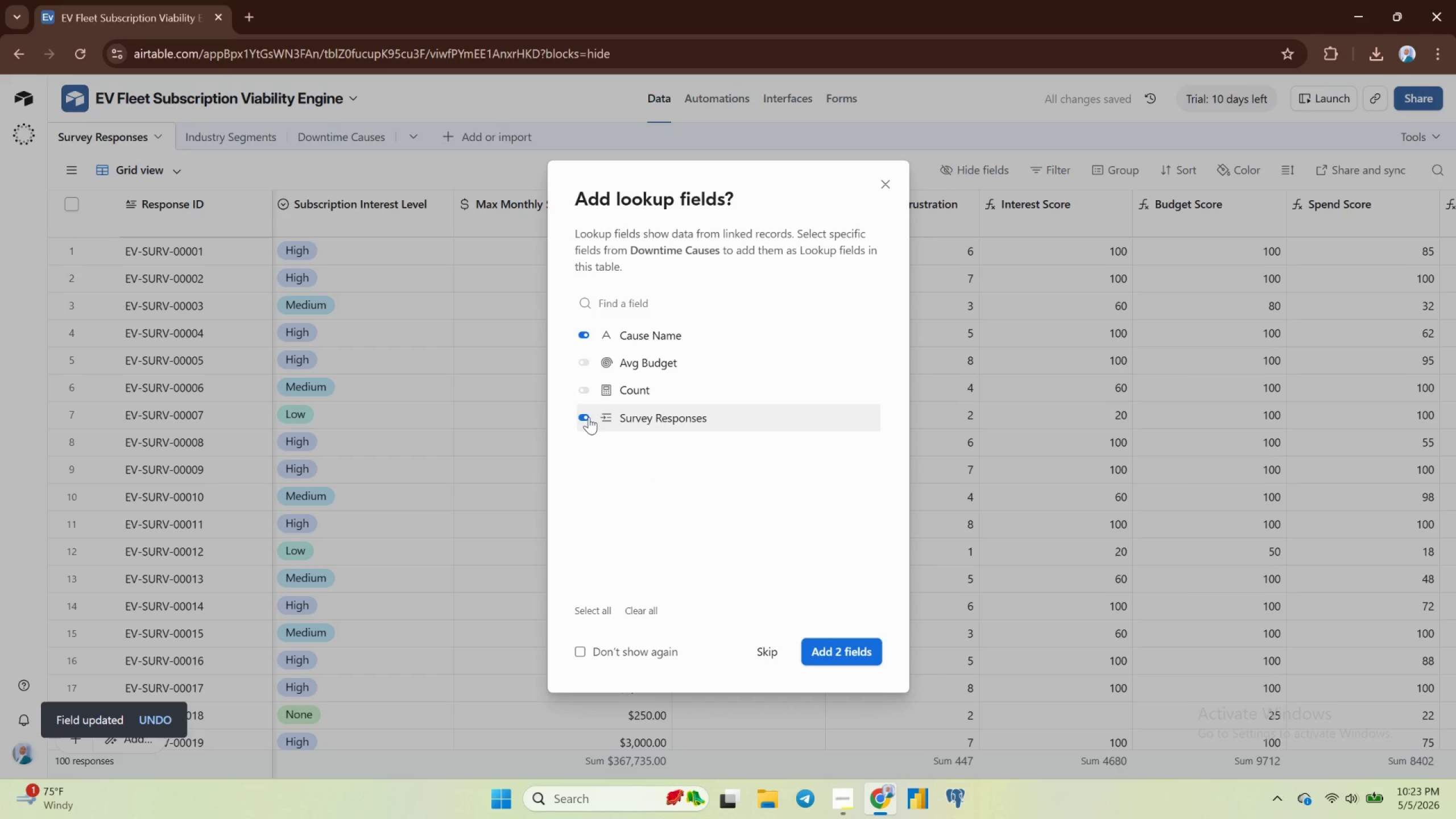 
left_click([589, 417])
 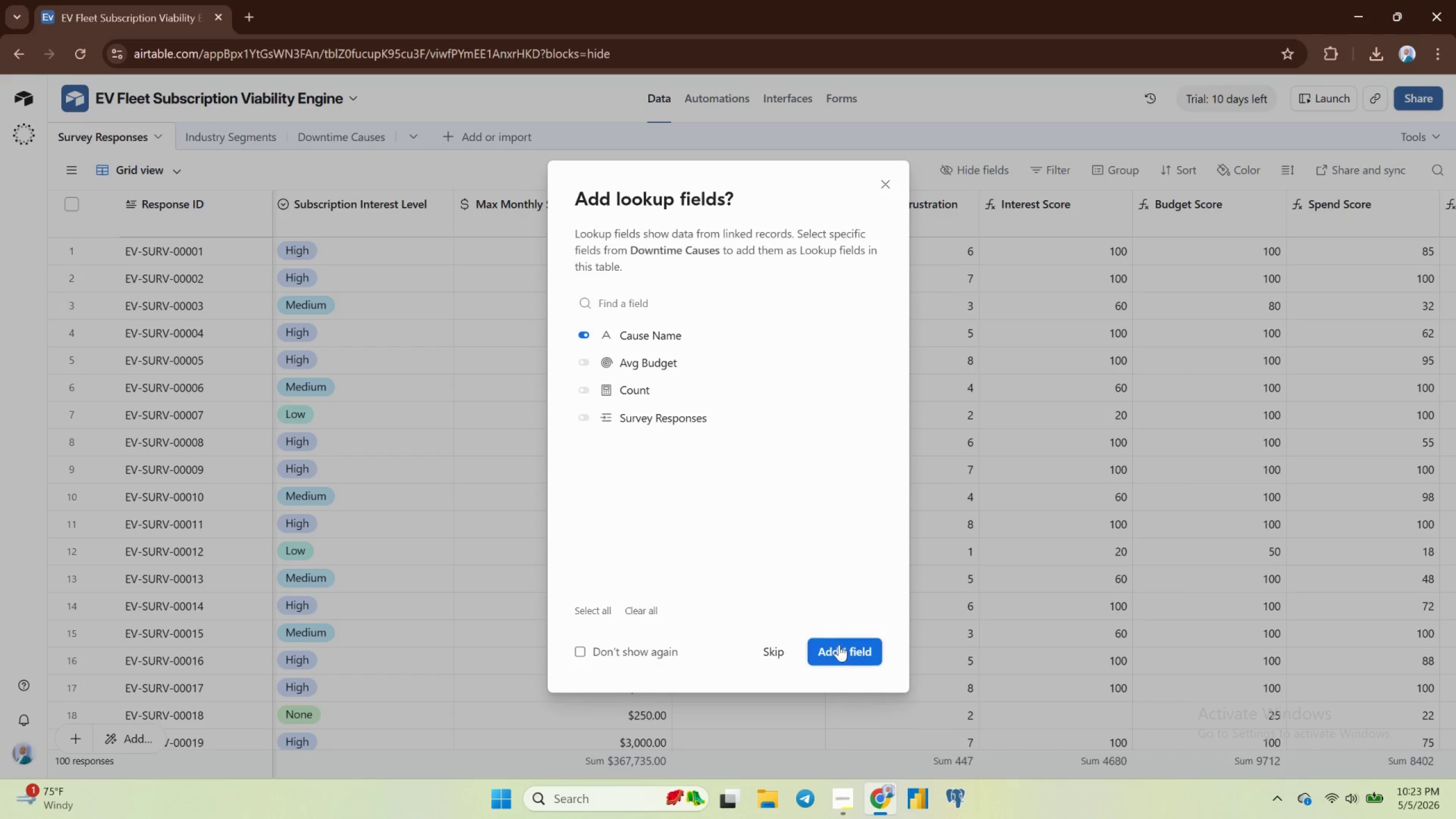 
left_click([838, 659])
 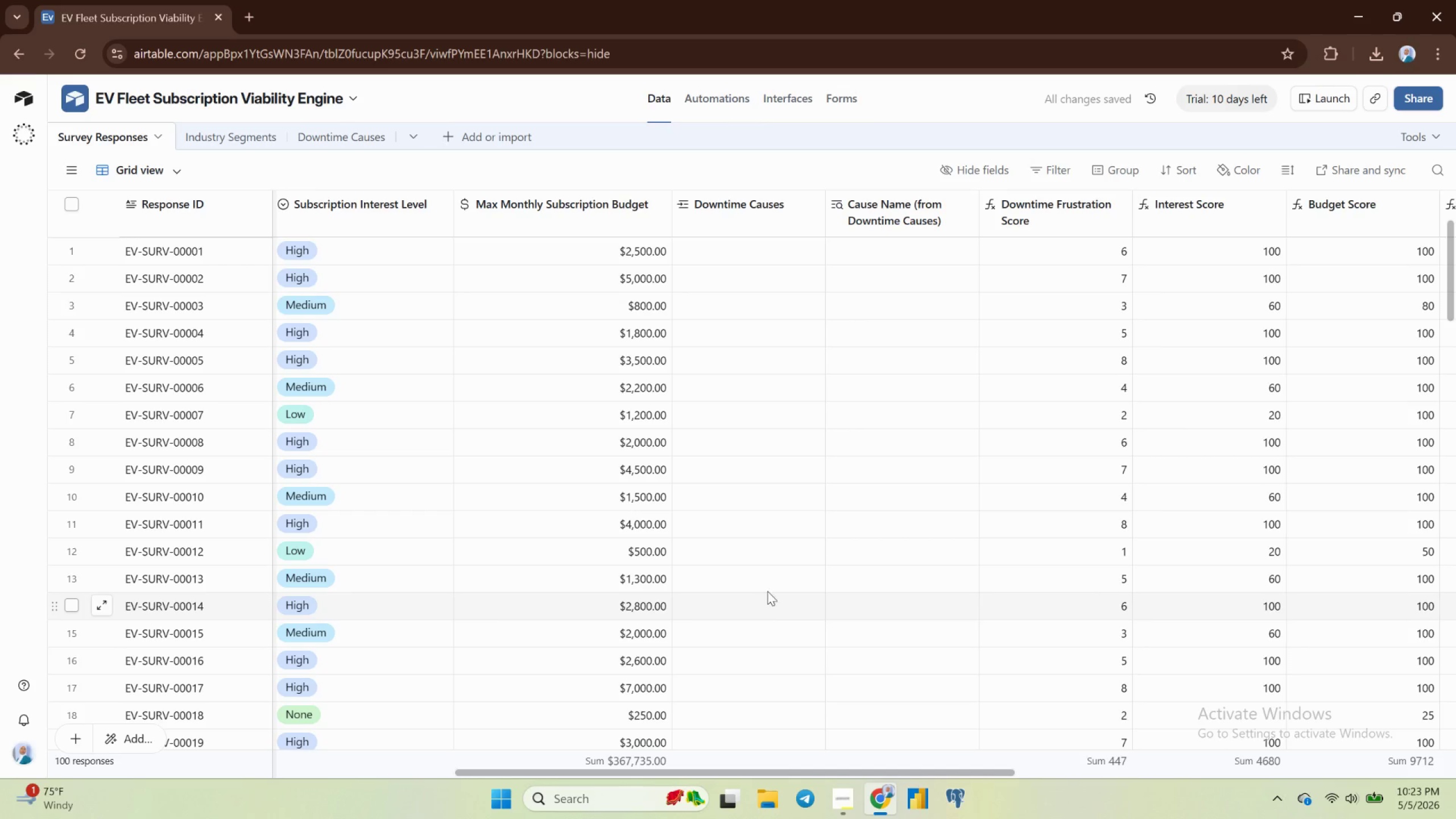 
wait(6.71)
 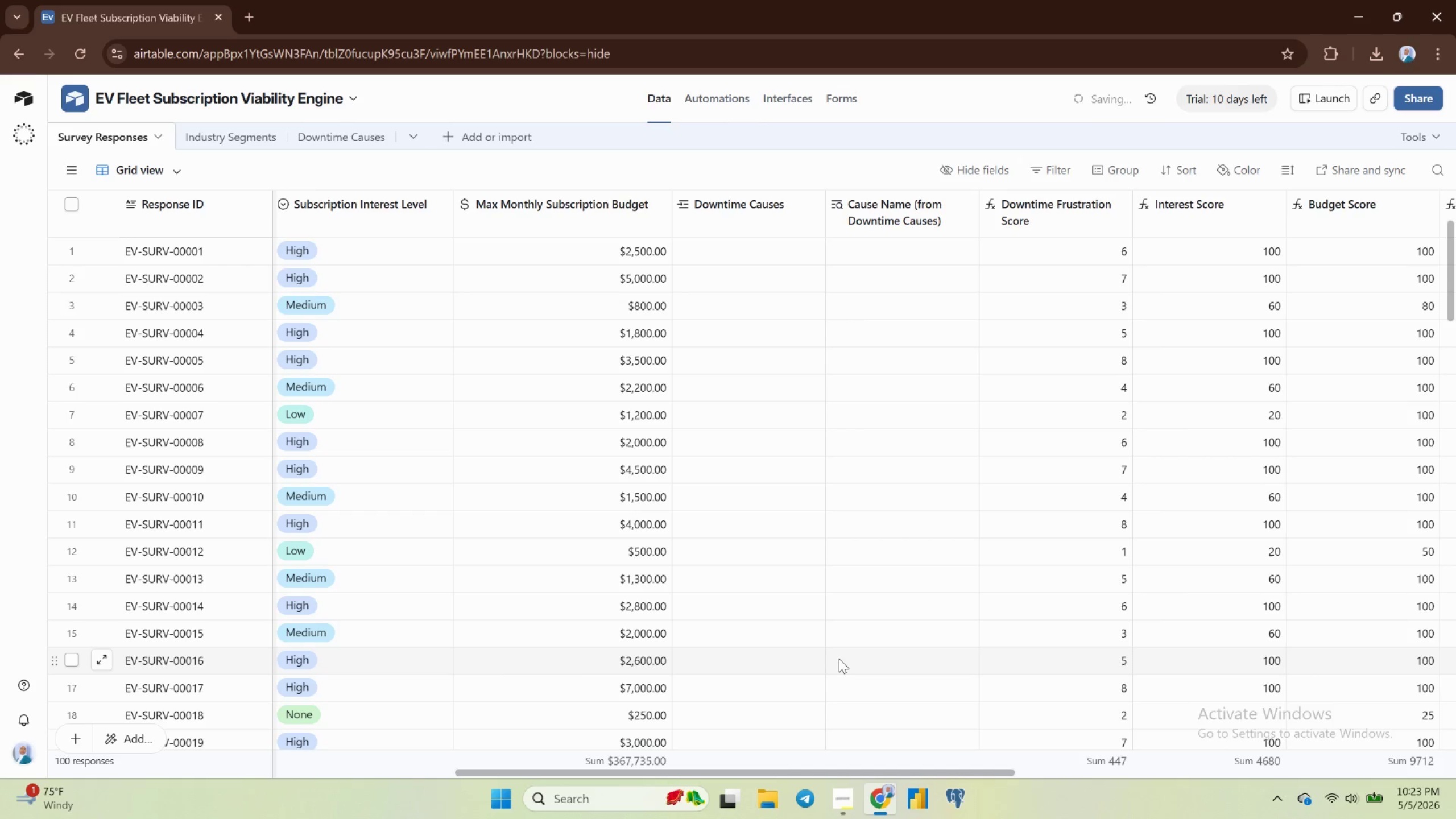 
scroll: coordinate [866, 245], scroll_direction: up, amount: 1.0
 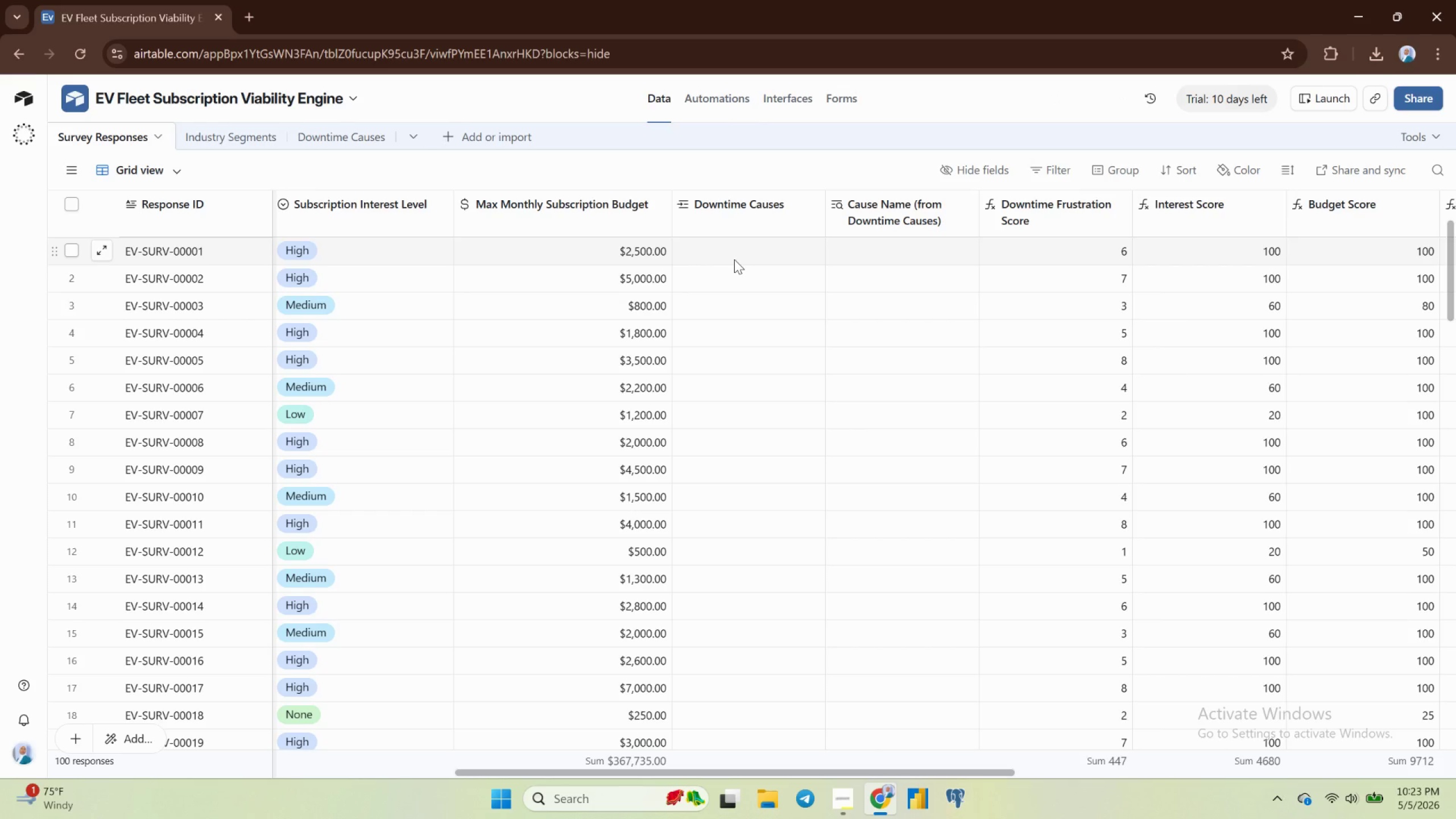 
scroll: coordinate [734, 259], scroll_direction: down, amount: 2.0
 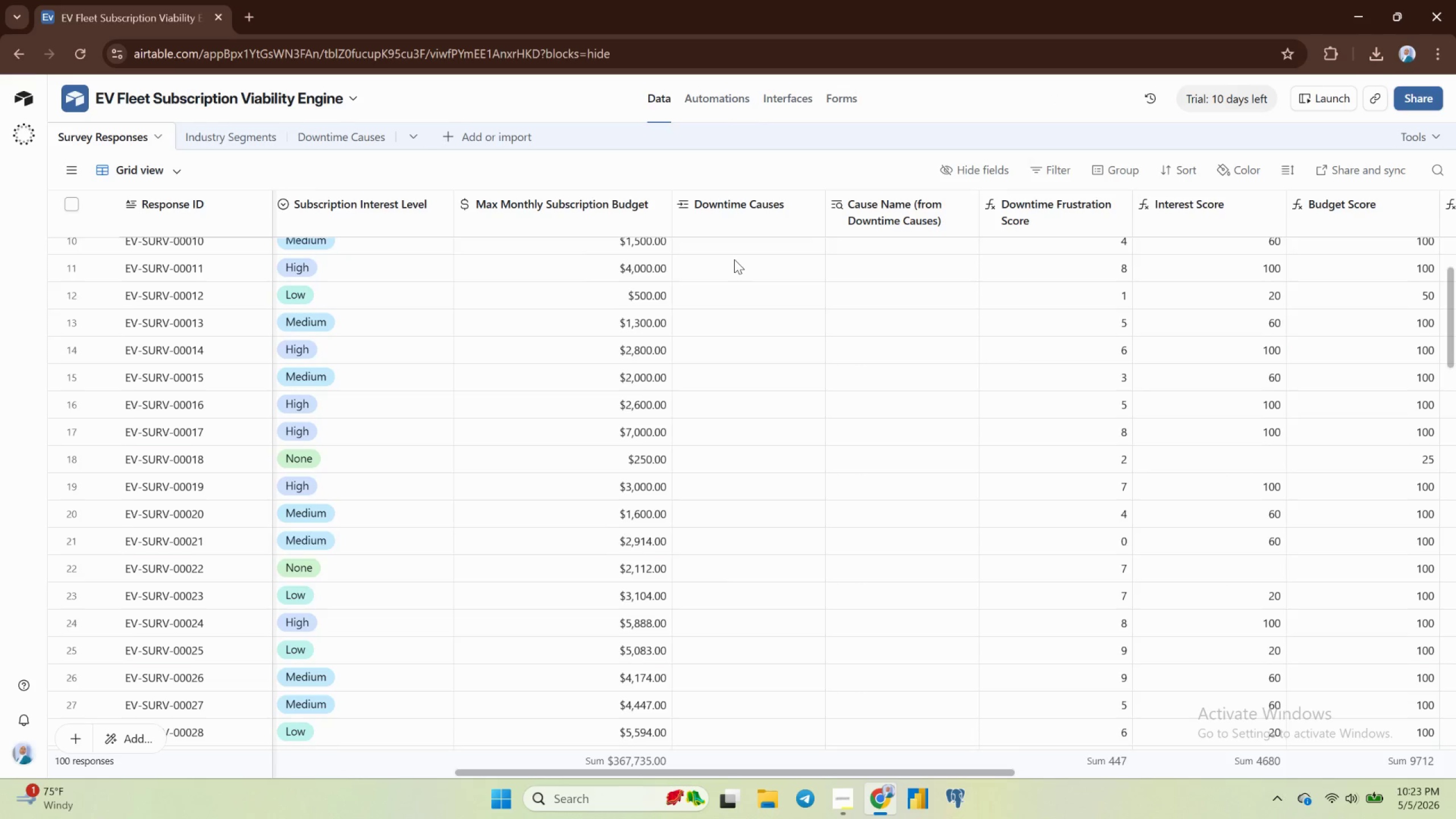 
scroll: coordinate [734, 259], scroll_direction: up, amount: 4.0
 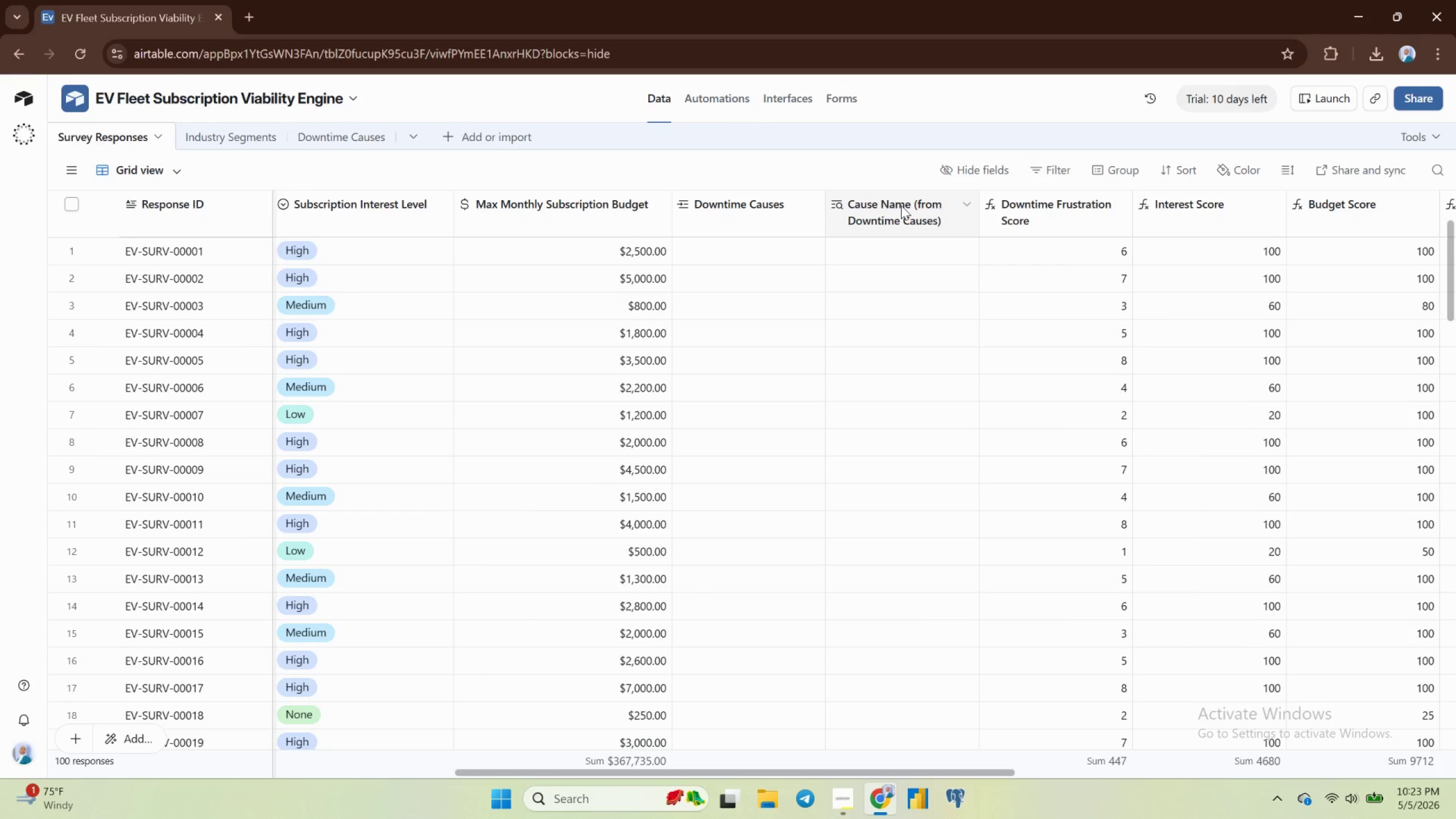 
left_click([901, 204])
 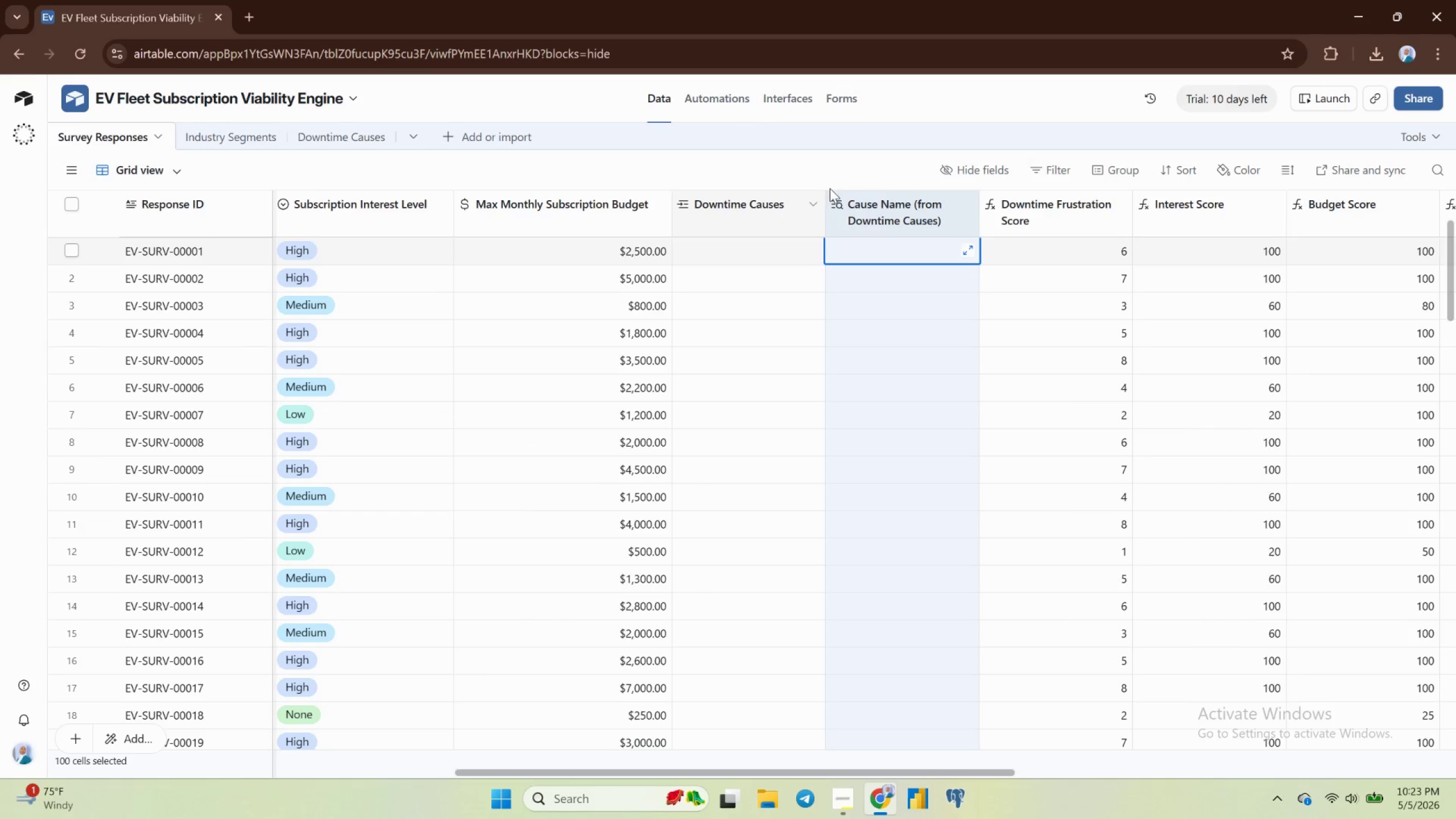 
right_click([885, 187])
 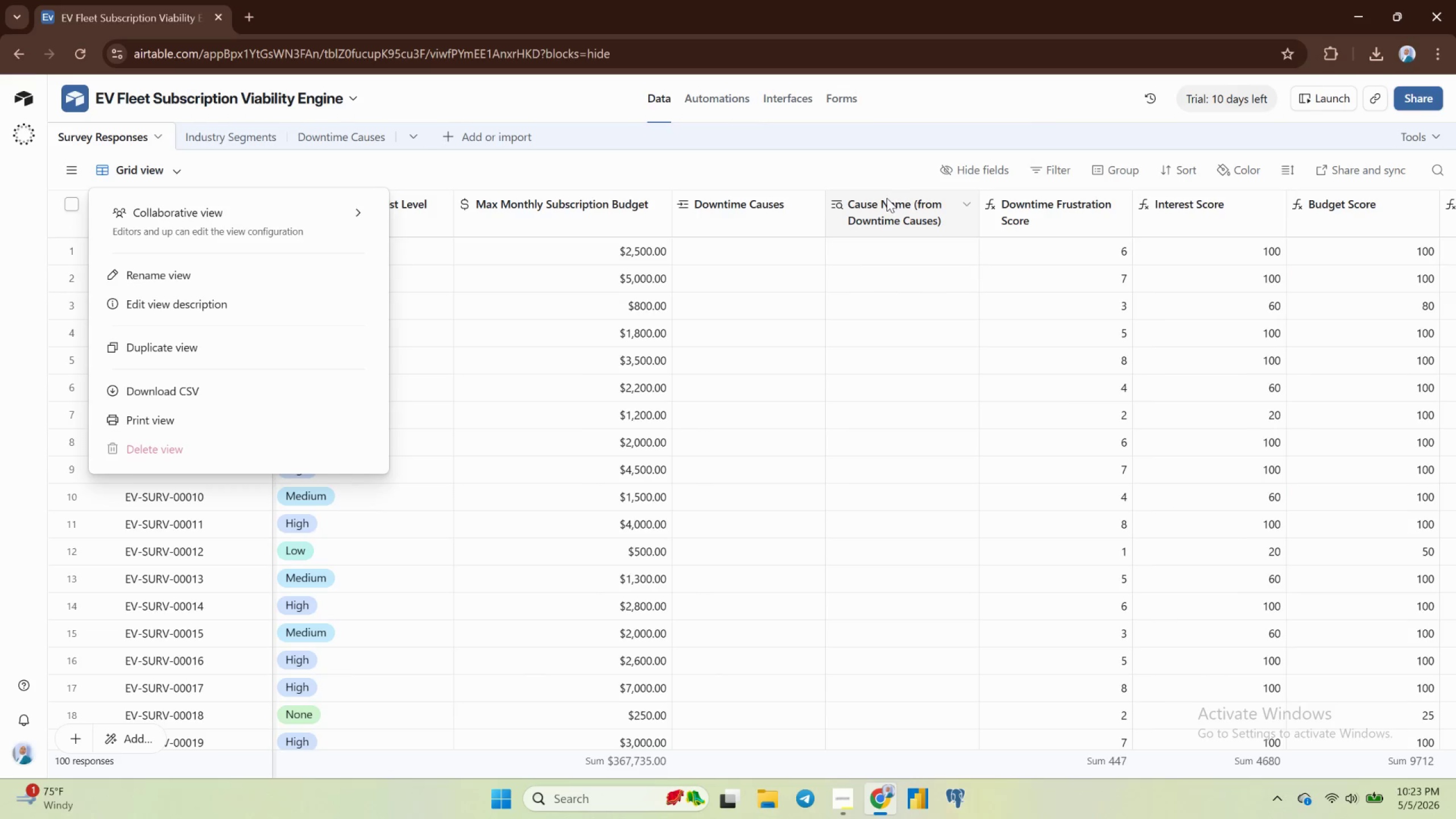 
left_click([887, 198])
 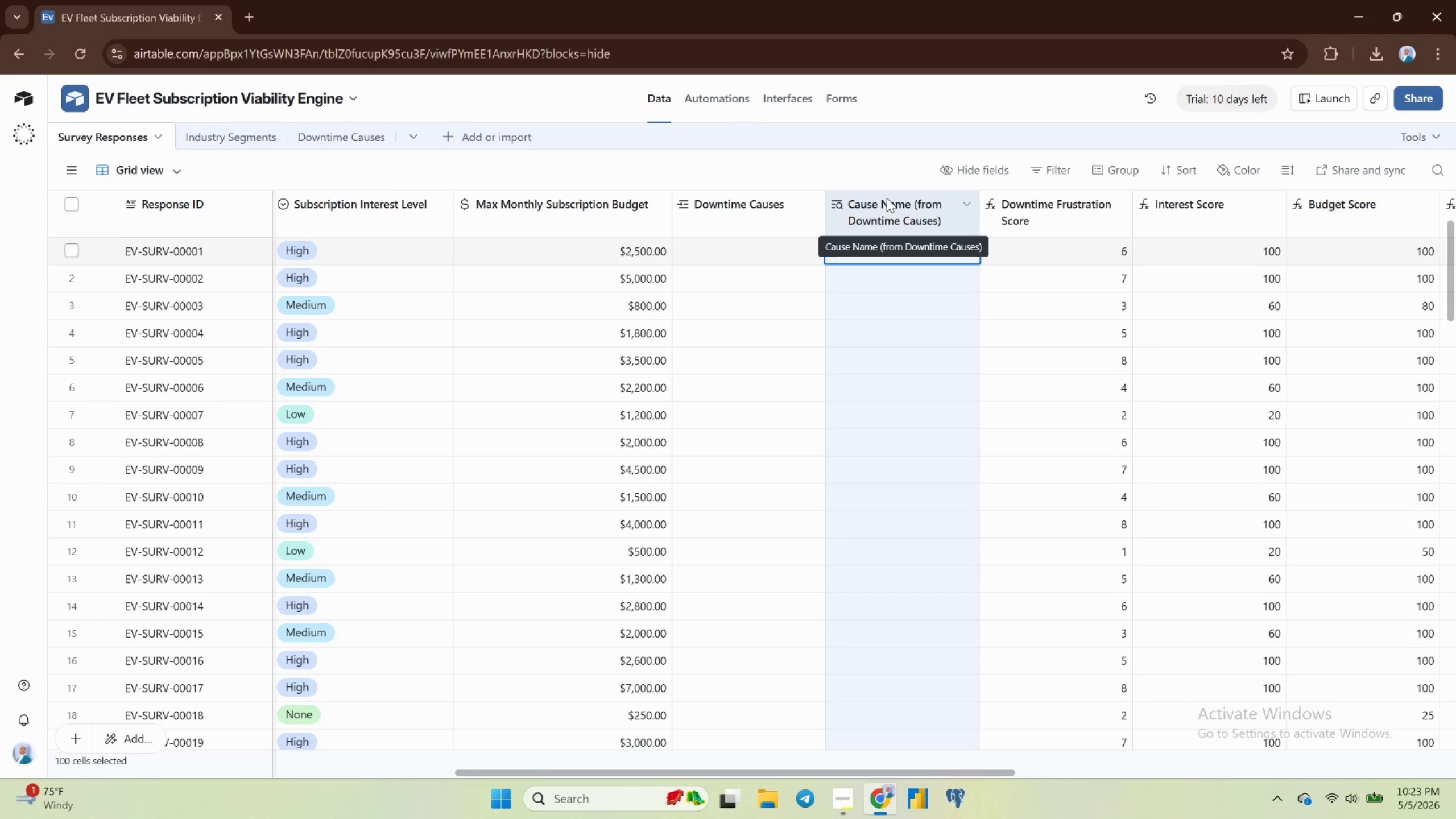 
right_click([887, 198])
 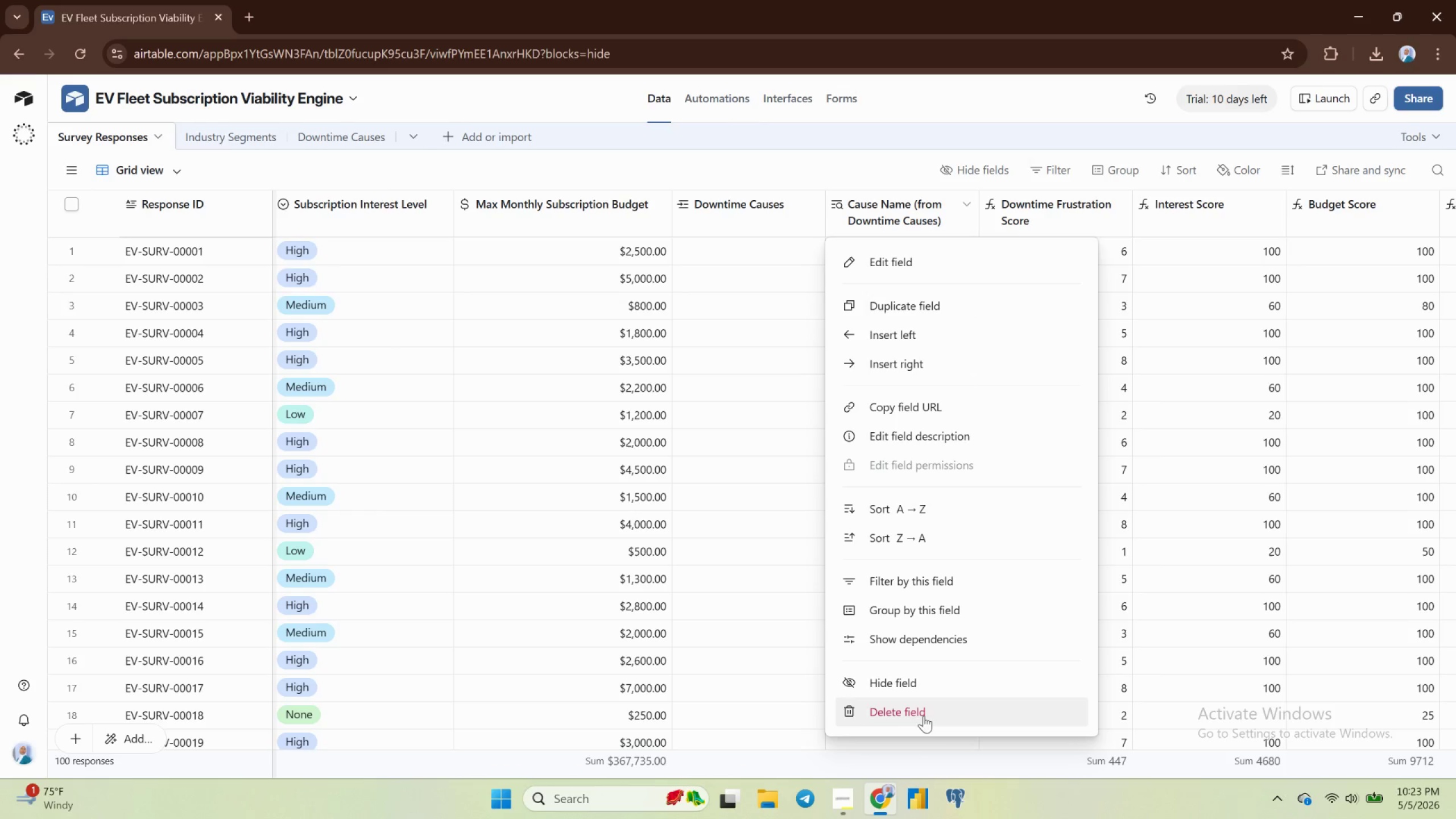 
left_click([924, 719])
 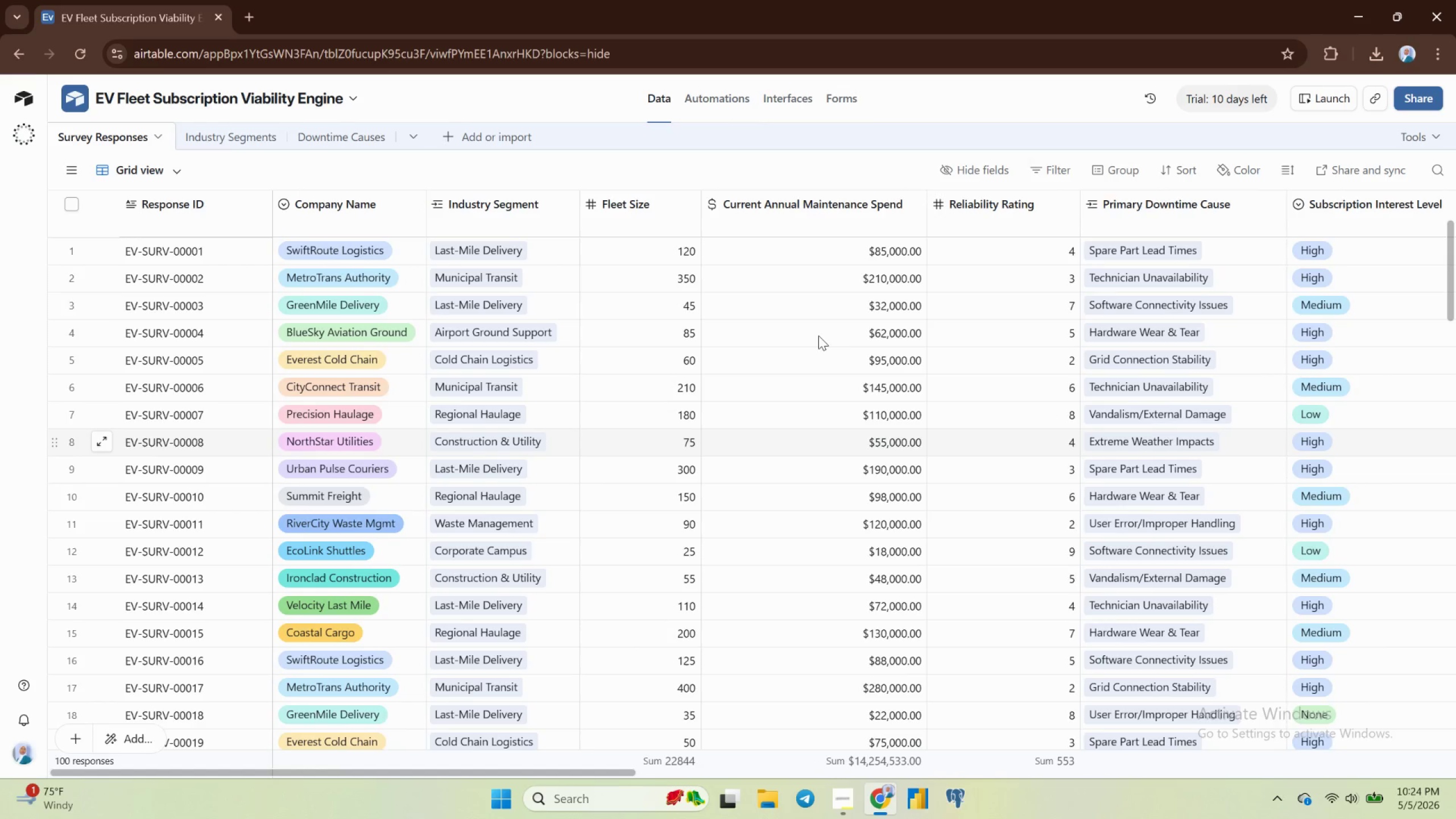 
wait(14.69)
 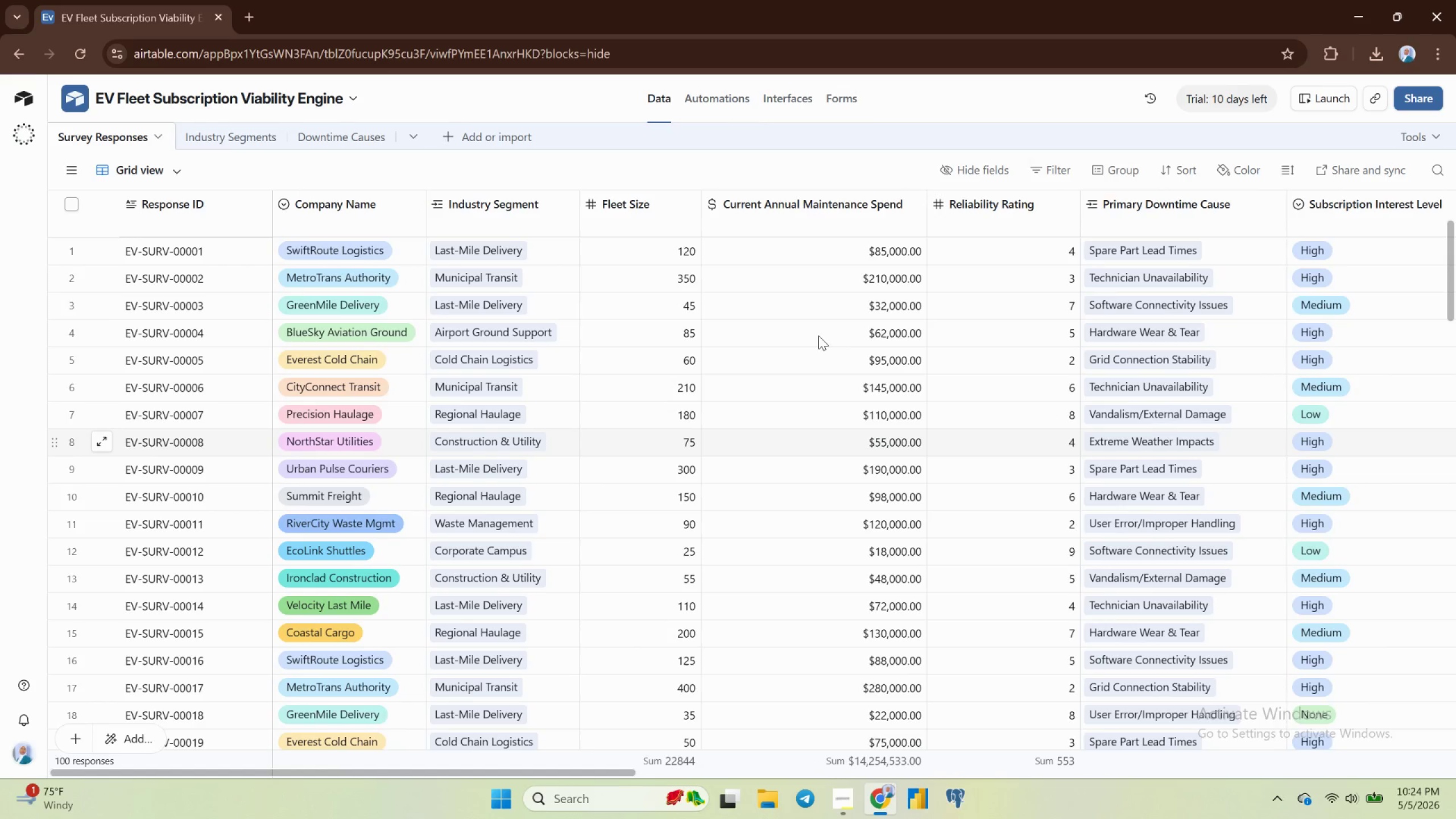 
left_click([1109, 205])
 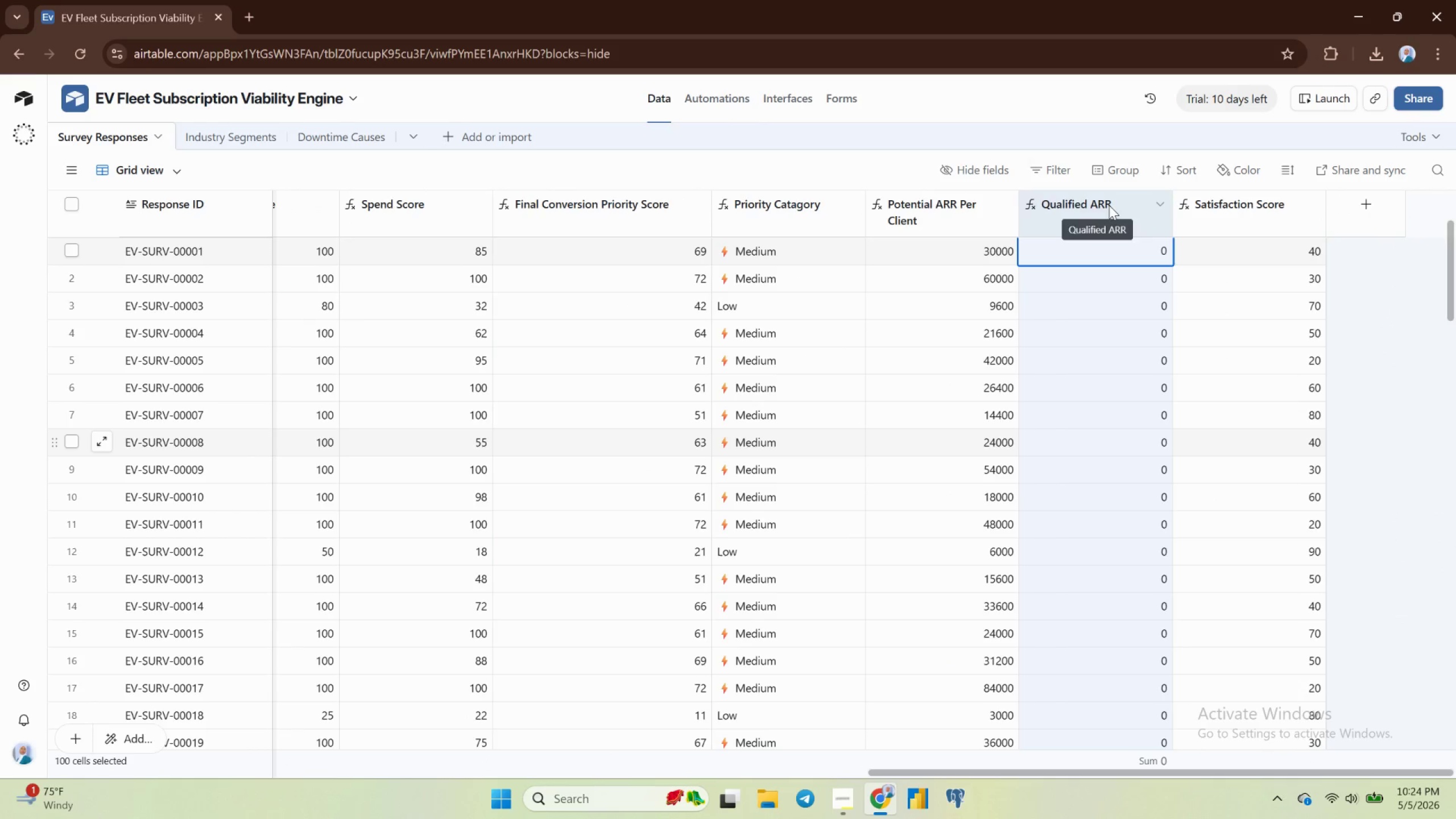 
right_click([1108, 205])
 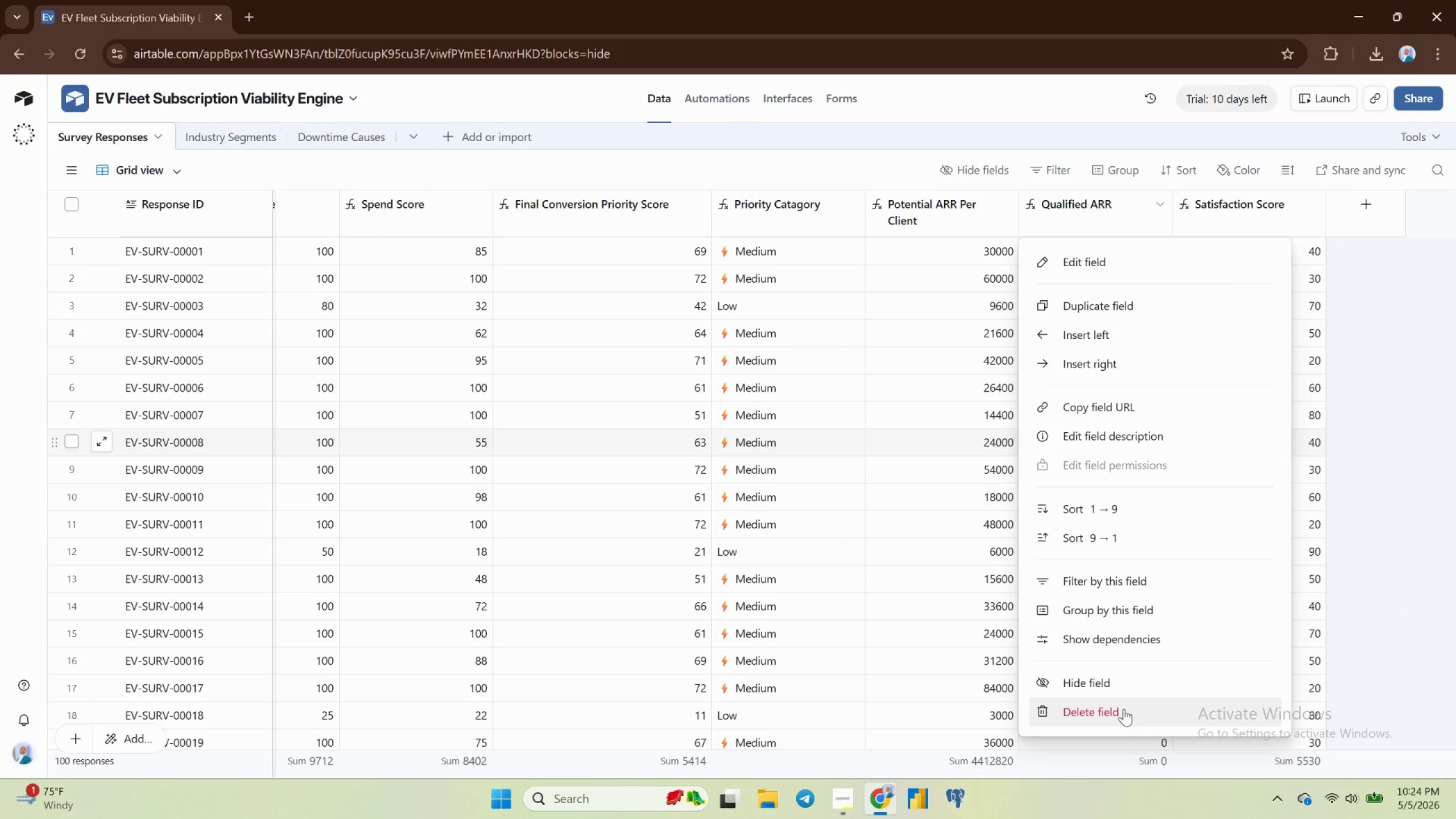 
left_click([848, 426])
 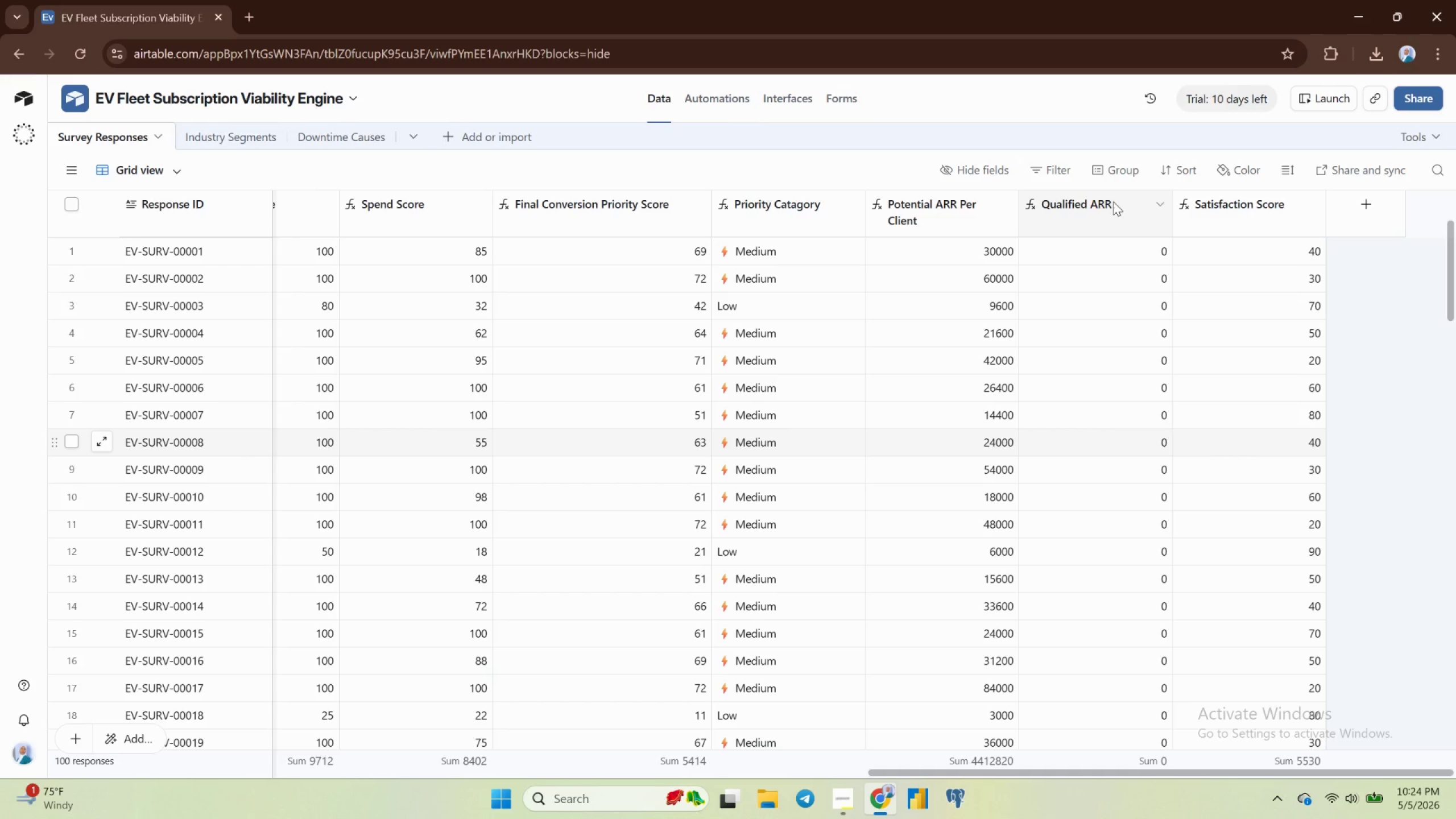 
double_click([1113, 201])
 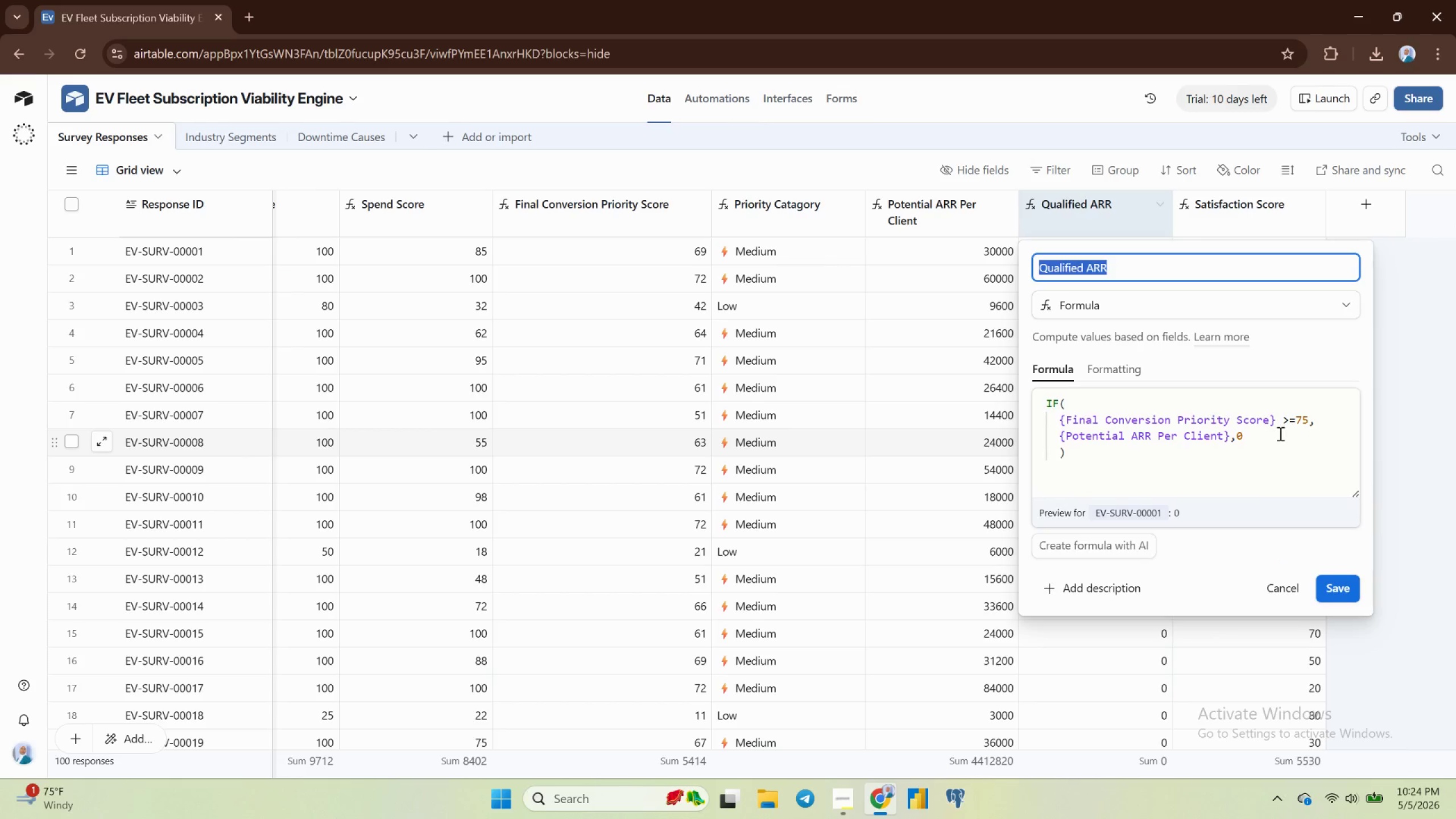 
wait(5.45)
 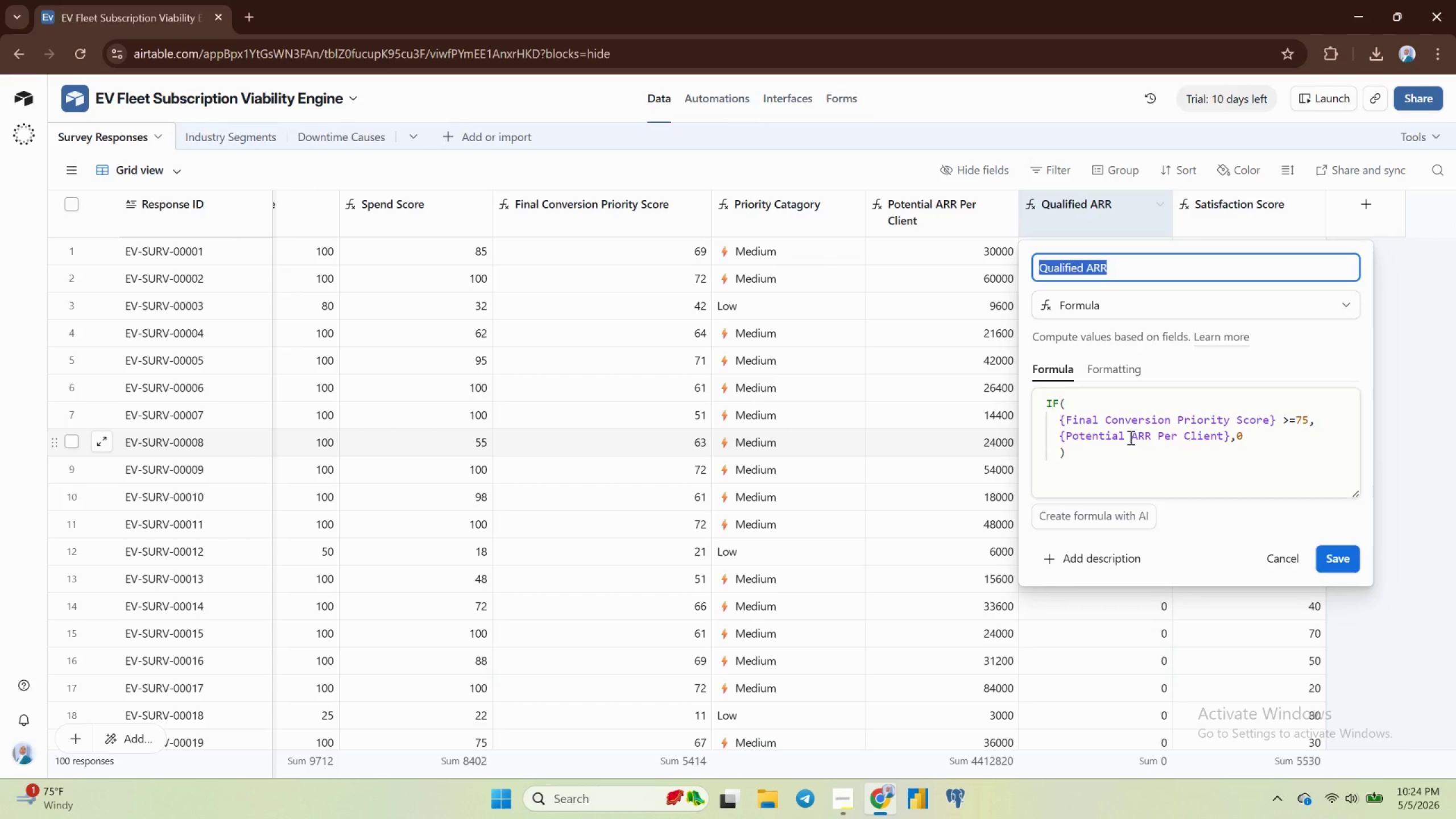 
left_click([1286, 589])
 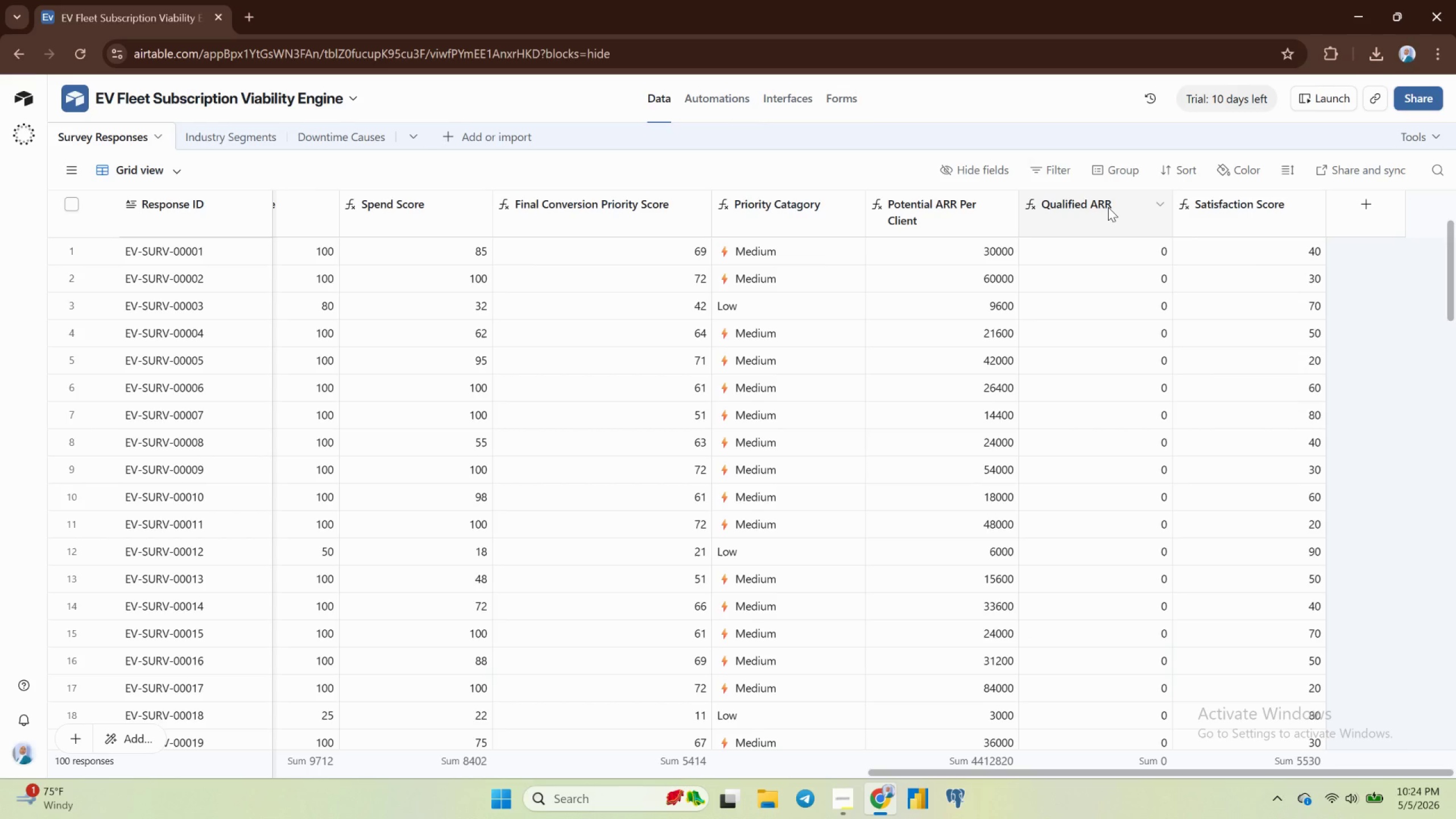 
right_click([1108, 207])
 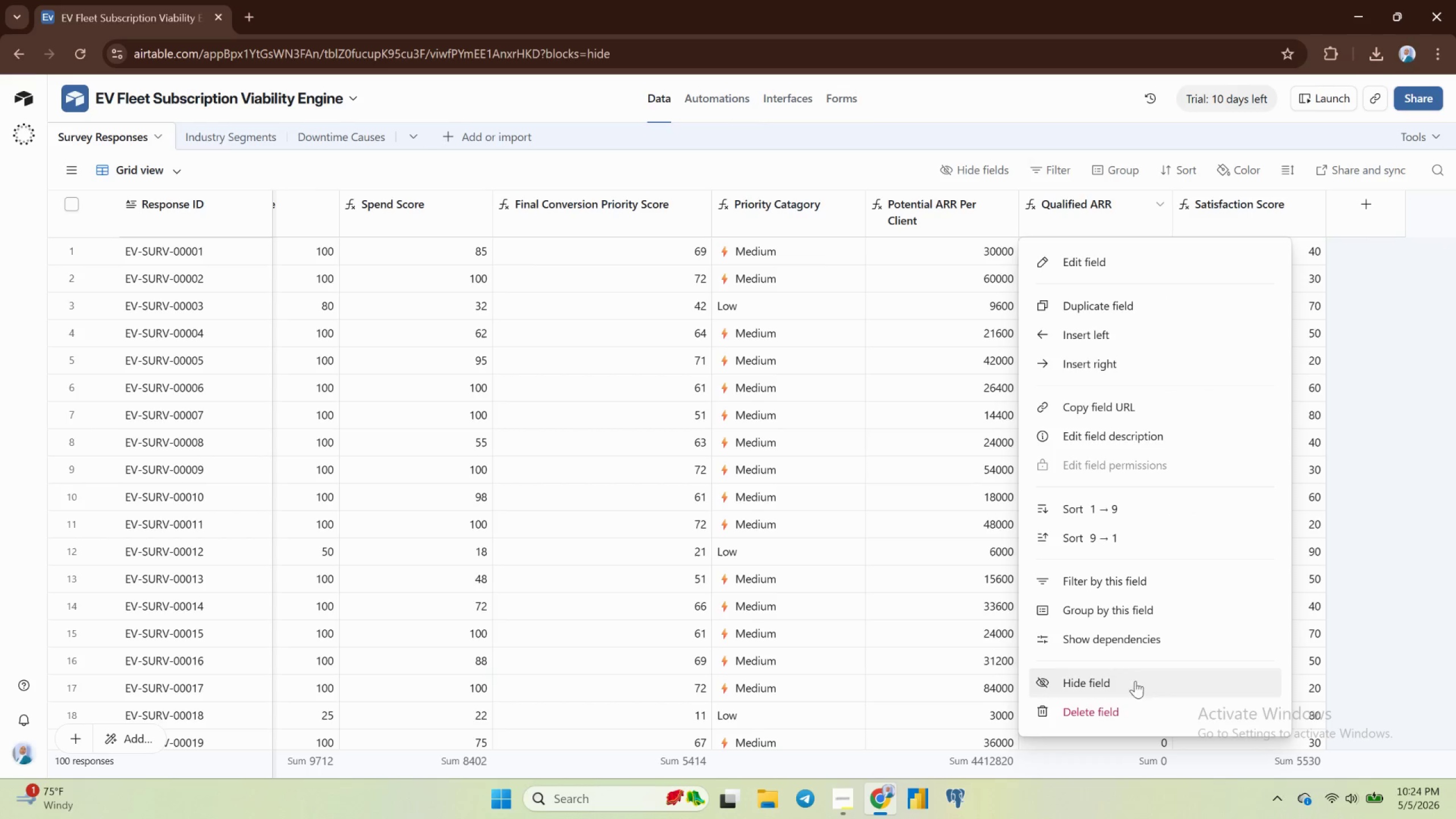 
left_click([1099, 719])
 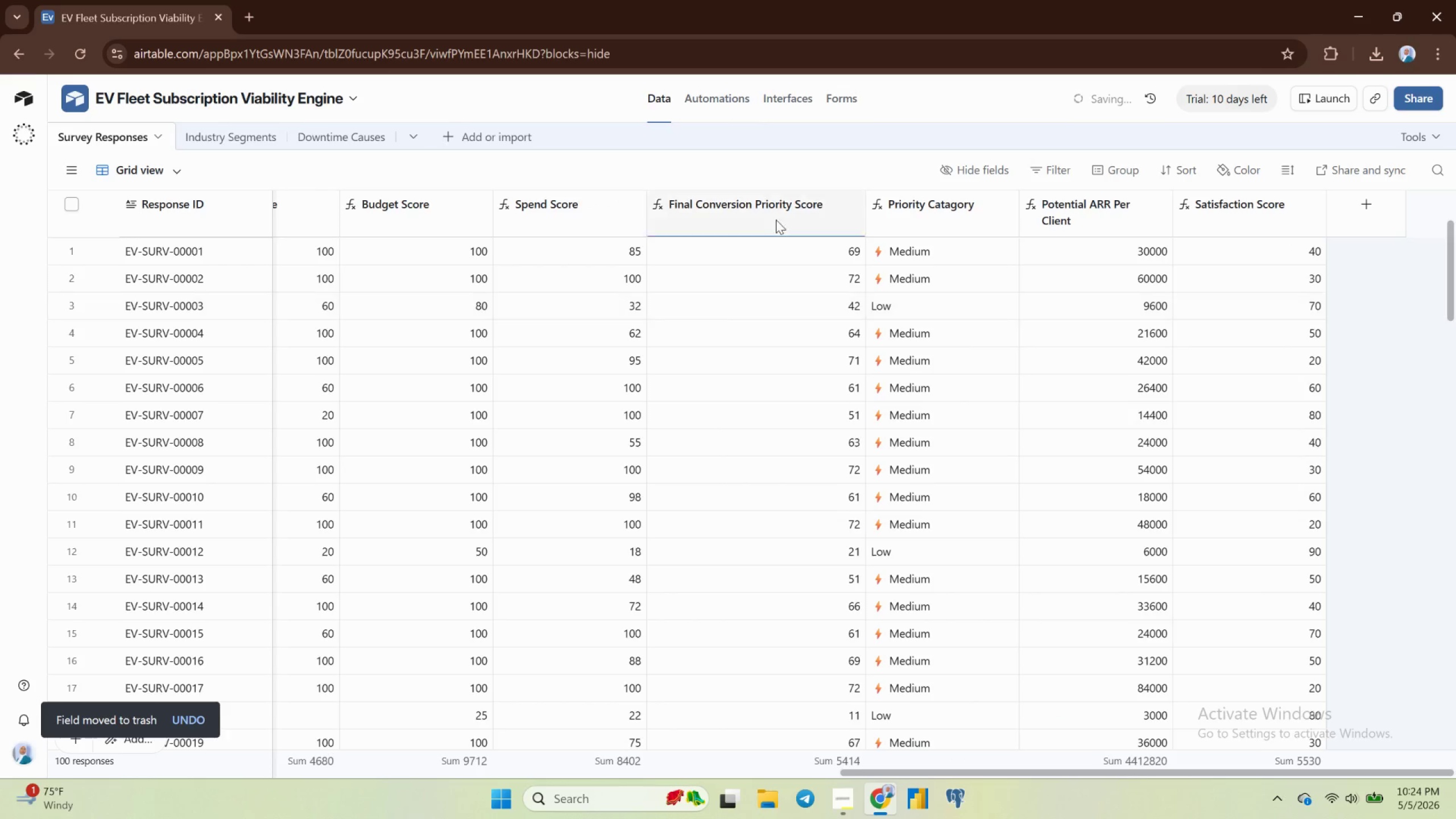 
left_click([777, 101])
 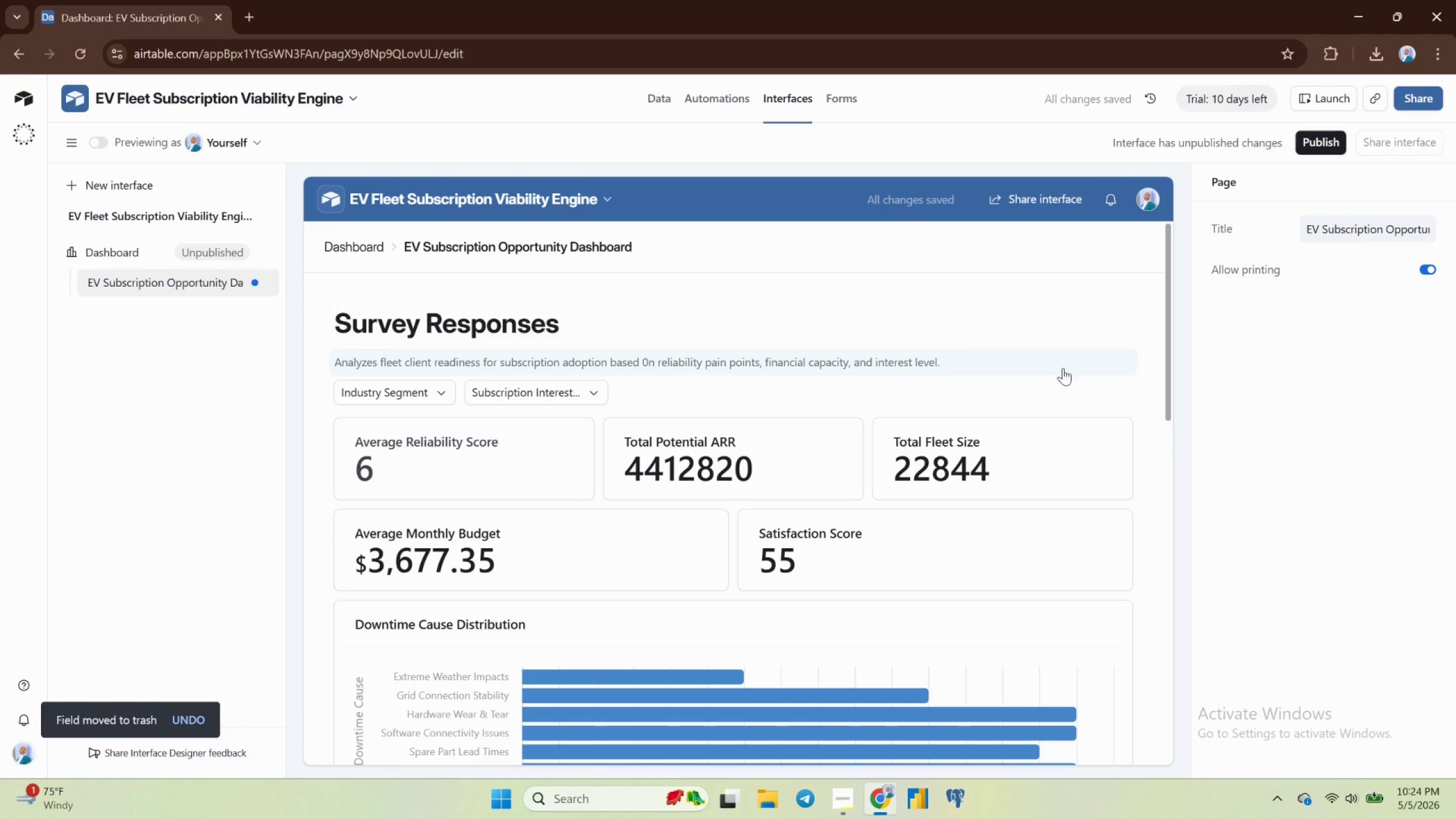 
wait(5.92)
 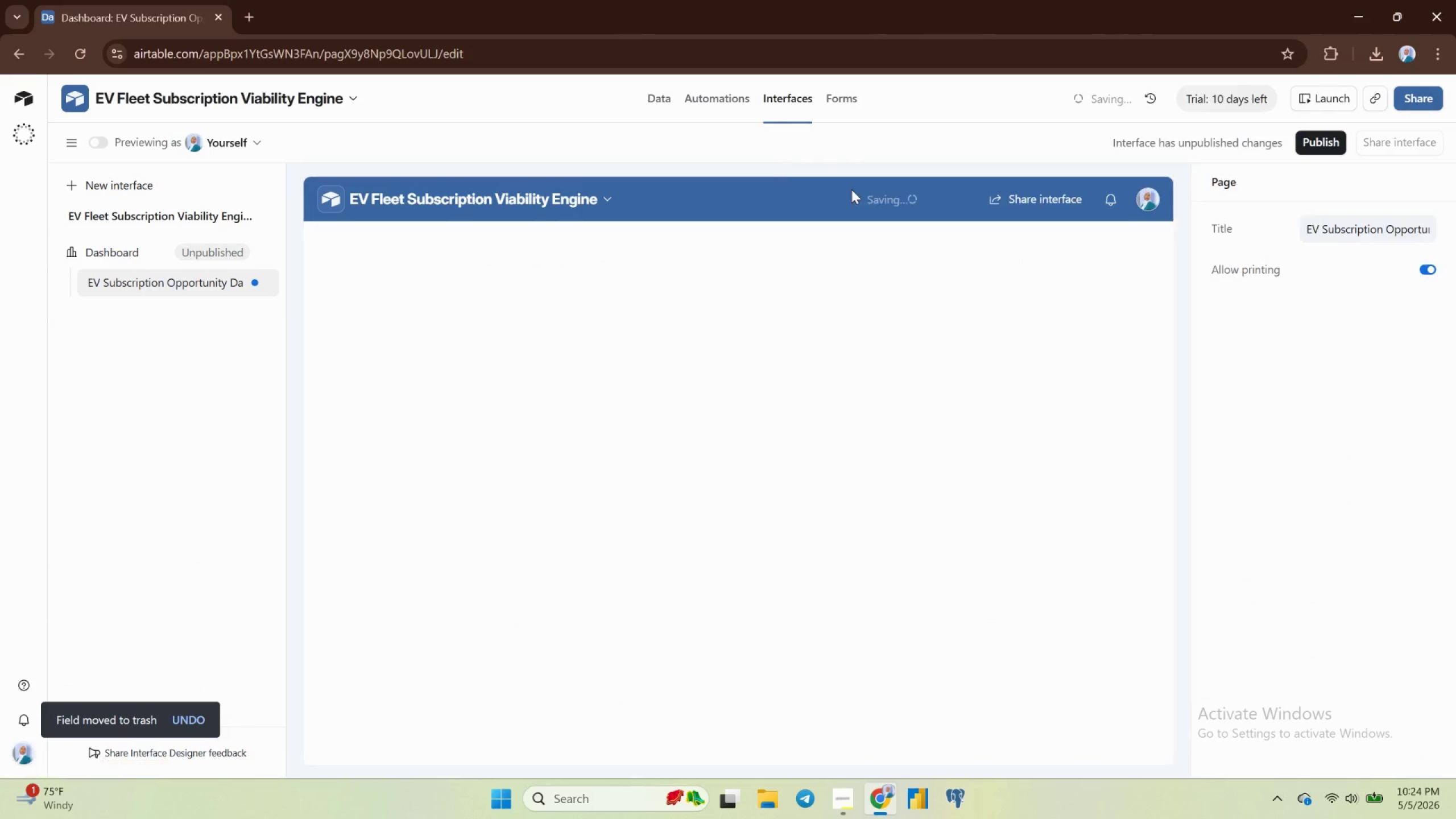 
scroll: coordinate [845, 526], scroll_direction: down, amount: 14.0
 